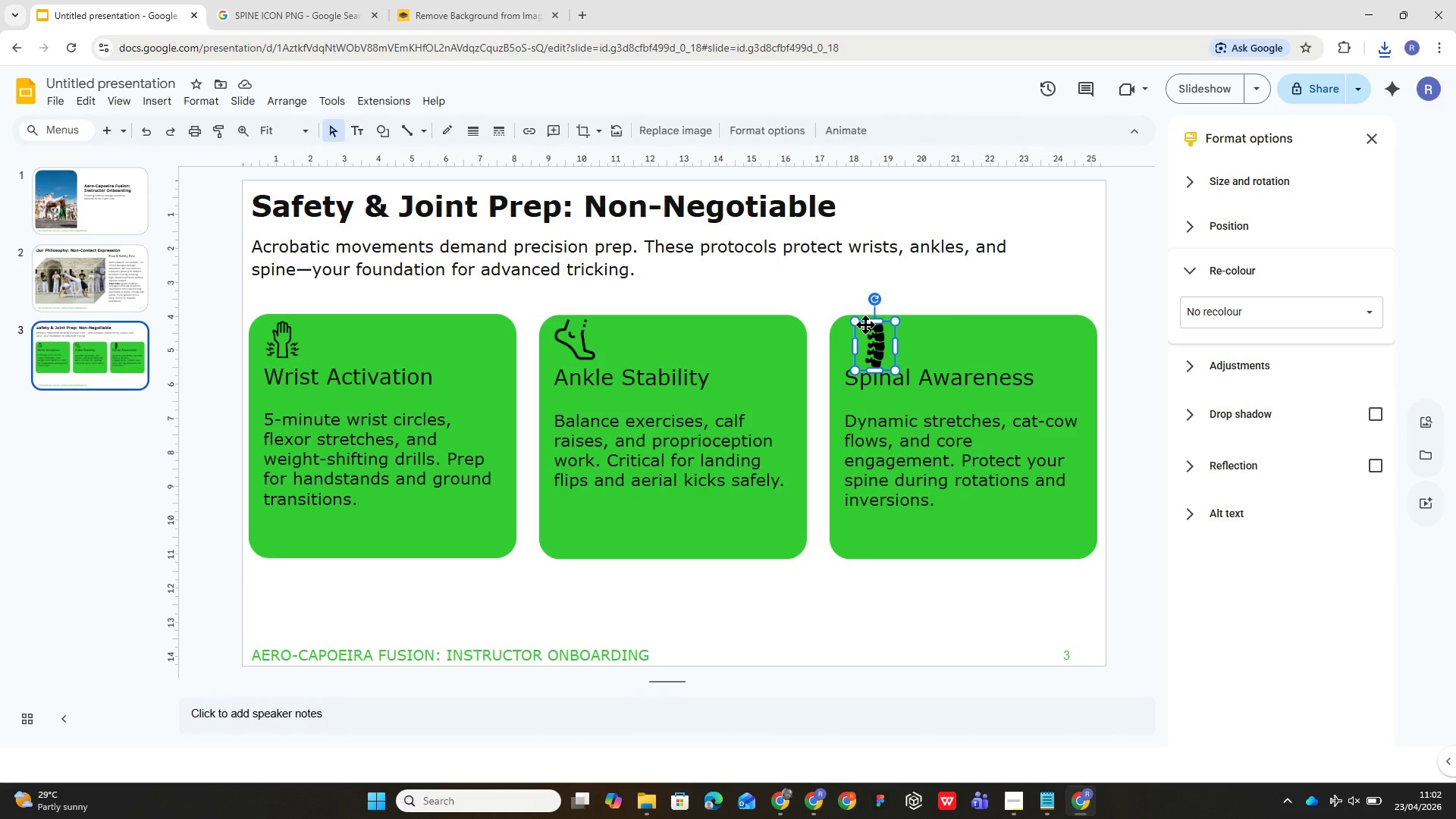 
left_click_drag(start_coordinate=[864, 331], to_coordinate=[853, 332])
 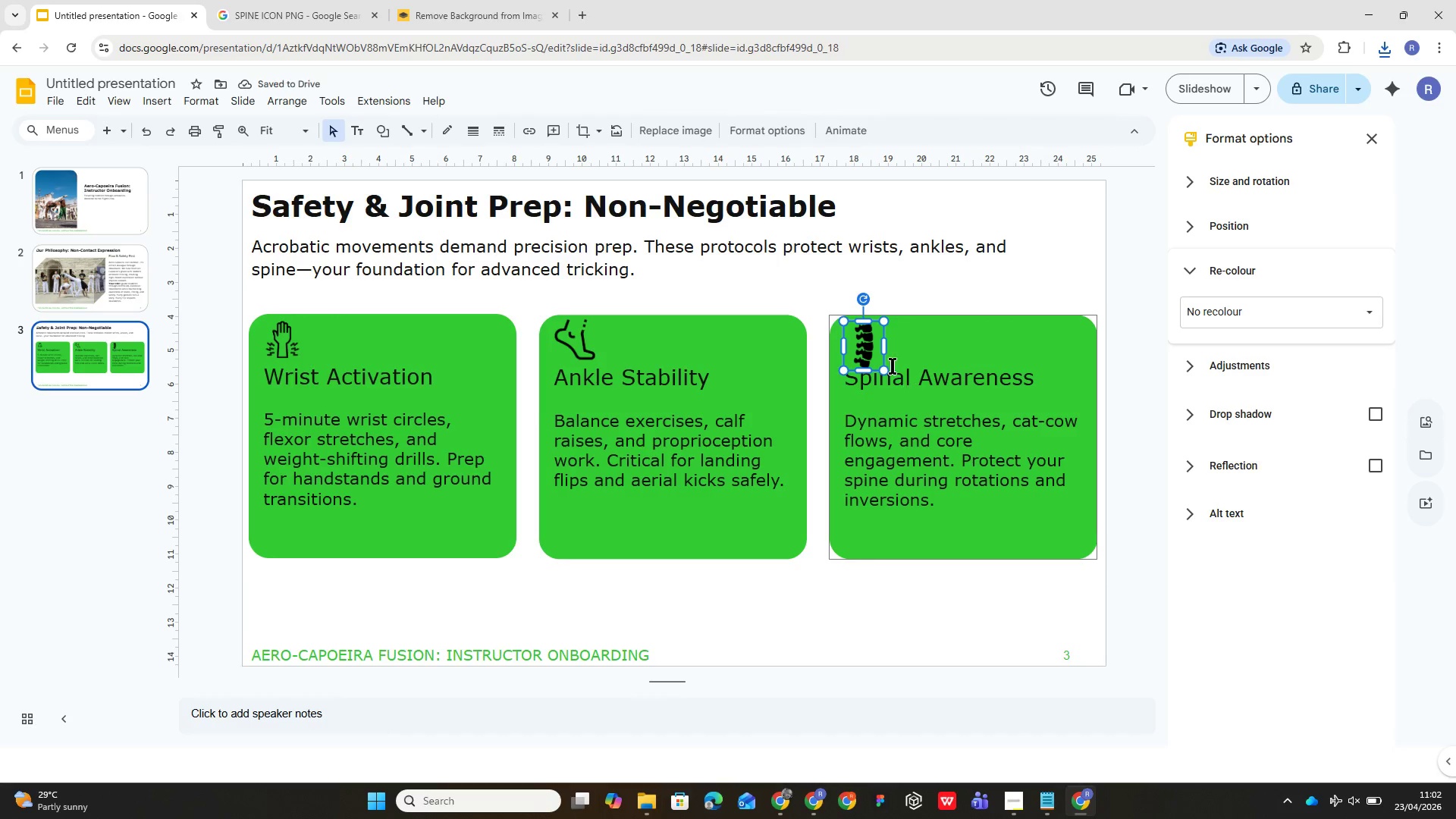 
left_click_drag(start_coordinate=[871, 341], to_coordinate=[860, 343])
 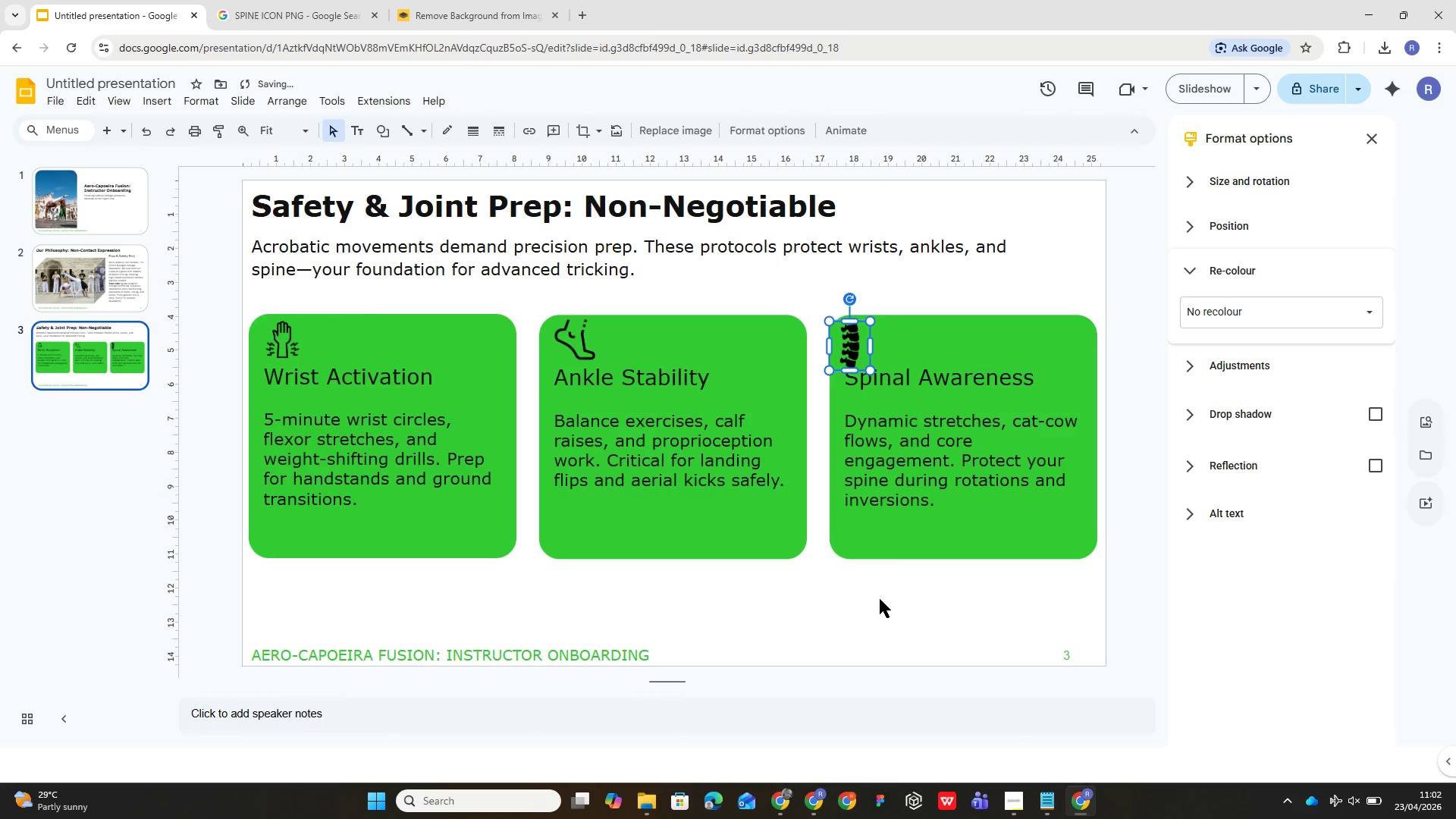 
left_click([884, 608])
 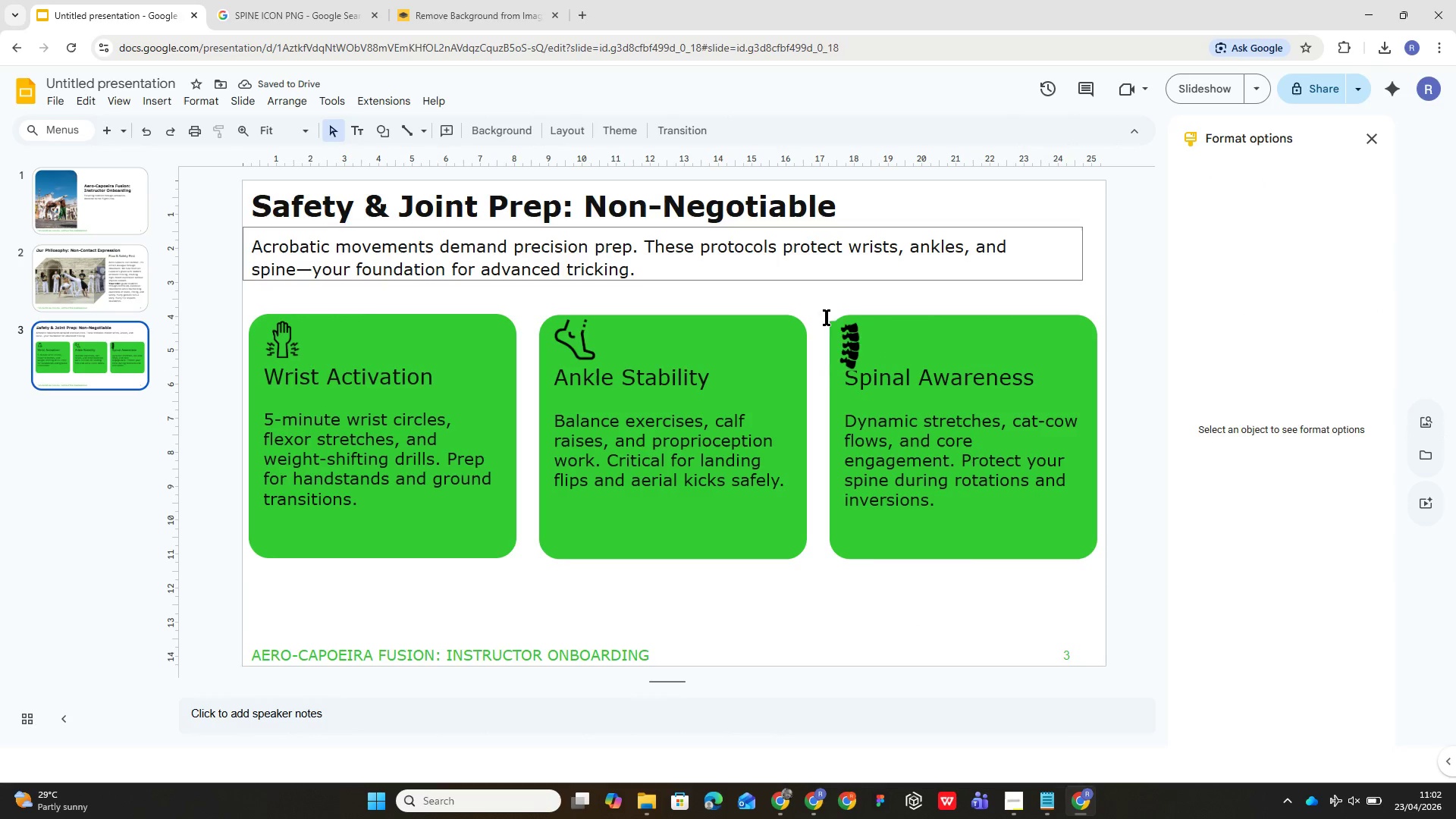 
left_click([858, 355])
 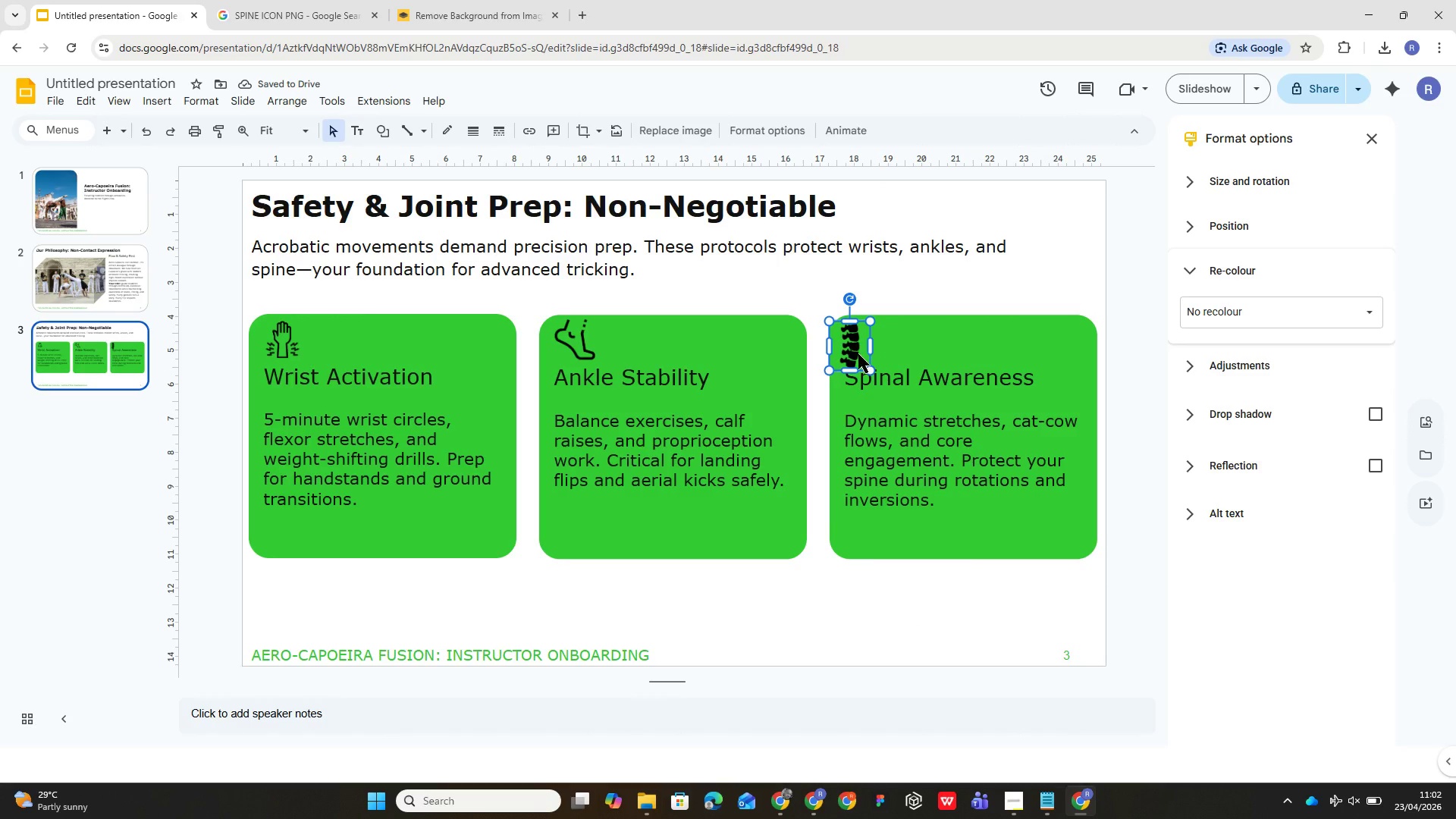 
left_click_drag(start_coordinate=[858, 354], to_coordinate=[858, 345])
 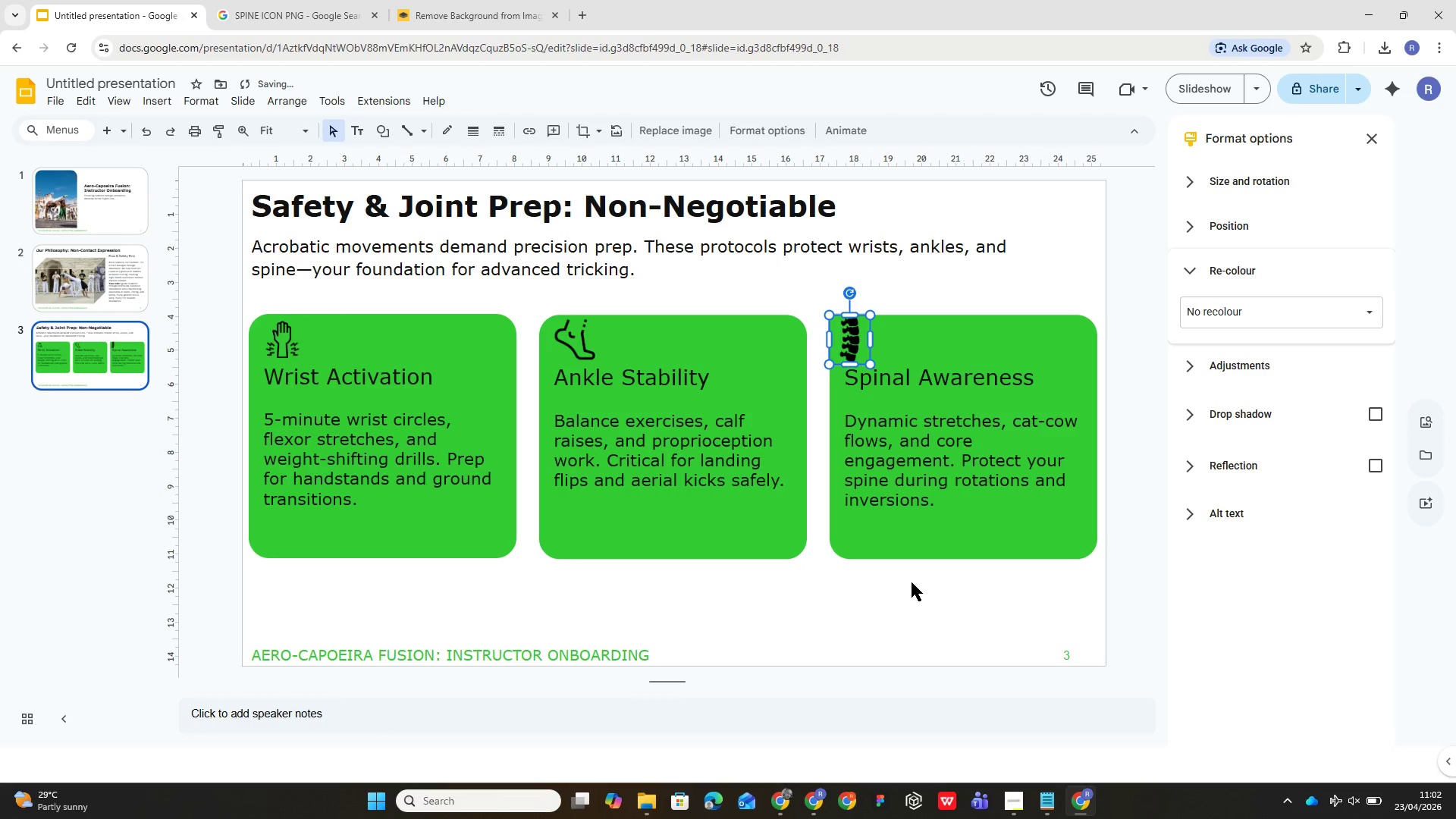 
left_click([915, 581])
 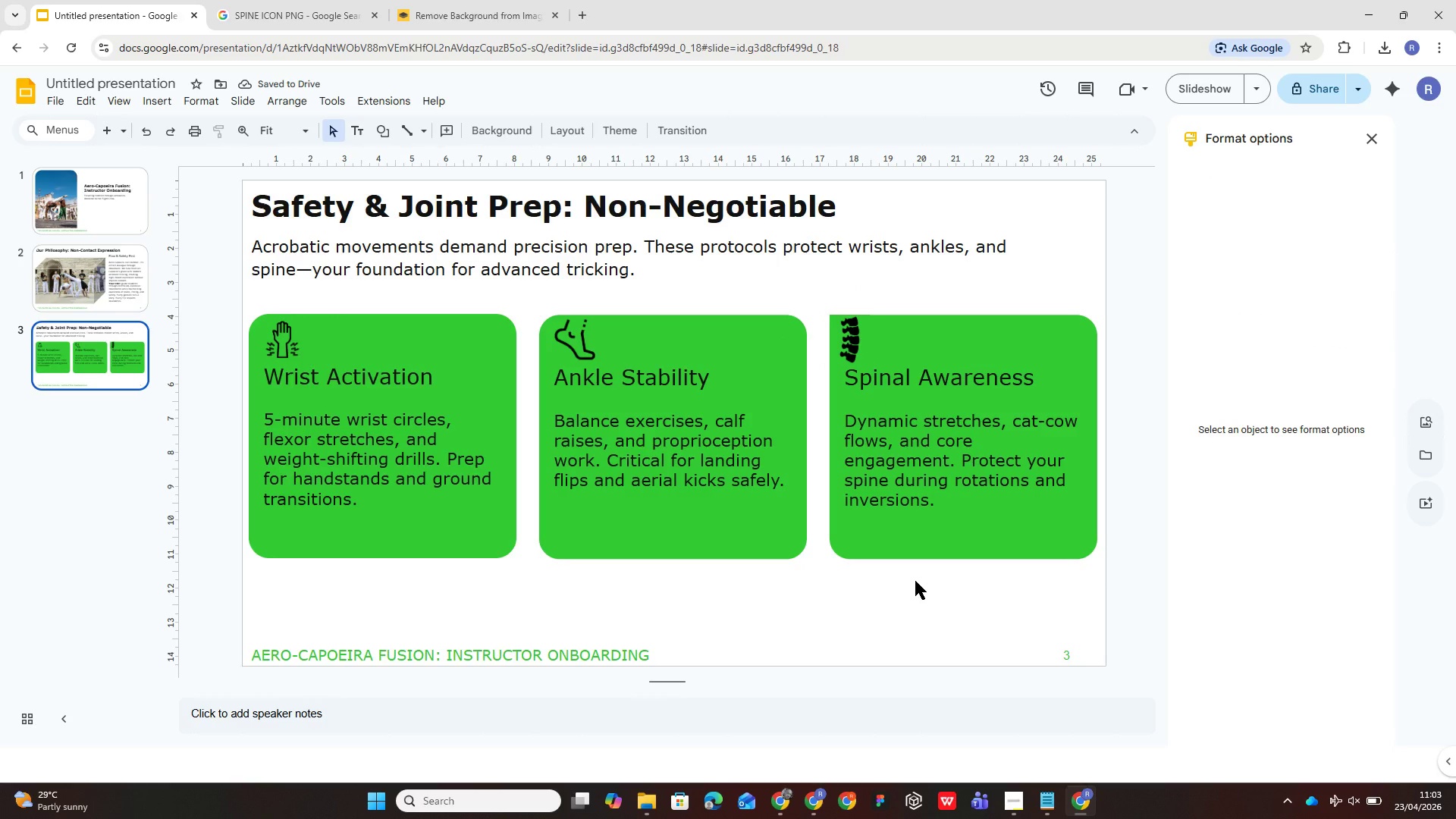 
wait(8.83)
 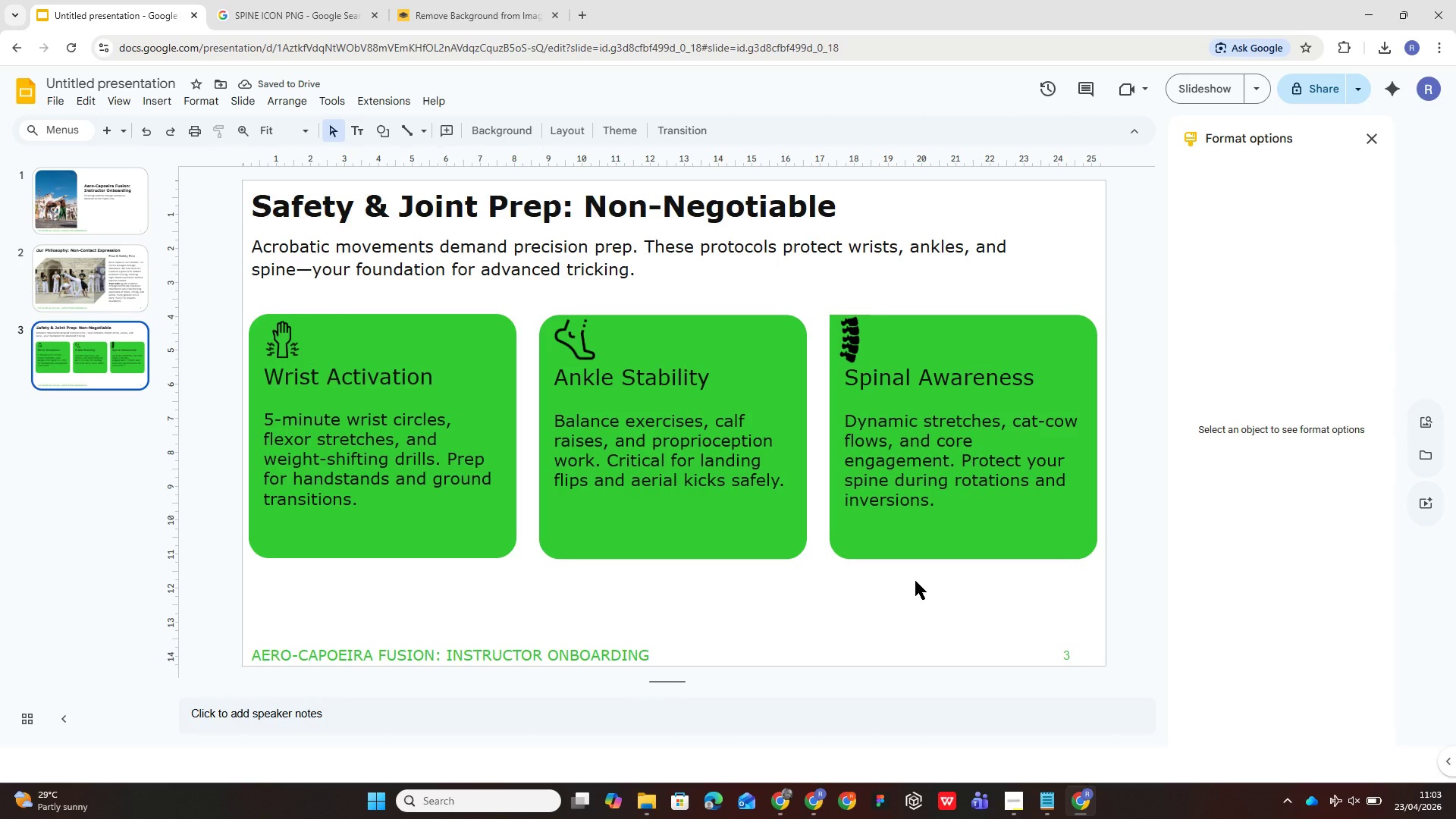 
left_click([844, 348])
 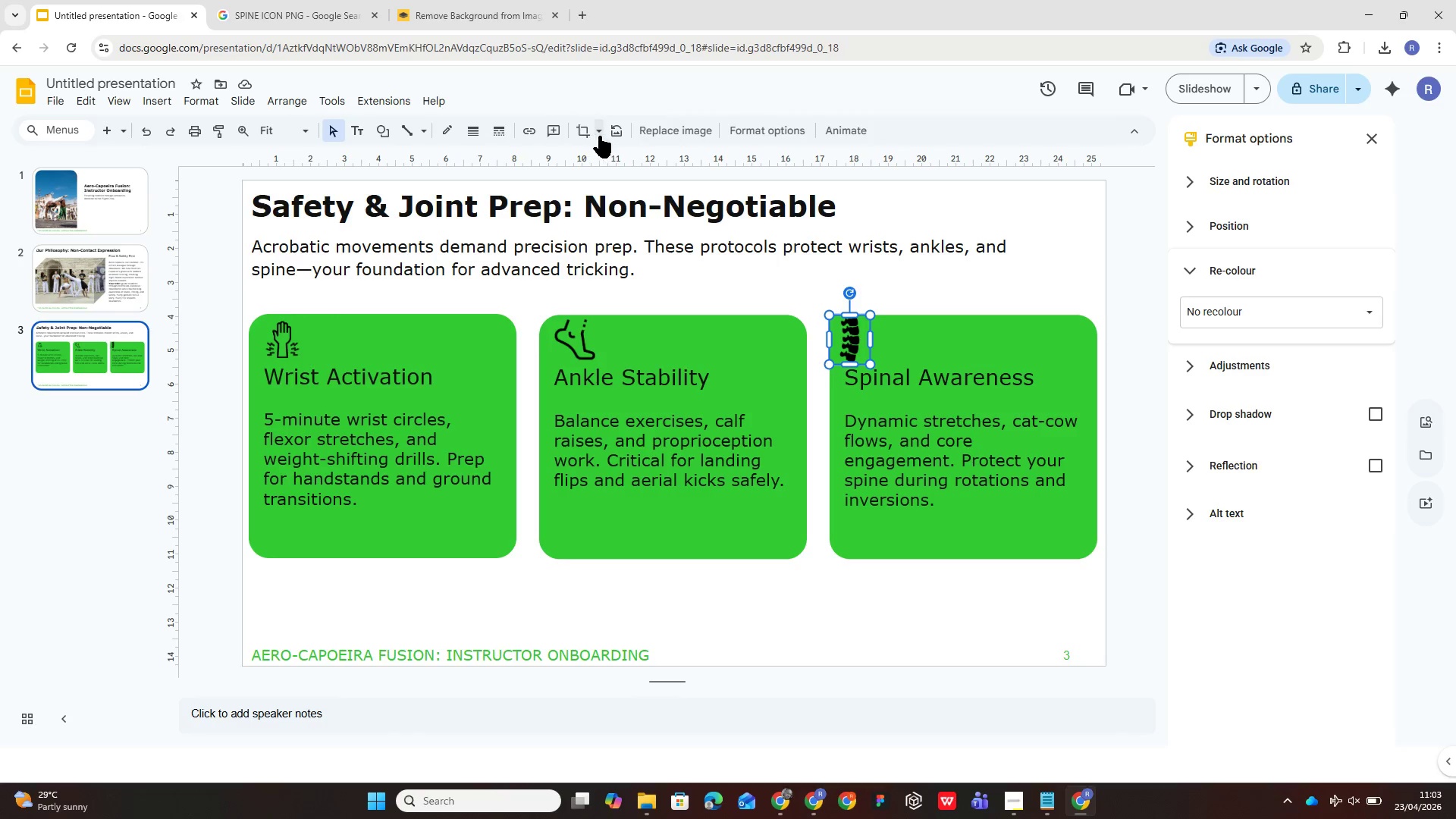 
left_click([602, 132])
 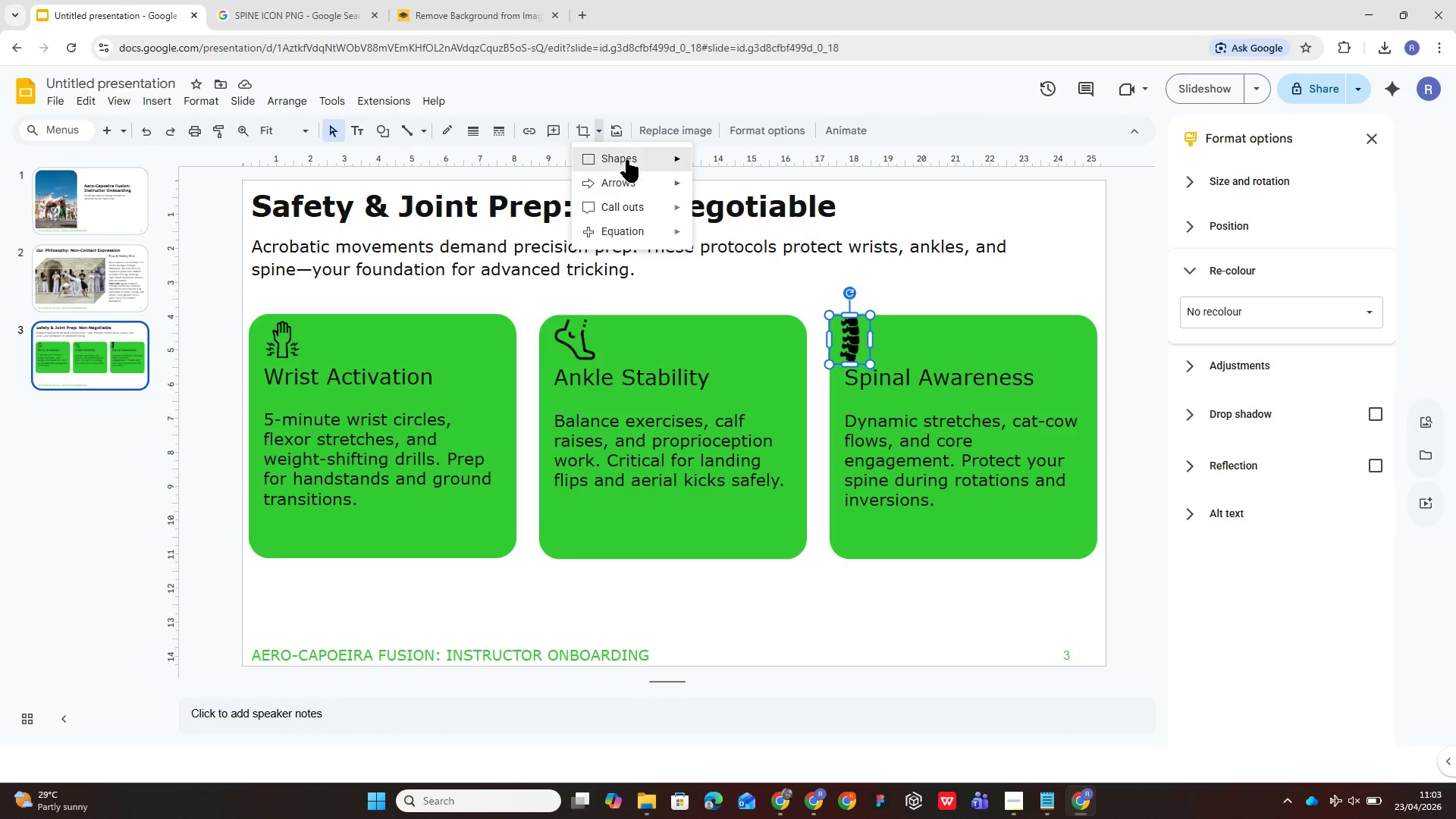 
left_click([627, 160])
 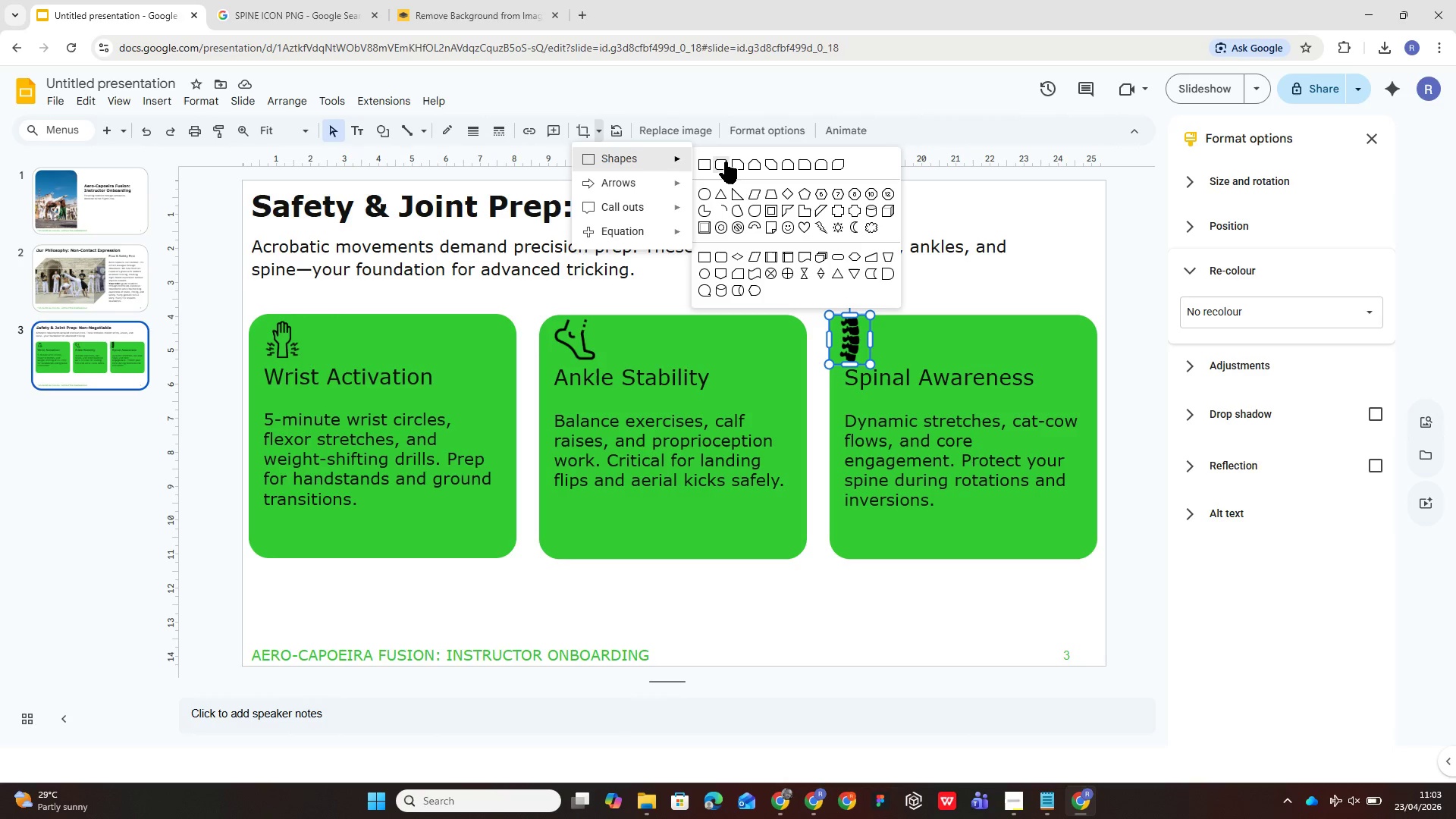 
left_click([725, 162])
 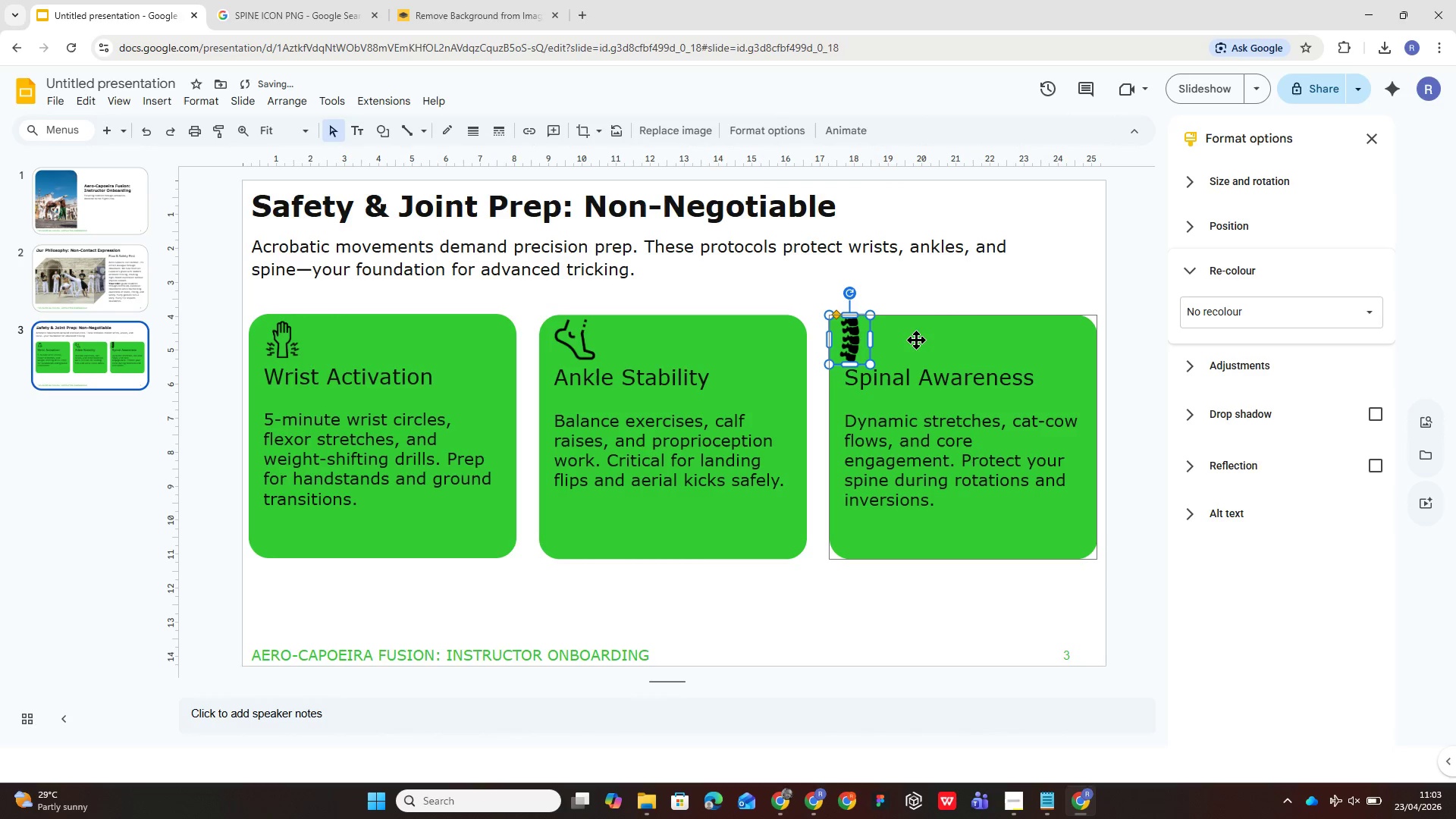 
left_click([920, 337])
 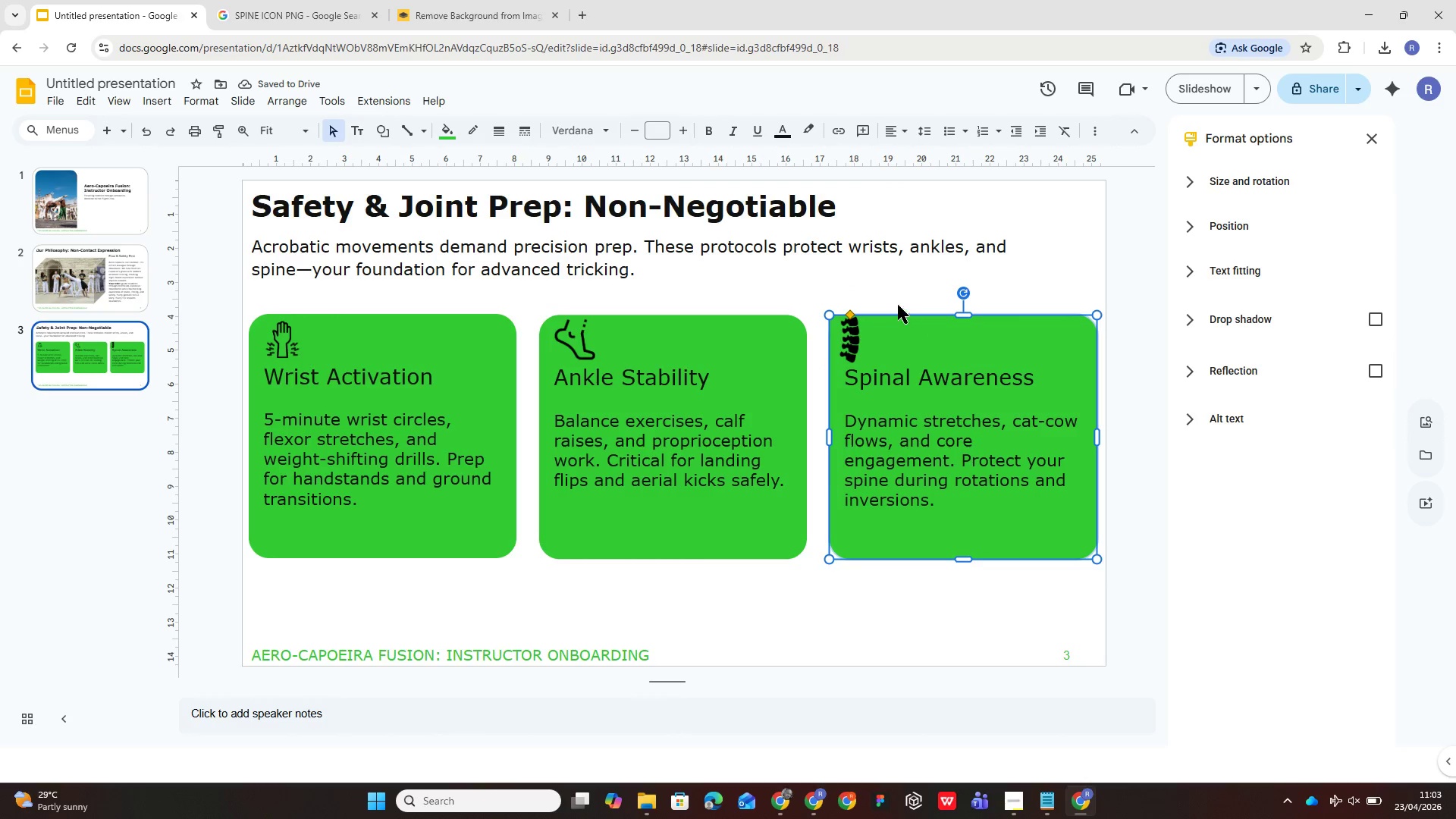 
left_click([892, 299])
 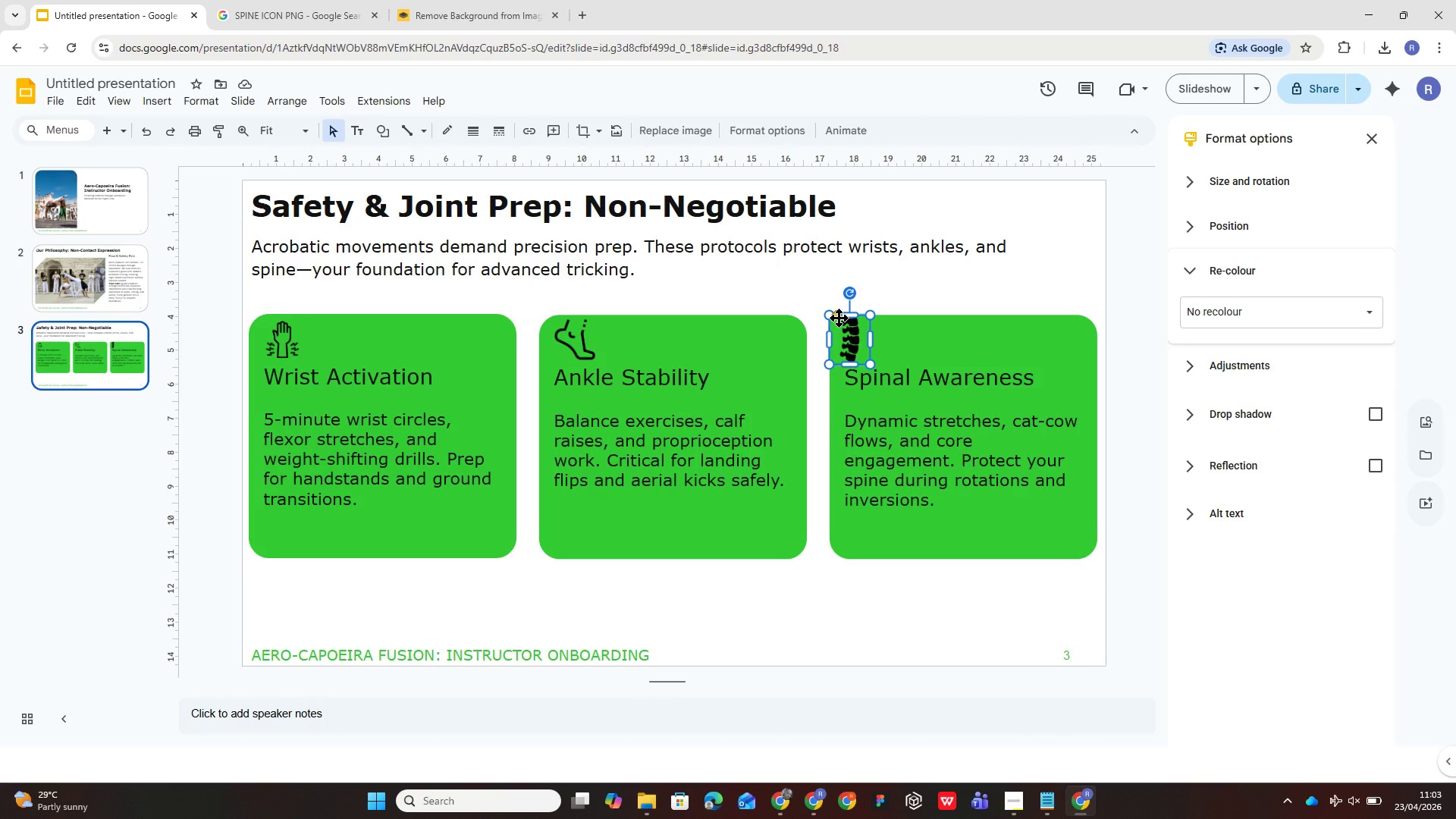 
wait(13.48)
 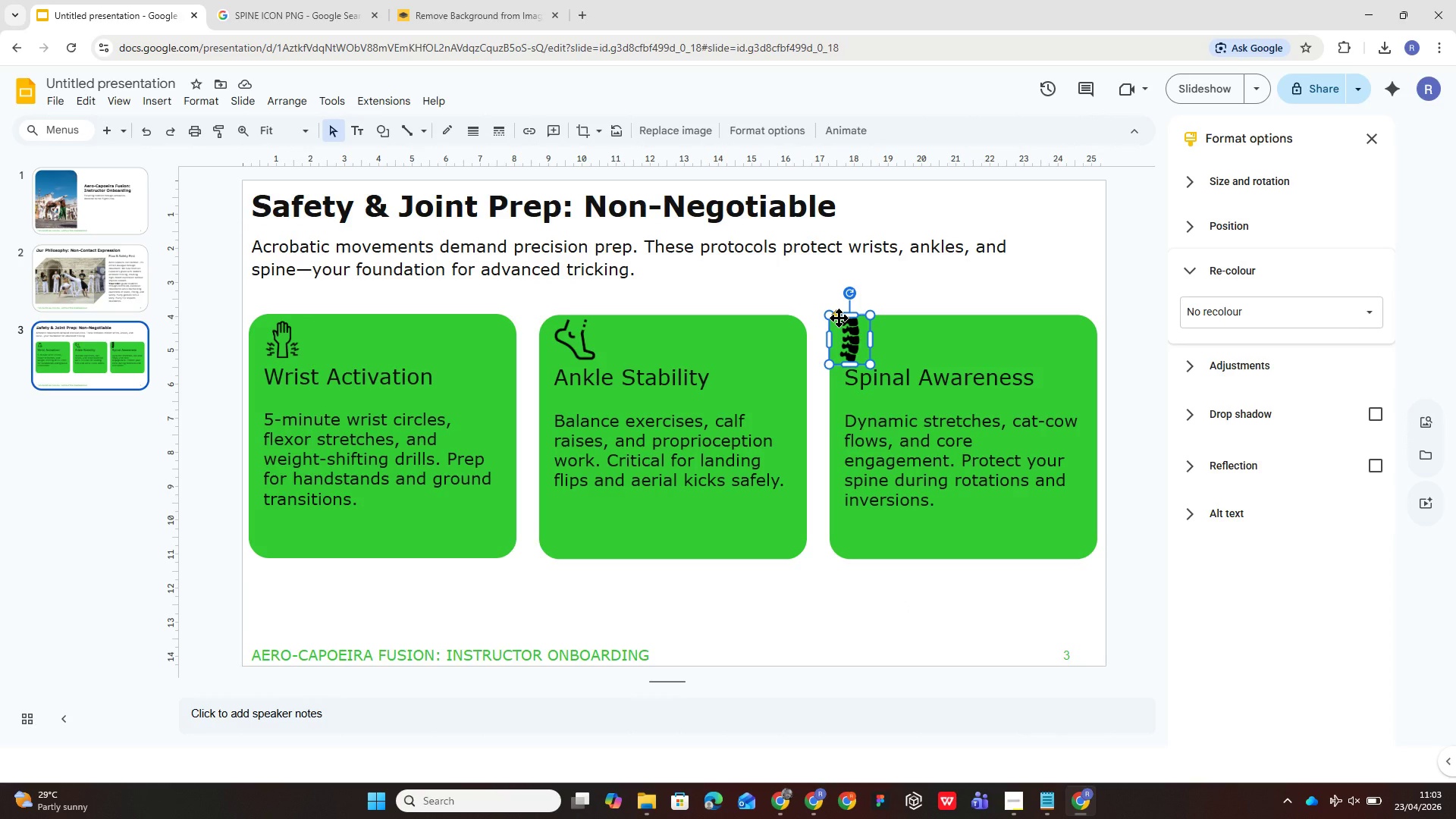 
left_click_drag(start_coordinate=[837, 312], to_coordinate=[830, 312])
 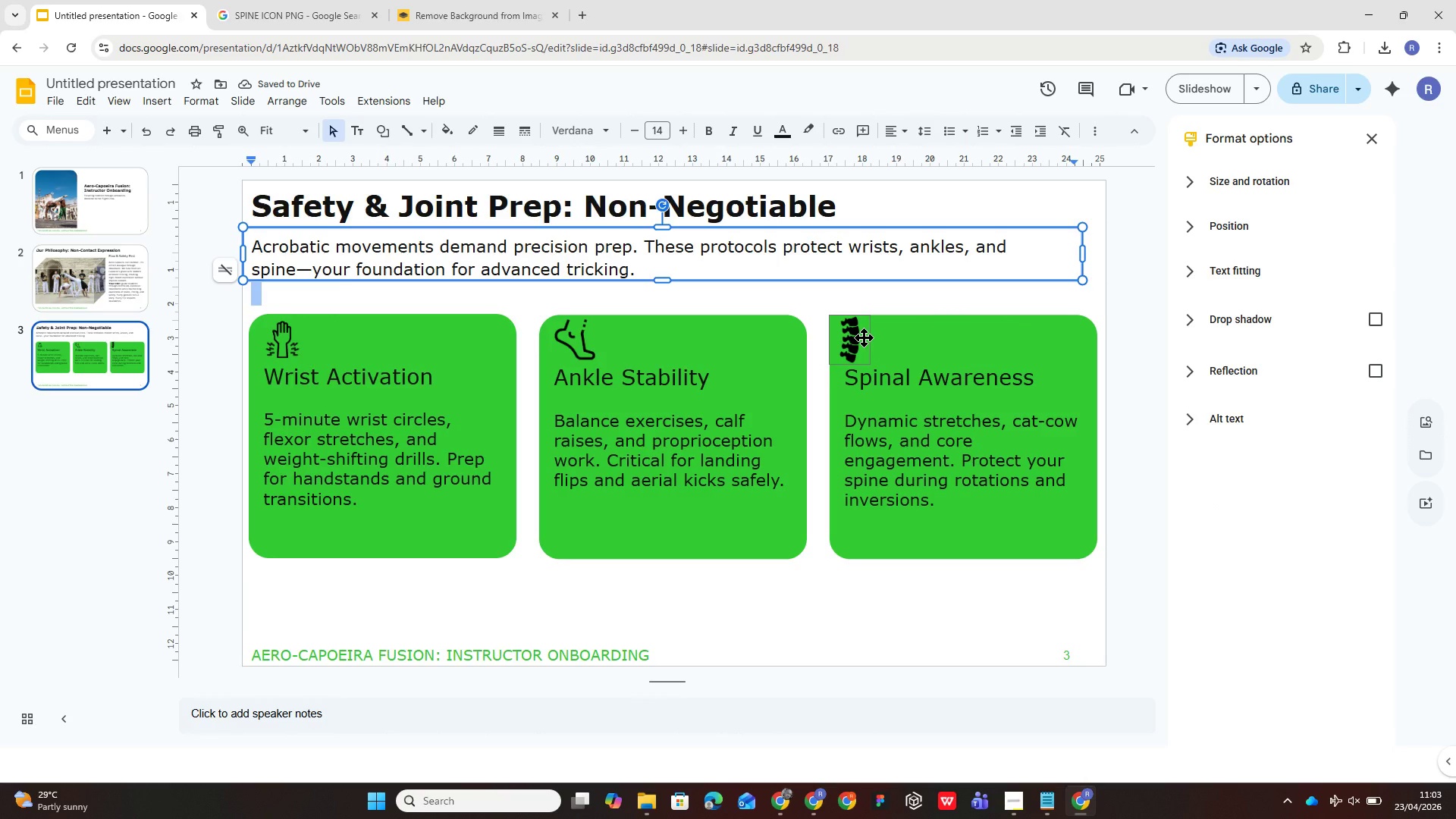 
wait(6.64)
 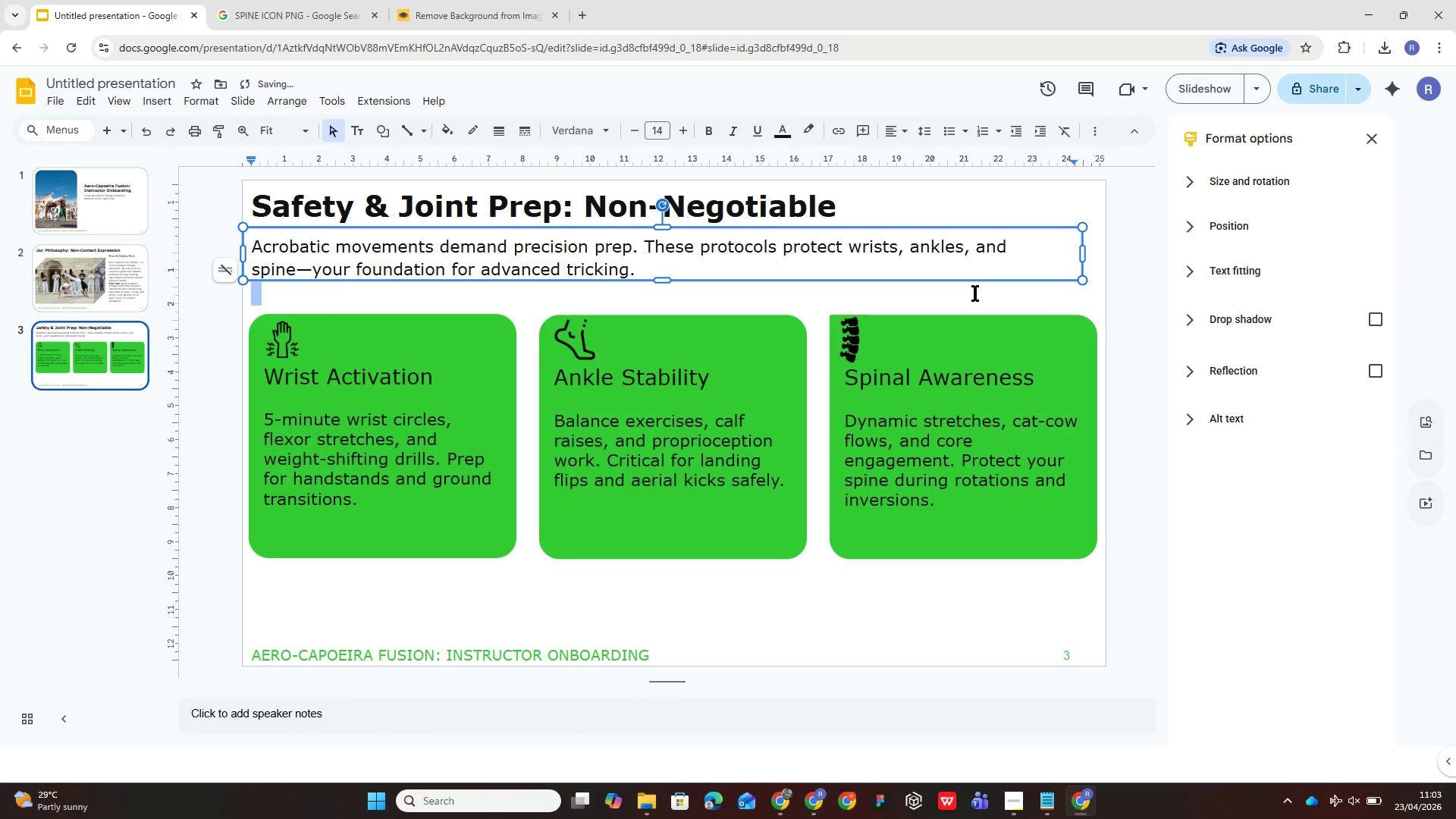 
left_click([856, 334])
 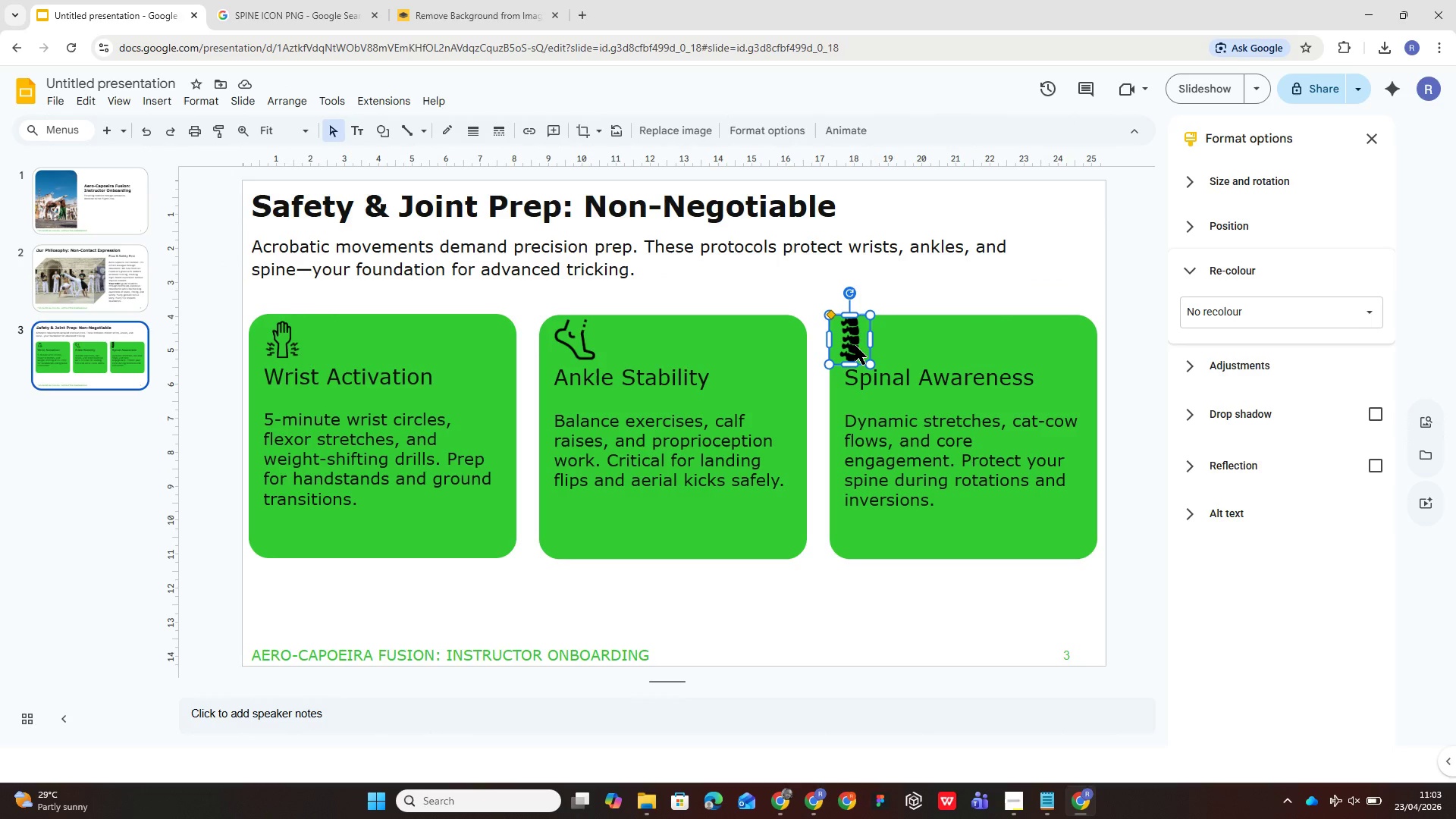 
left_click_drag(start_coordinate=[855, 346], to_coordinate=[861, 347])
 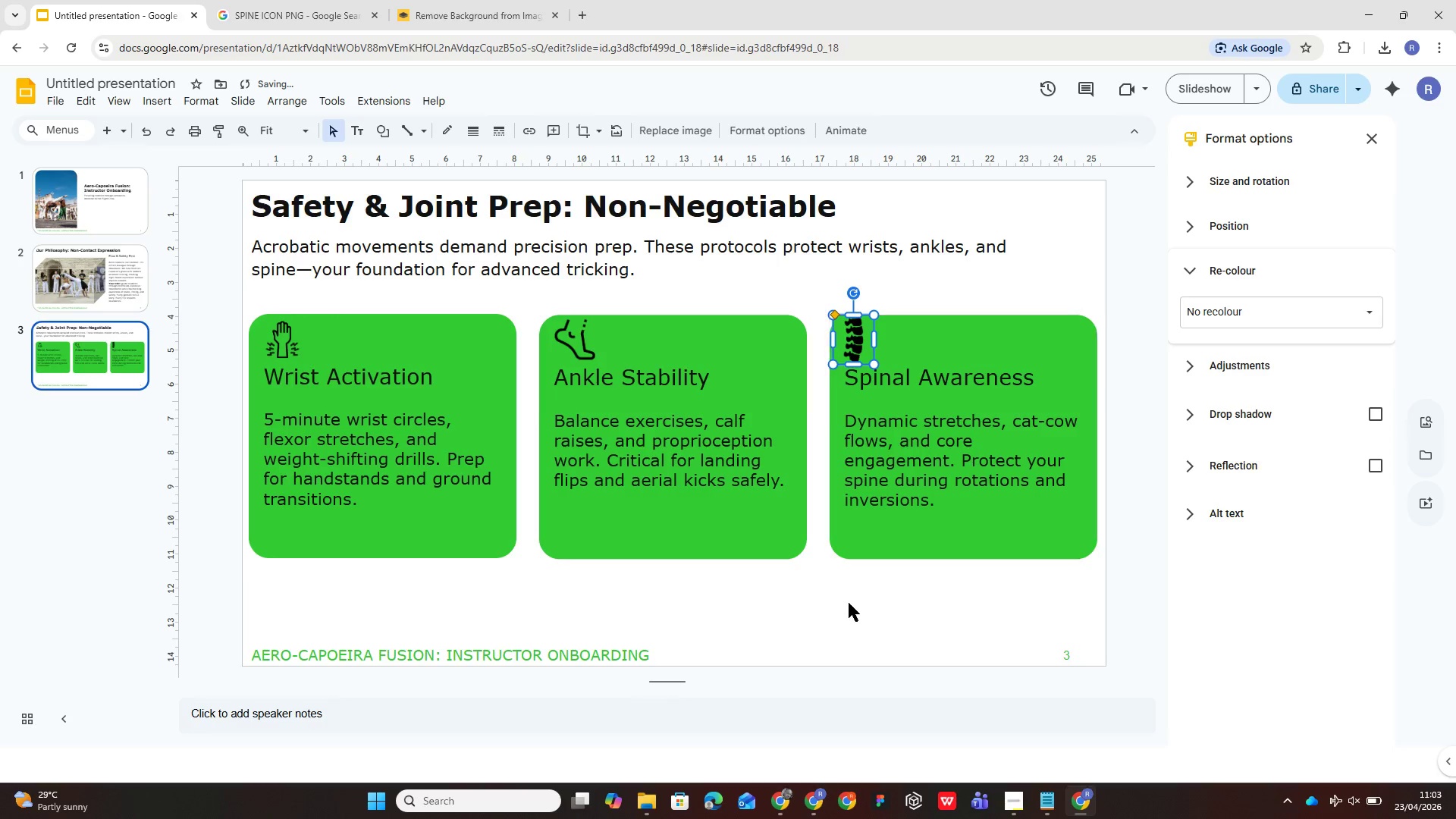 
left_click([842, 626])
 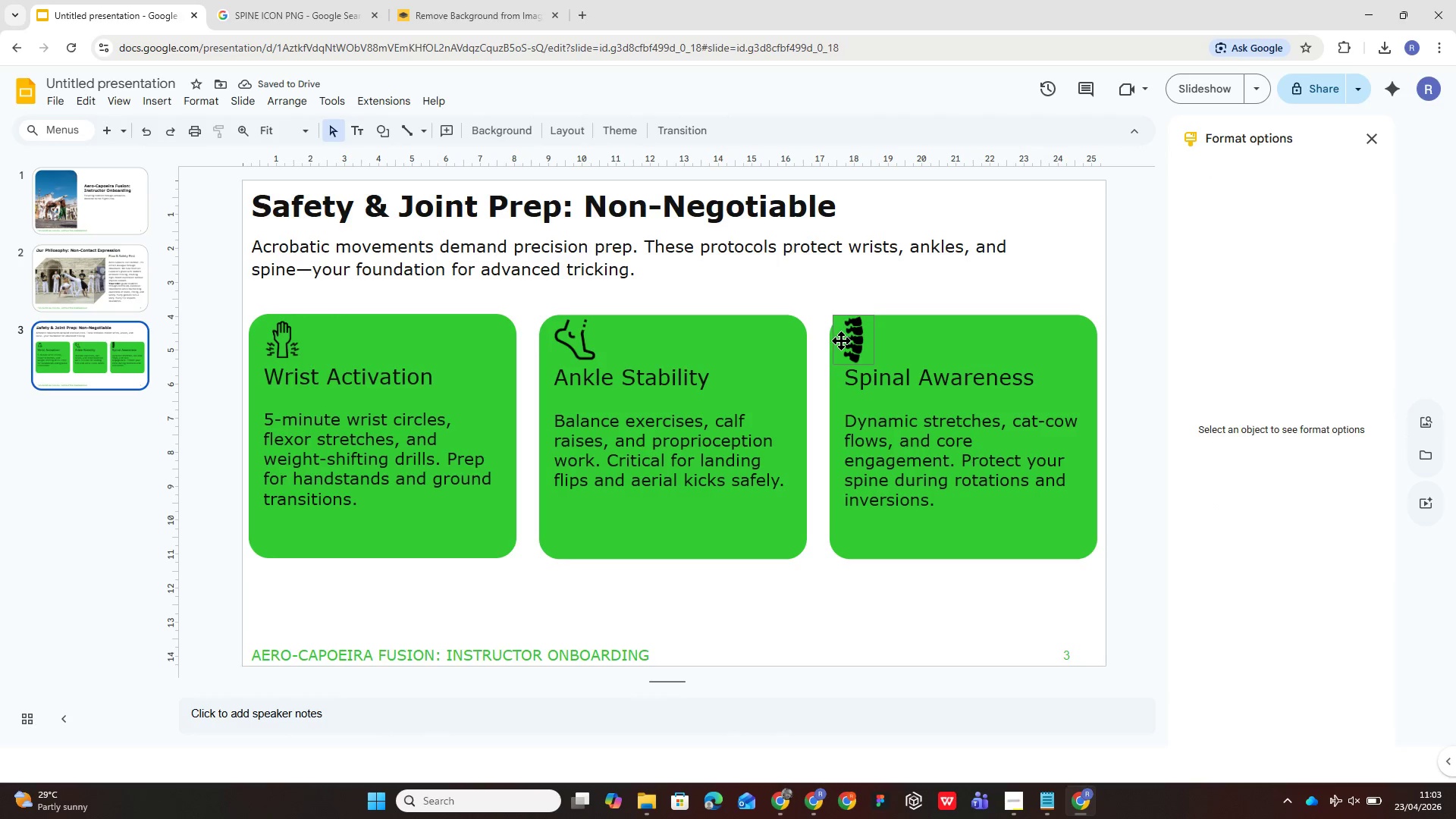 
left_click_drag(start_coordinate=[841, 340], to_coordinate=[847, 340])
 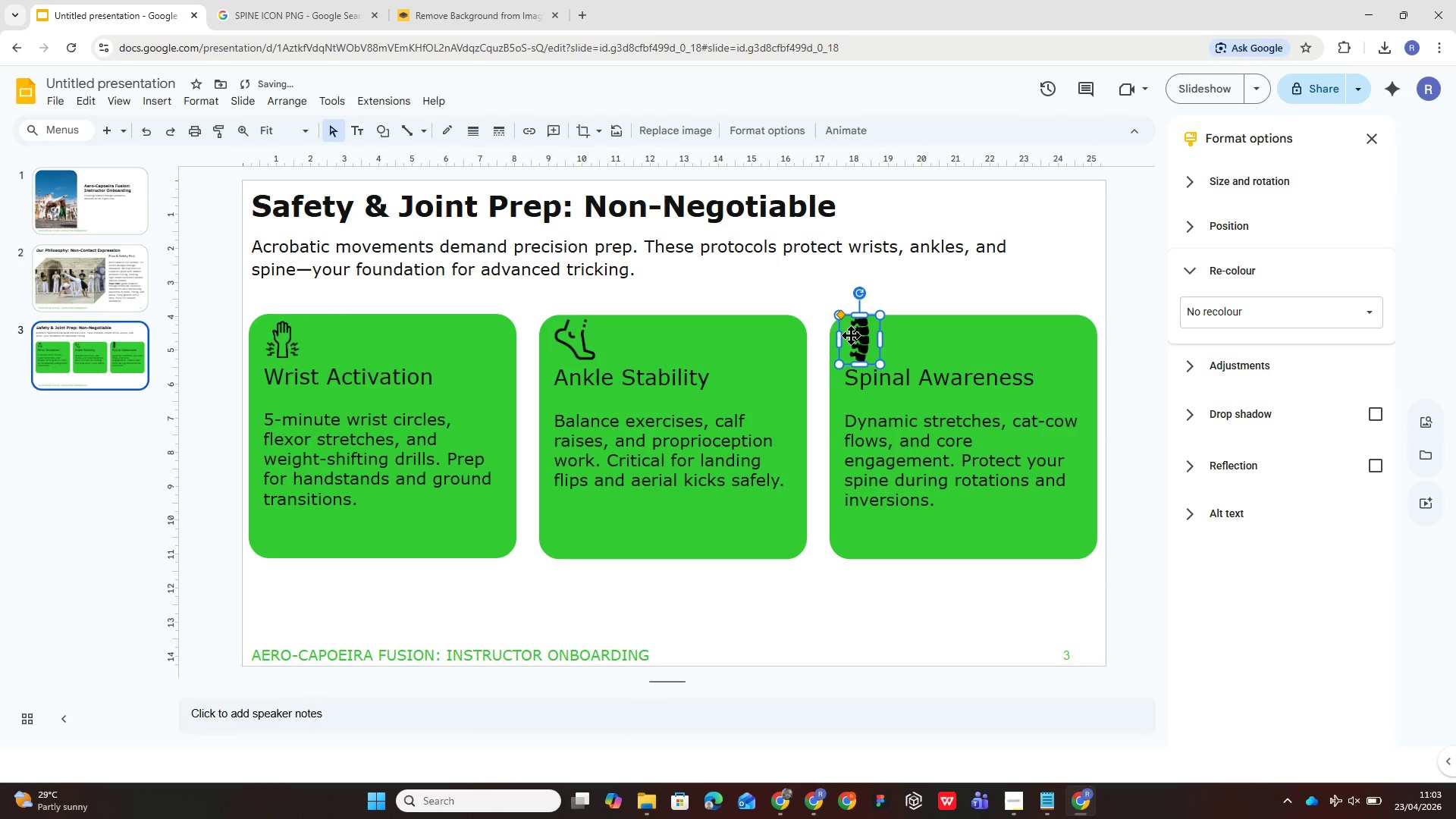 
left_click_drag(start_coordinate=[853, 340], to_coordinate=[842, 332])
 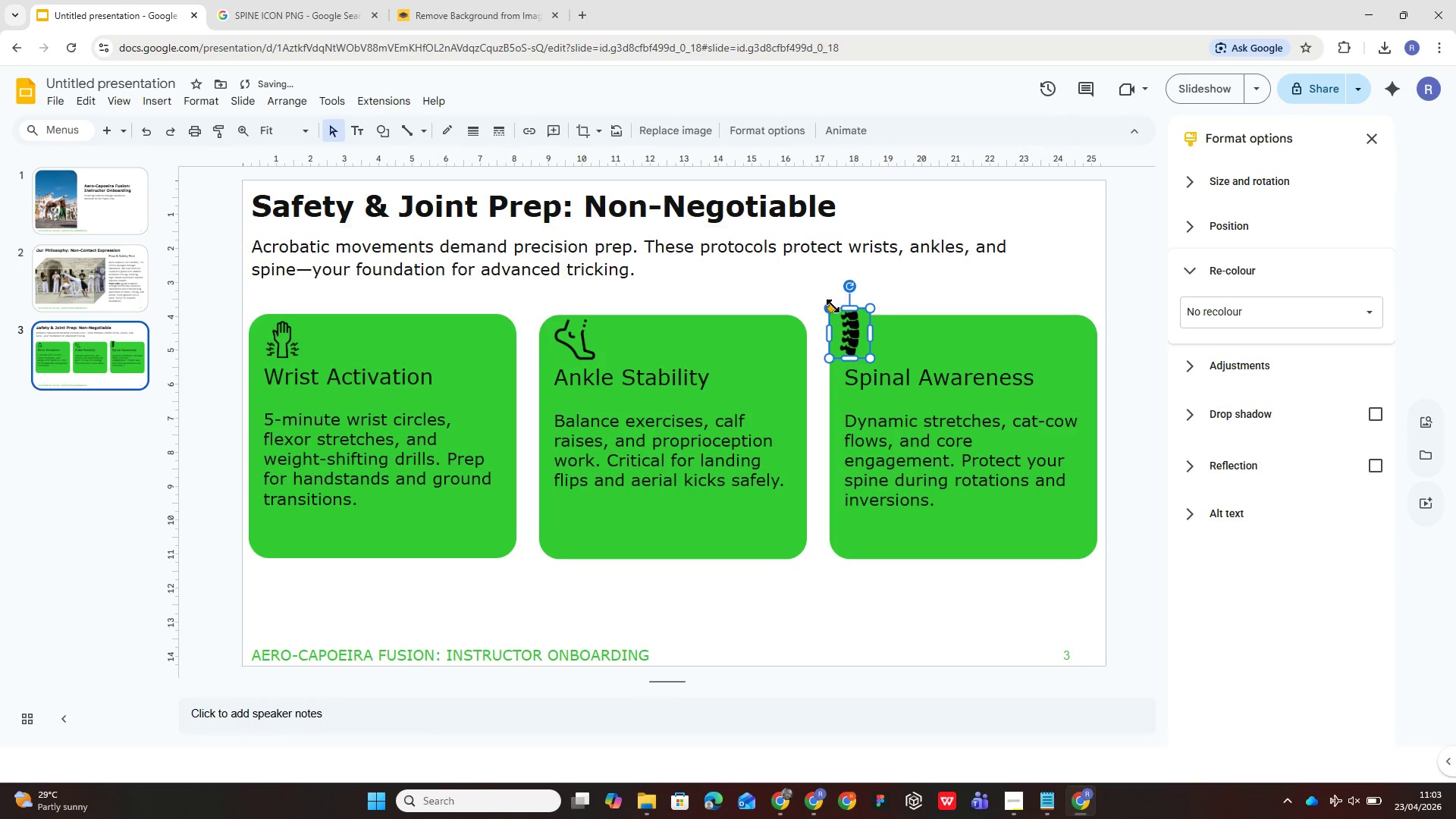 
left_click_drag(start_coordinate=[833, 306], to_coordinate=[839, 314])
 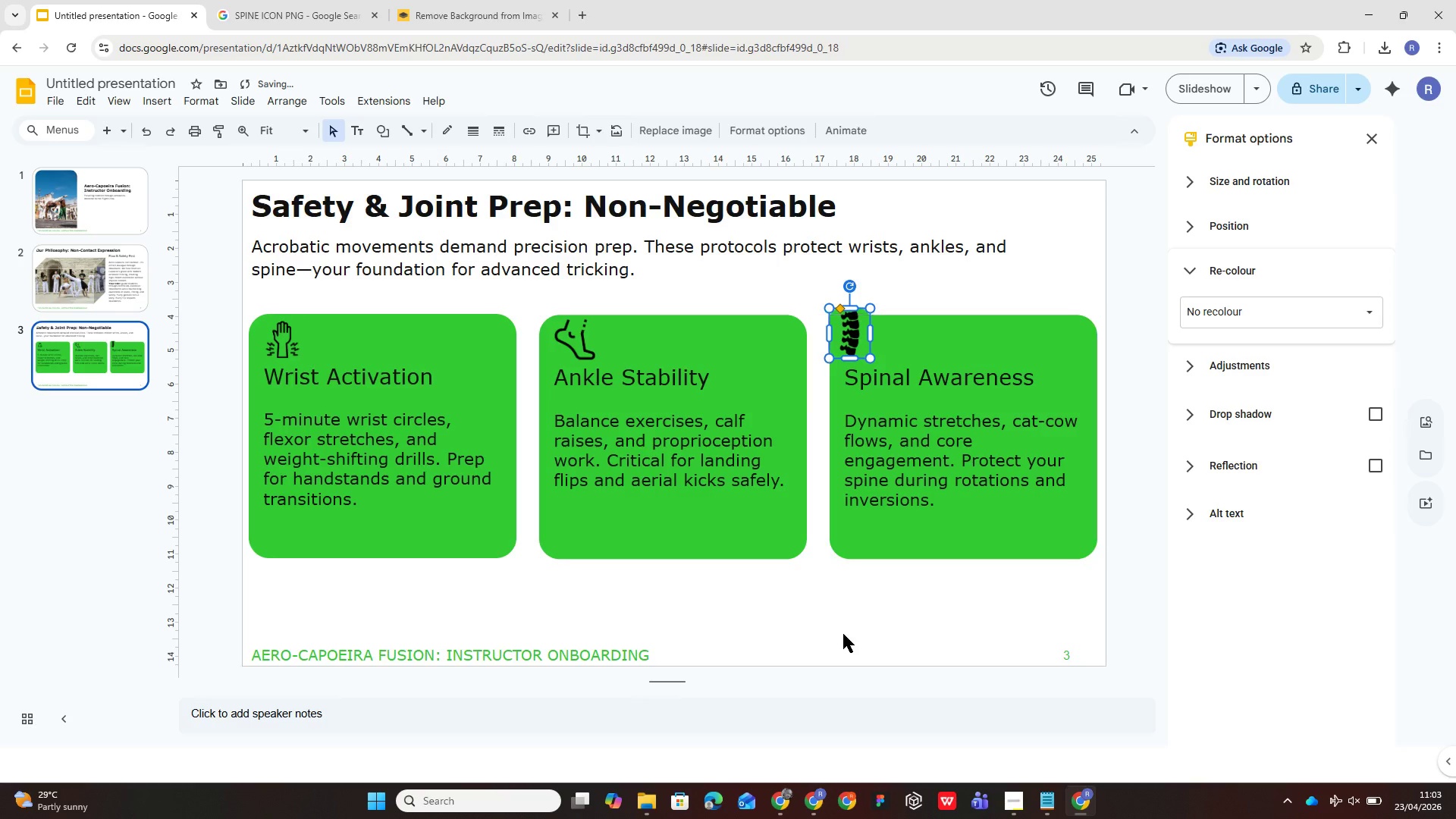 
left_click([865, 604])
 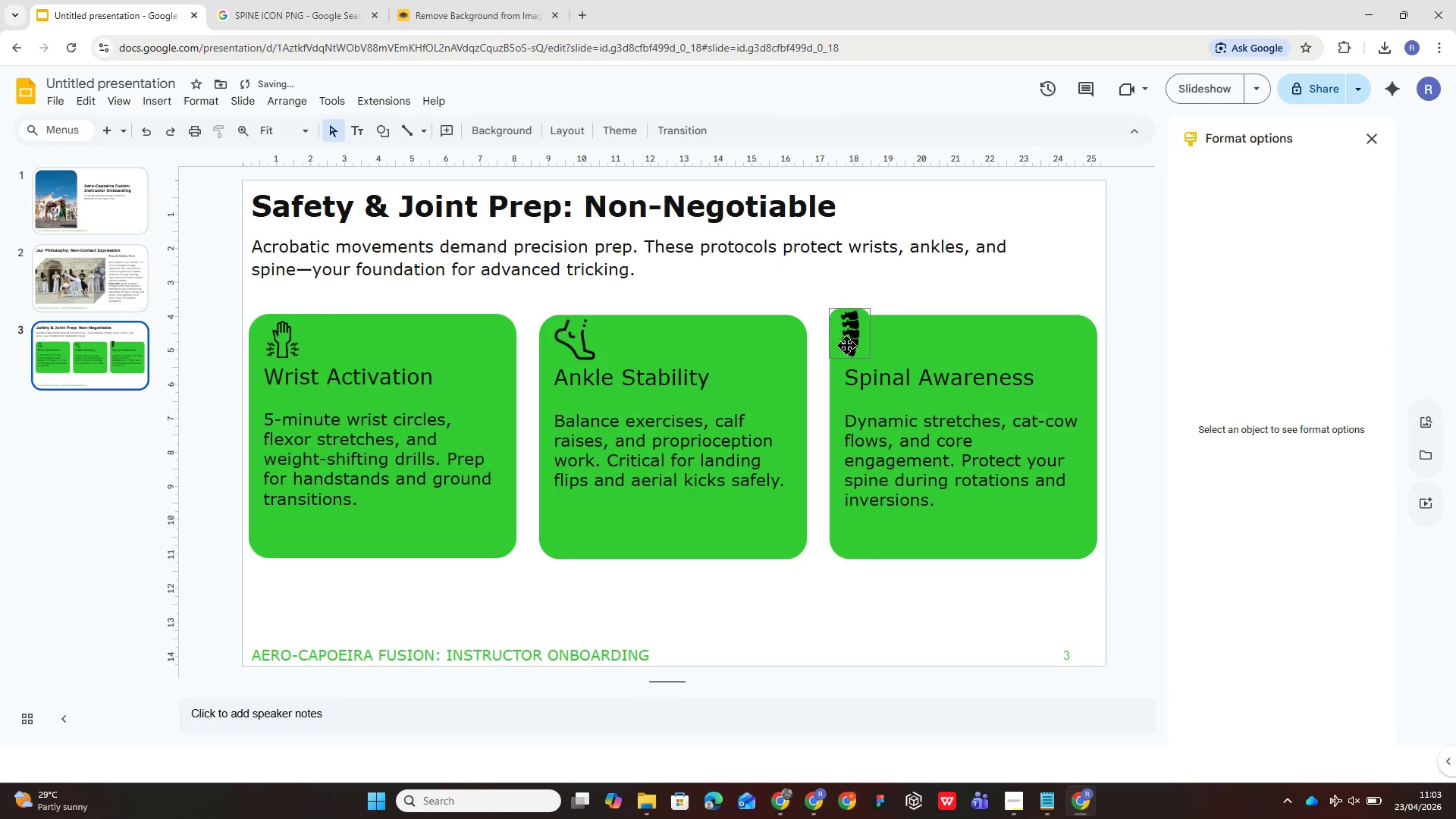 
left_click_drag(start_coordinate=[848, 342], to_coordinate=[853, 350])
 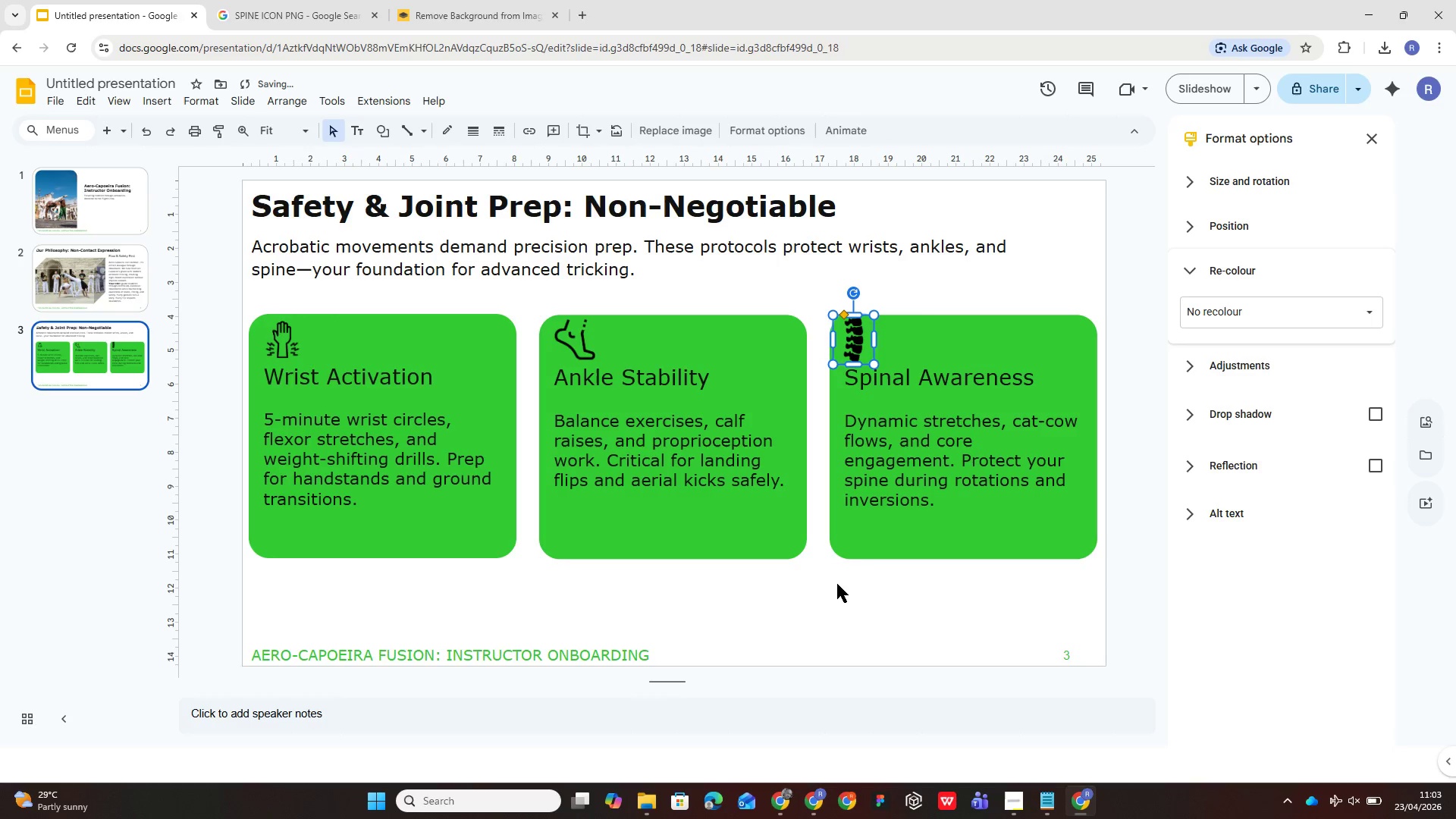 
left_click([827, 591])
 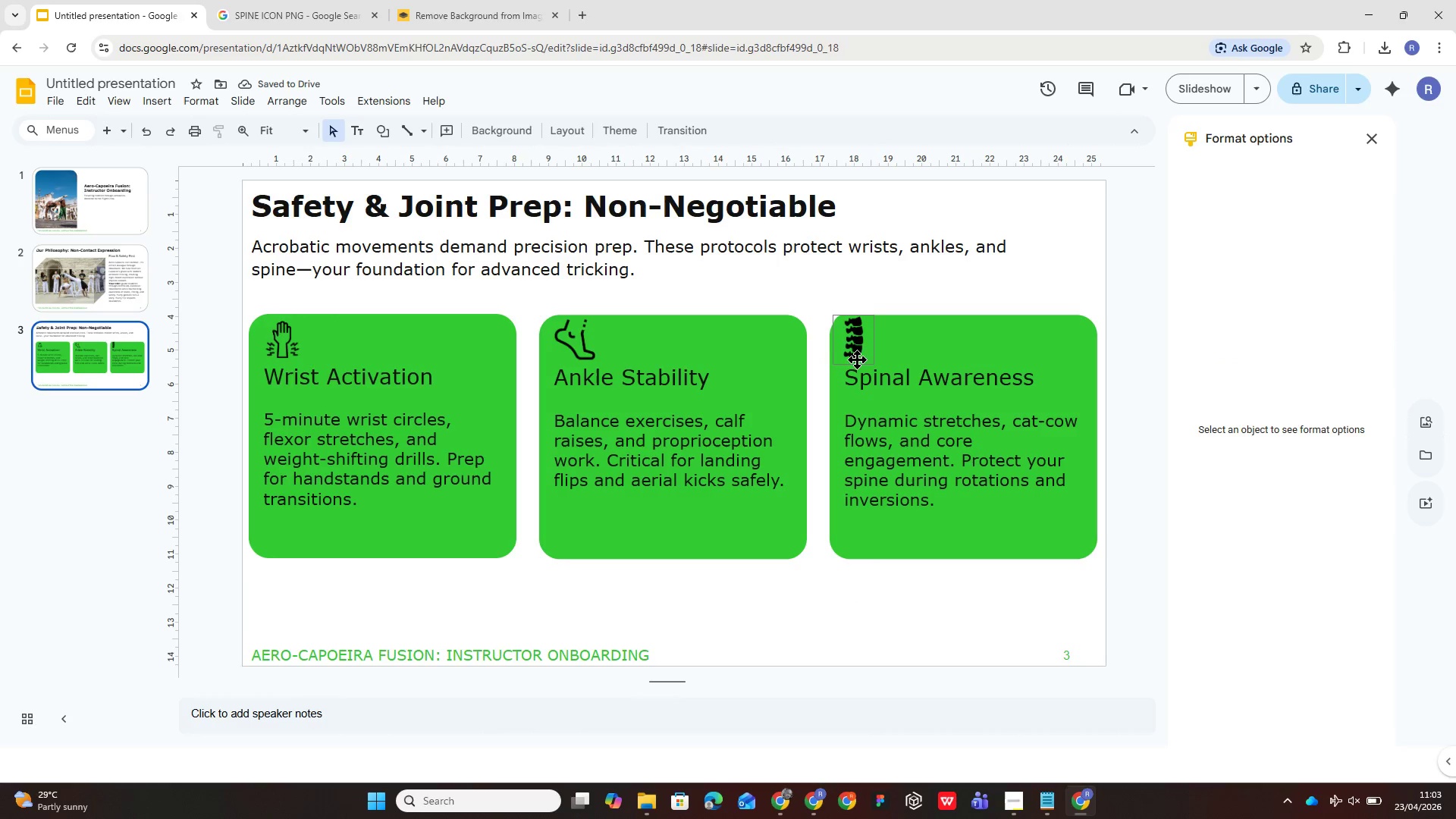 
left_click_drag(start_coordinate=[853, 342], to_coordinate=[852, 346])
 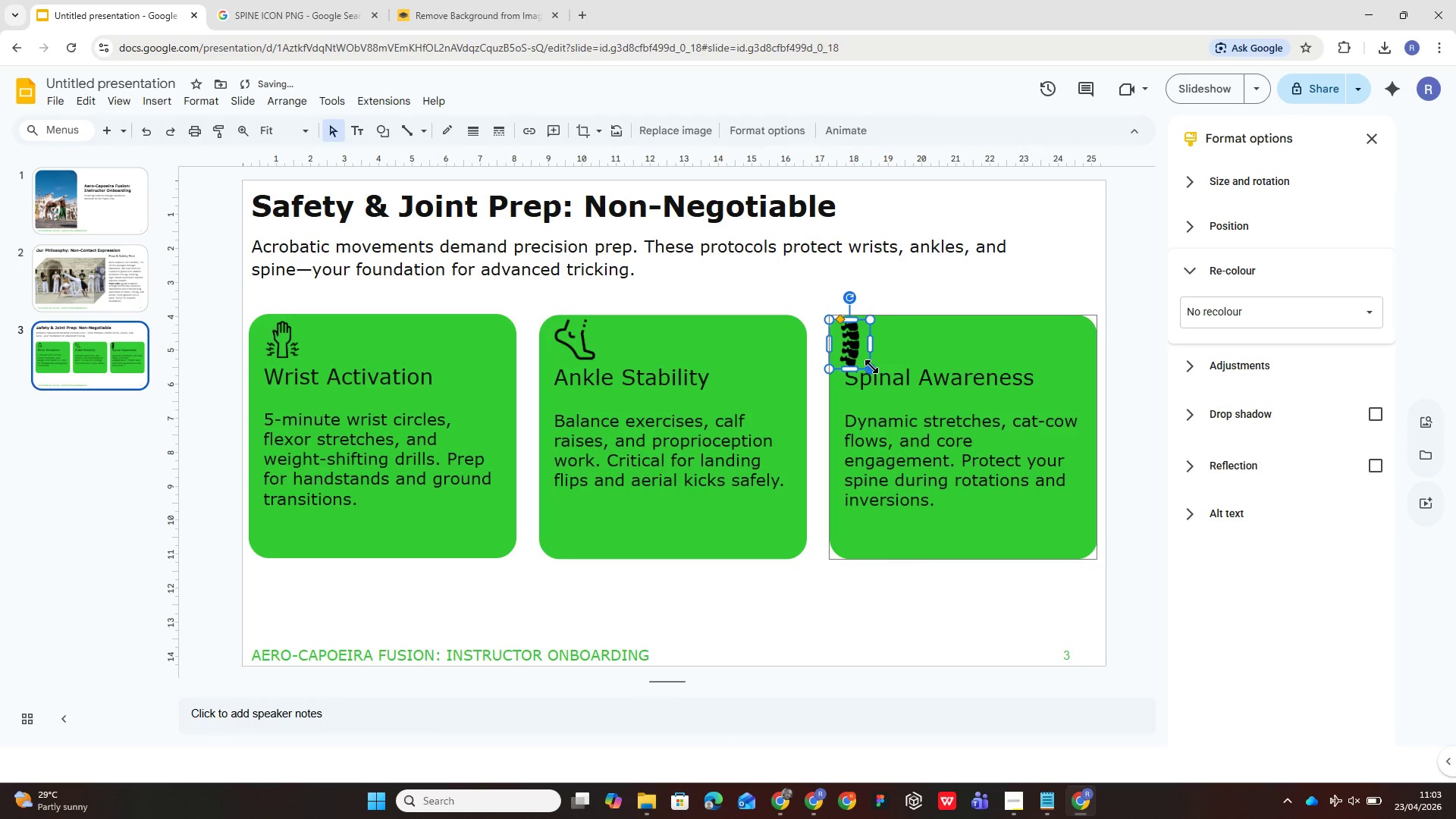 
left_click_drag(start_coordinate=[873, 369], to_coordinate=[868, 356])
 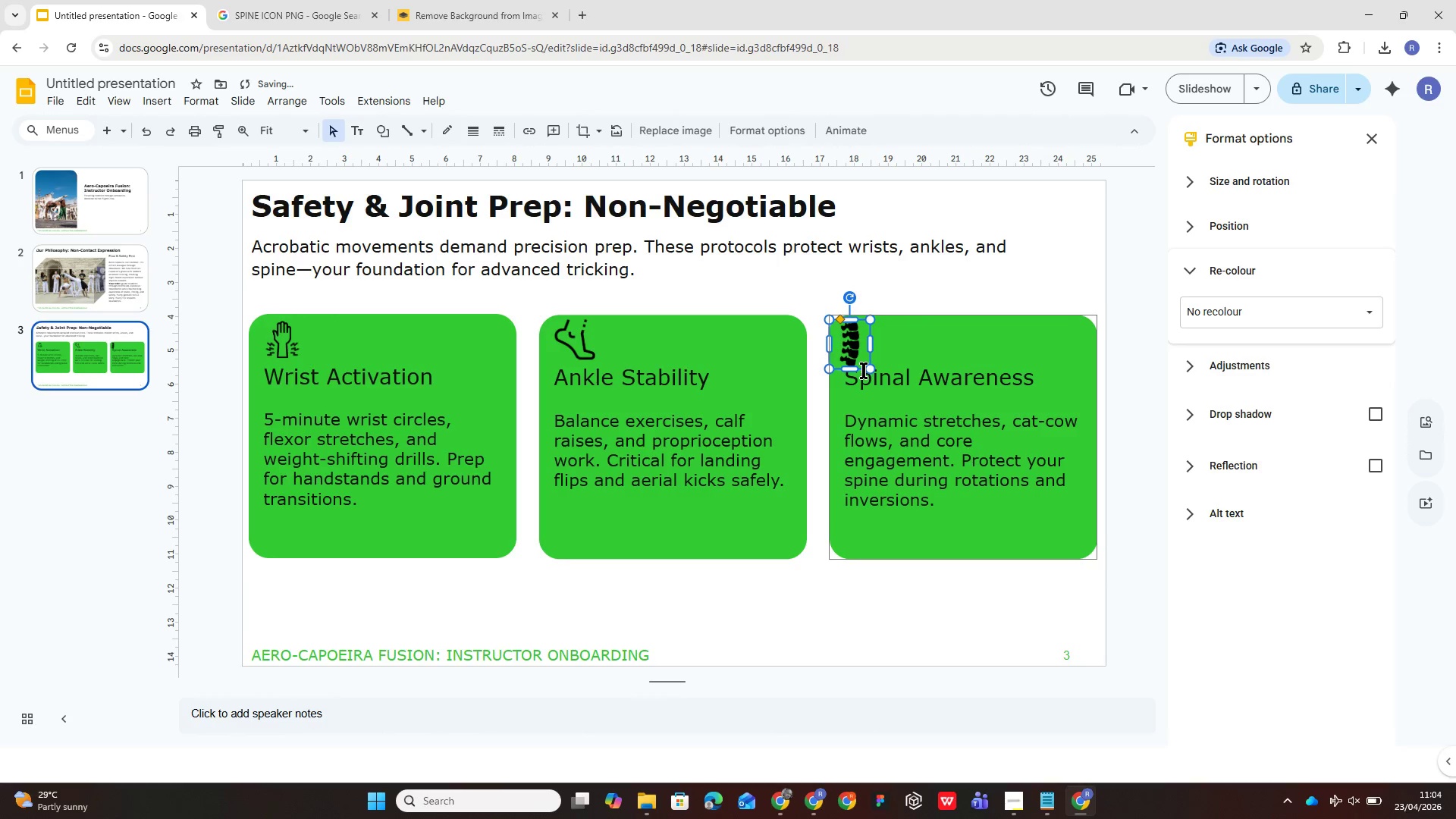 
left_click_drag(start_coordinate=[867, 371], to_coordinate=[864, 362])
 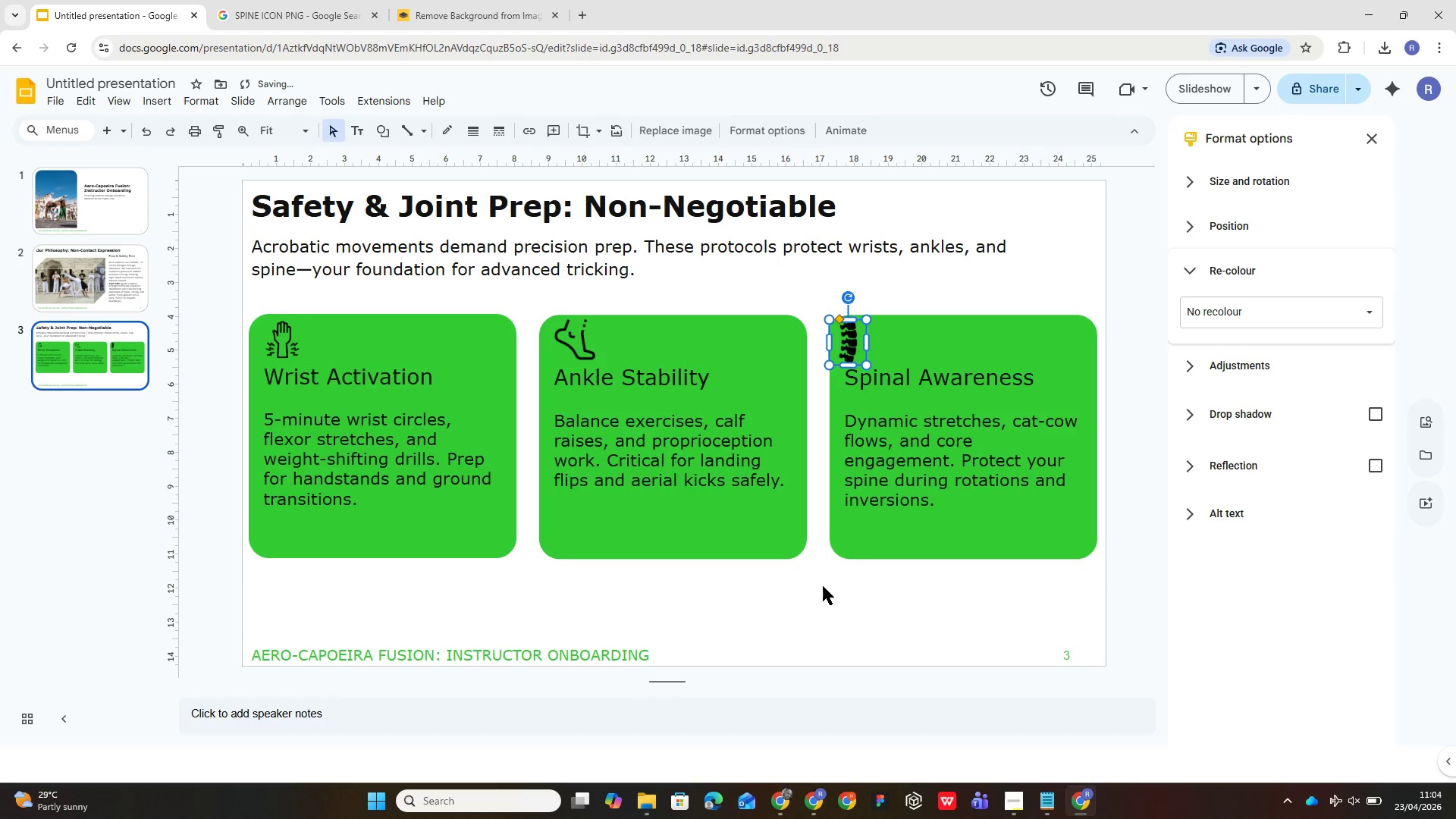 
left_click([824, 592])
 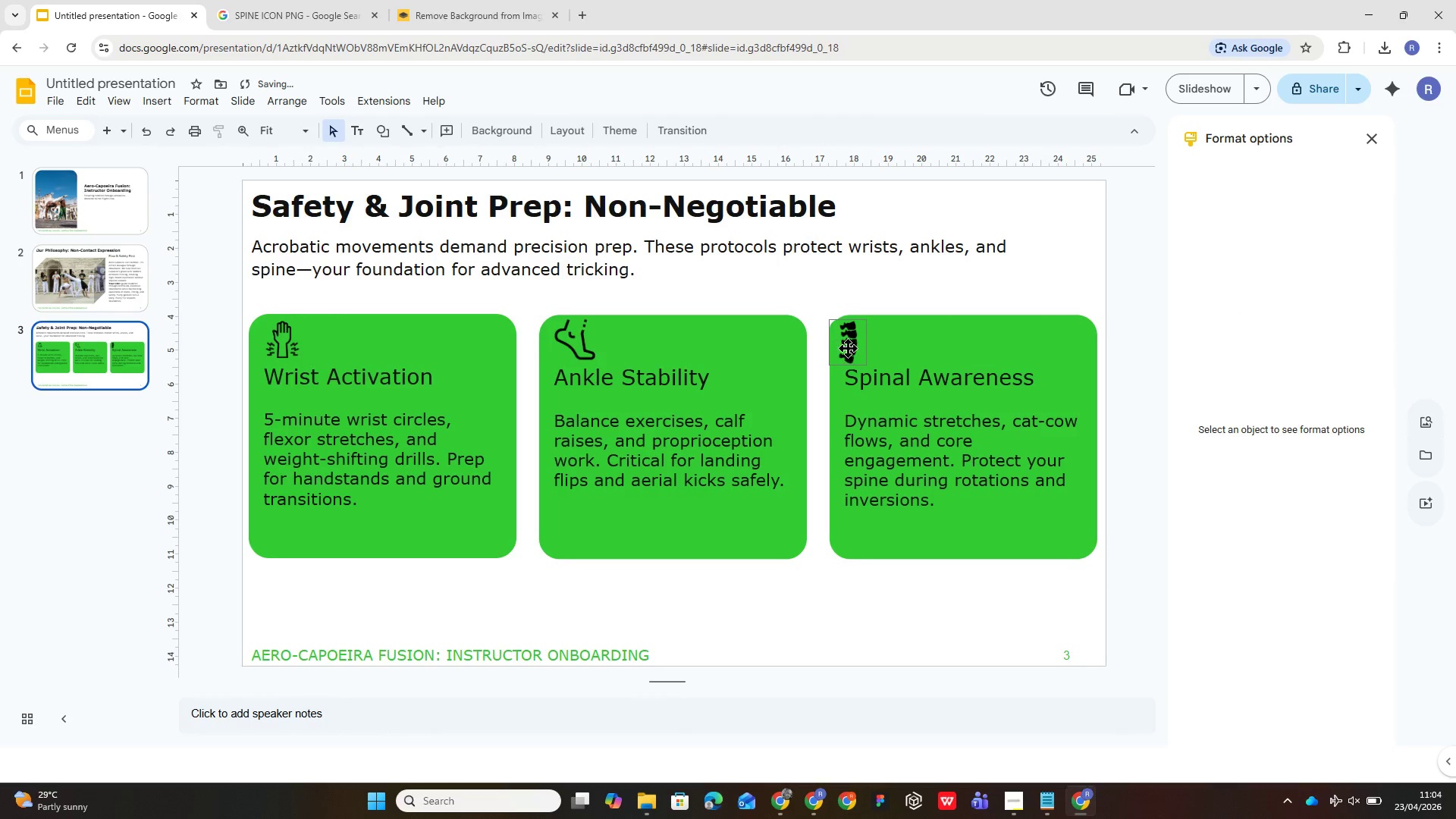 
left_click([848, 344])
 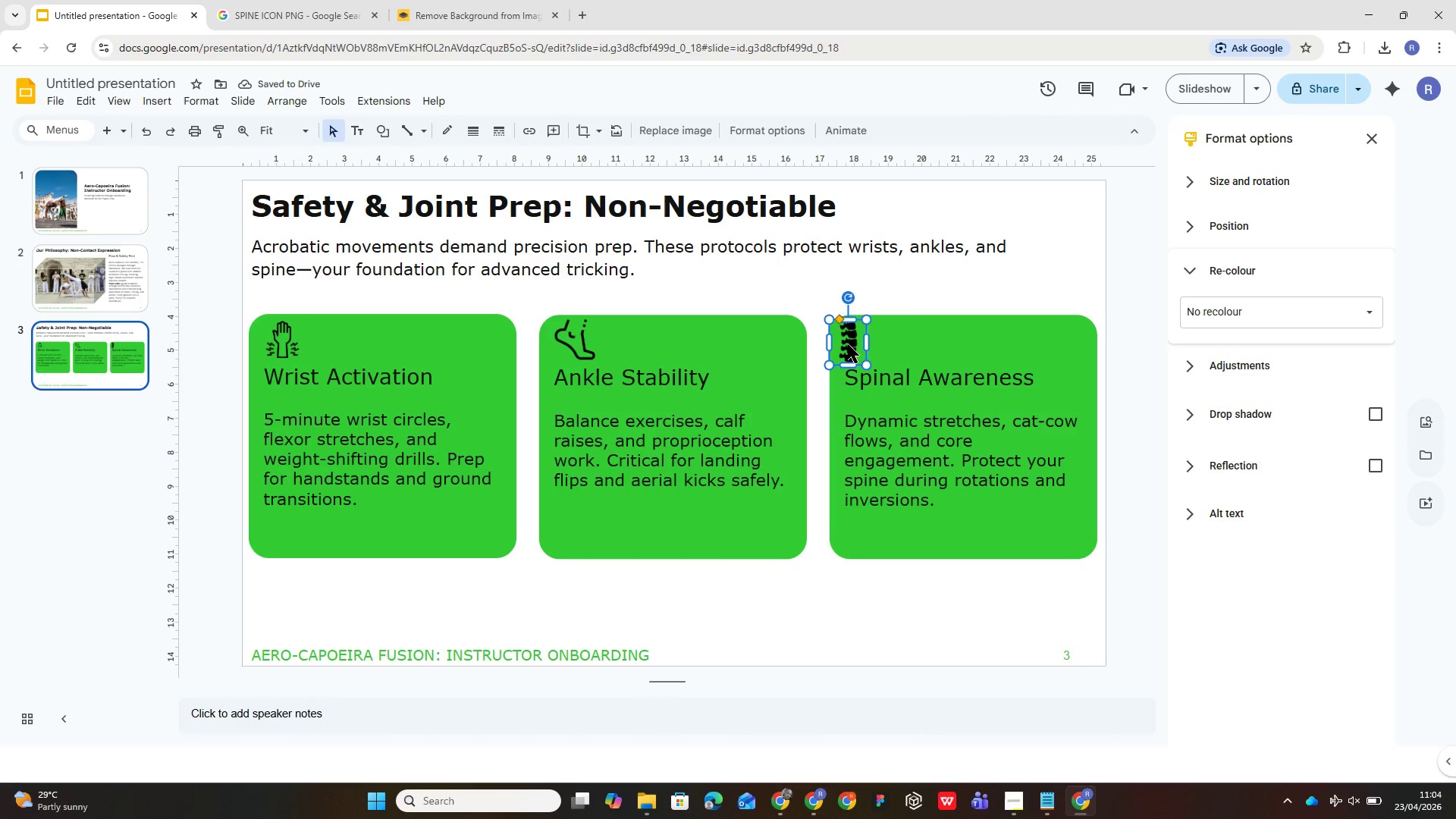 
double_click([848, 344])
 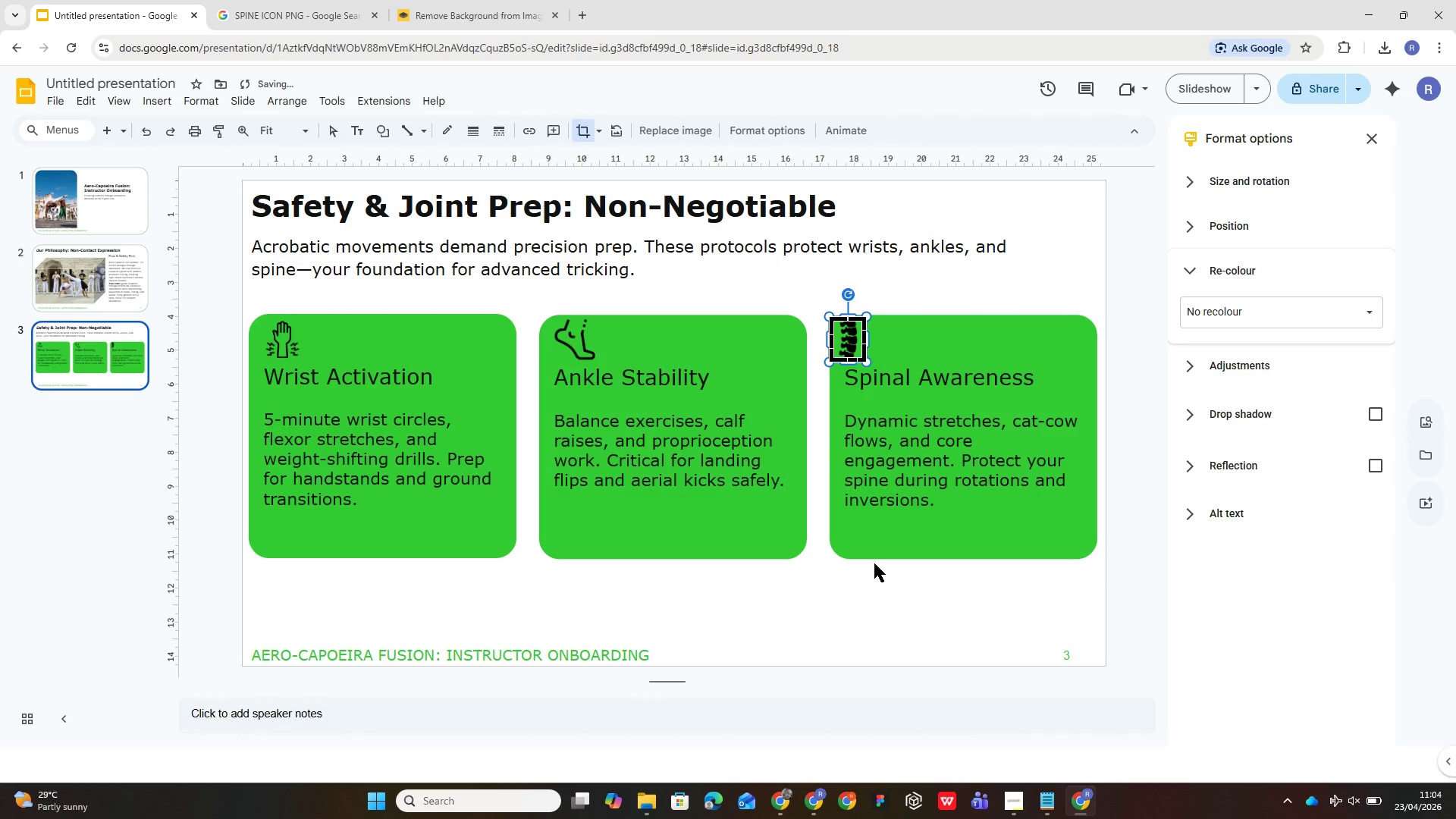 
key(Control+Z)
 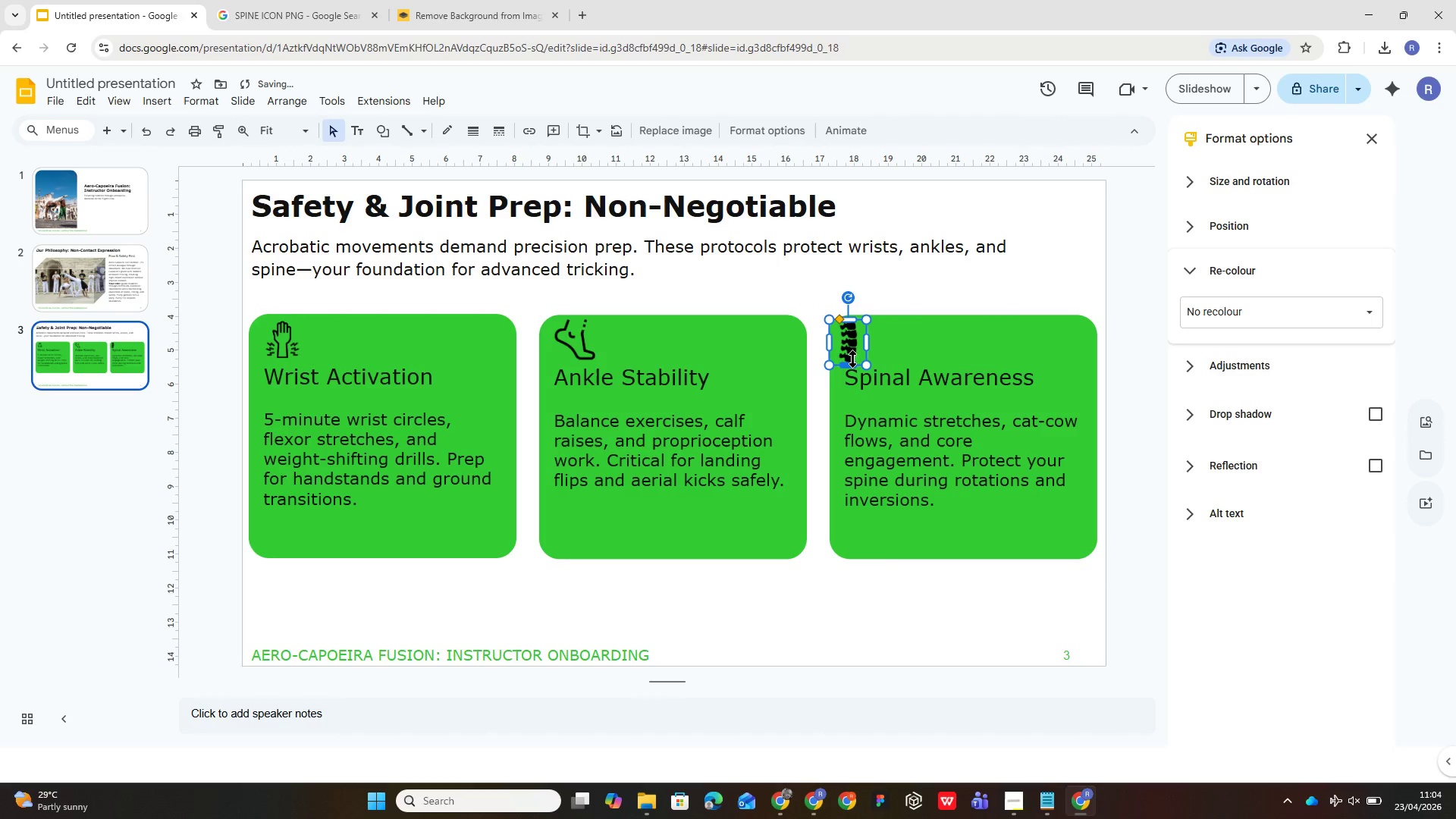 
left_click_drag(start_coordinate=[855, 355], to_coordinate=[863, 356])
 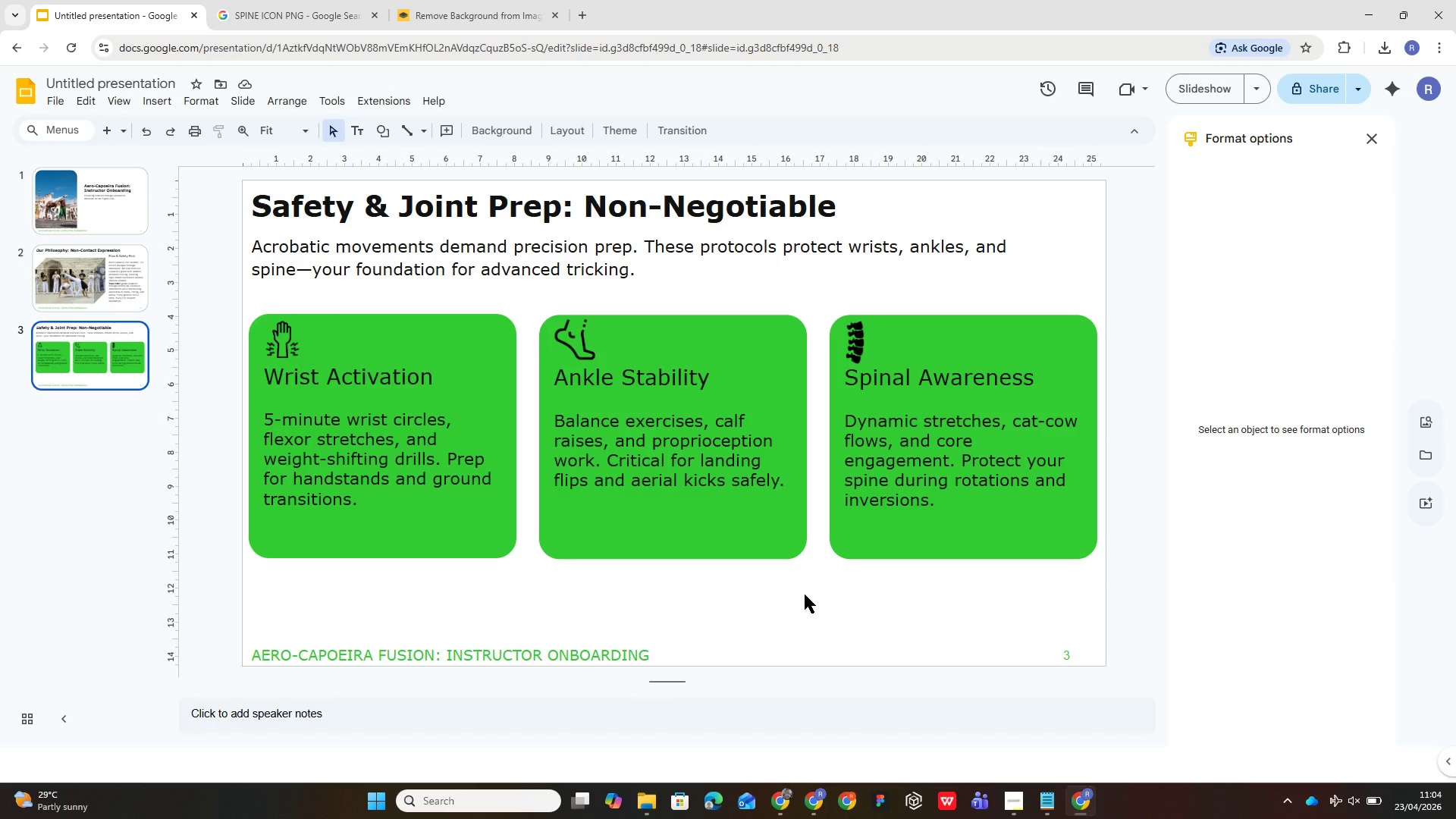 
wait(20.81)
 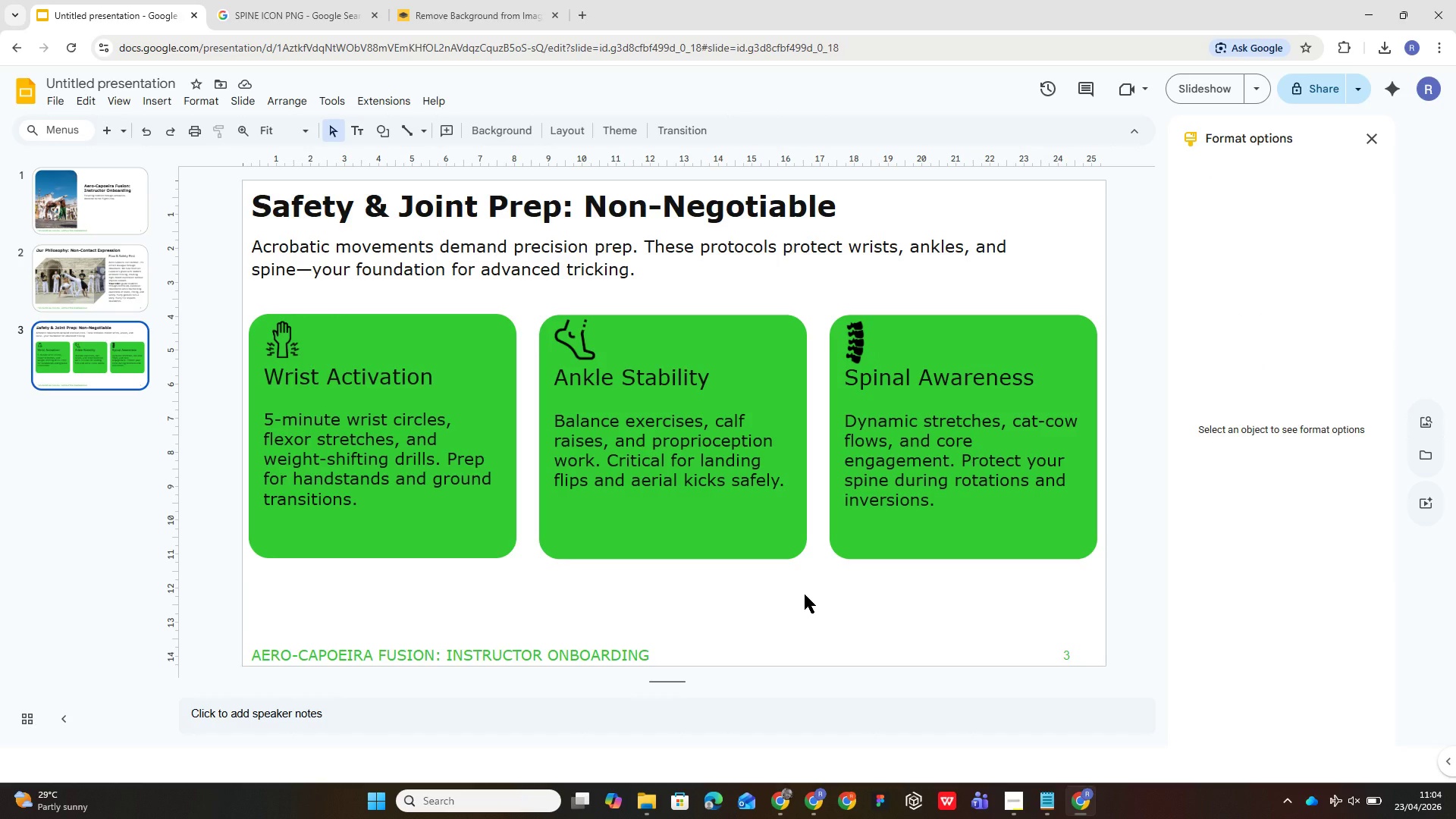 
left_click([573, 344])
 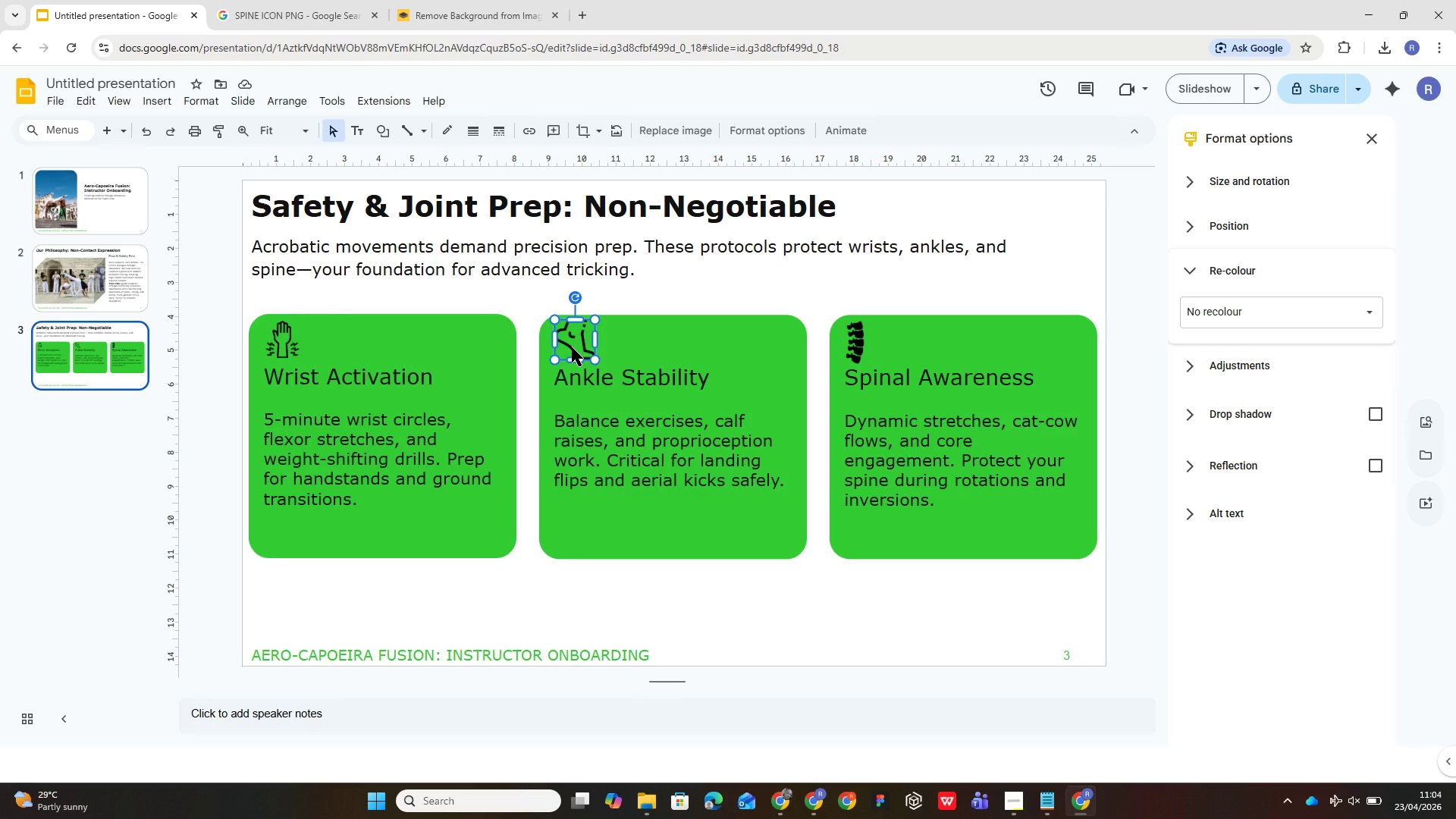 
left_click_drag(start_coordinate=[573, 347], to_coordinate=[604, 307])
 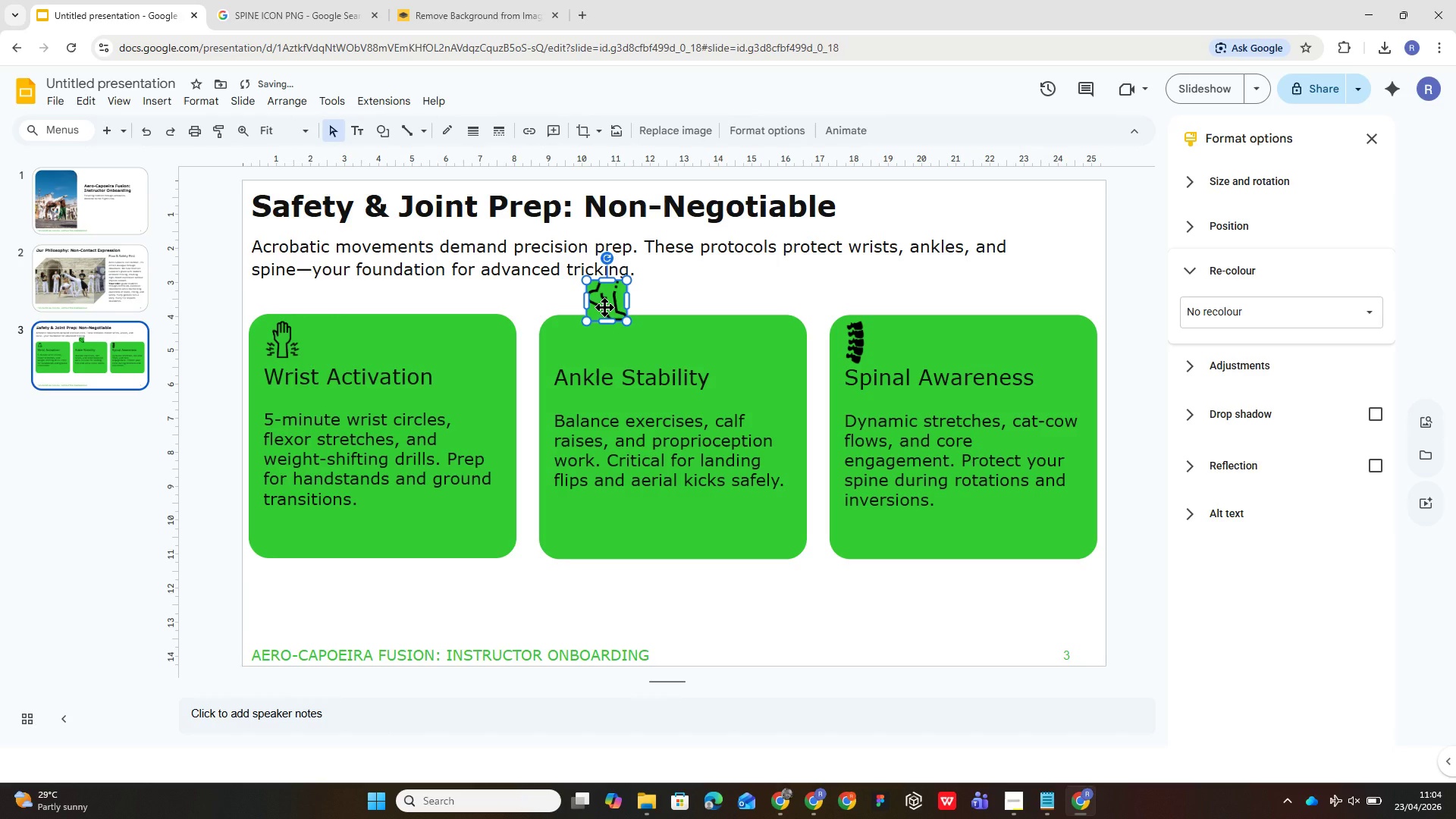 
key(Control+Z)
 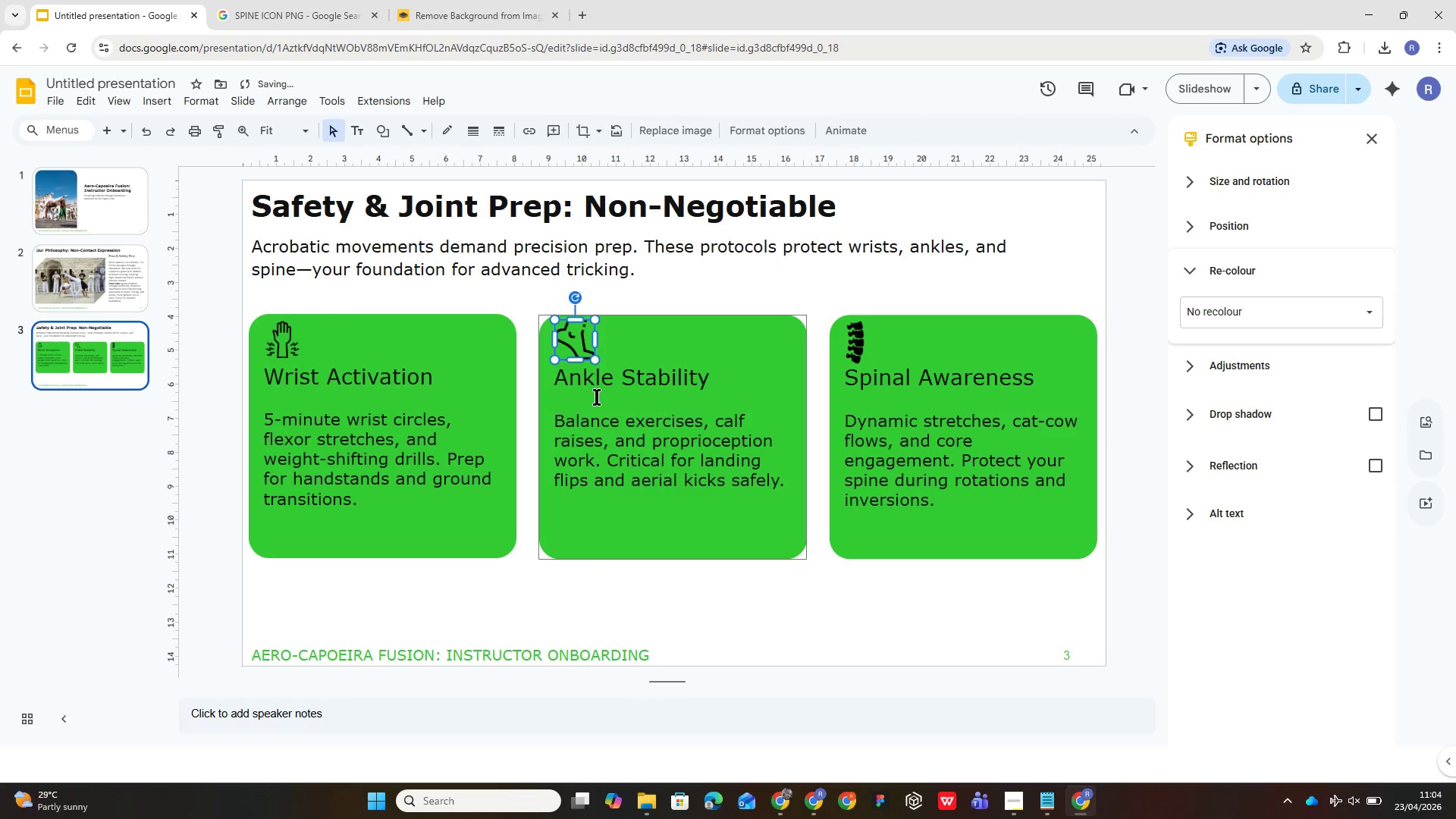 
key(Shift+ShiftLeft)
 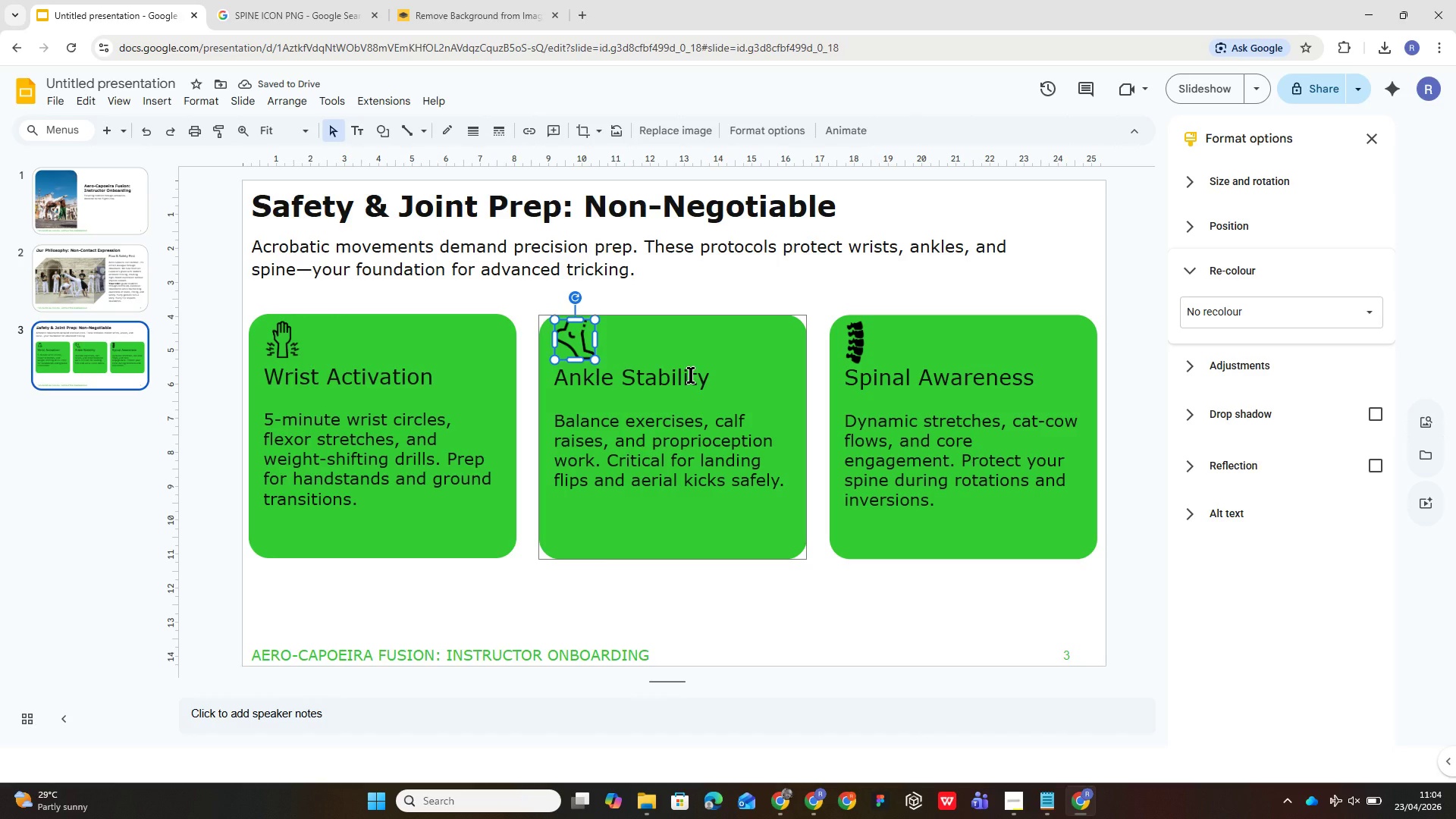 
hold_key(key=ControlLeft, duration=3.8)
left_click([736, 365])
 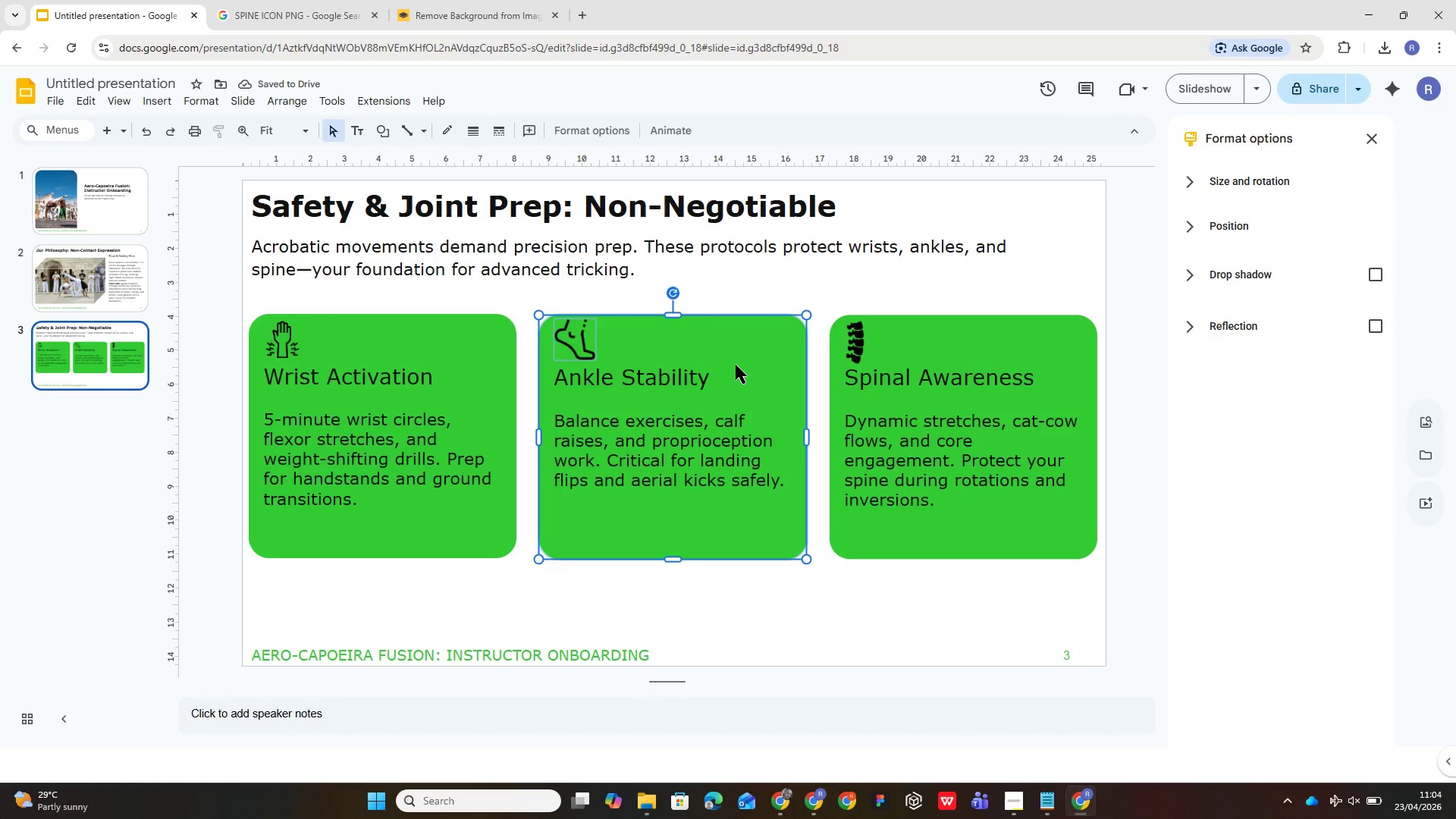 
key(Alt+Control+AltLeft)
 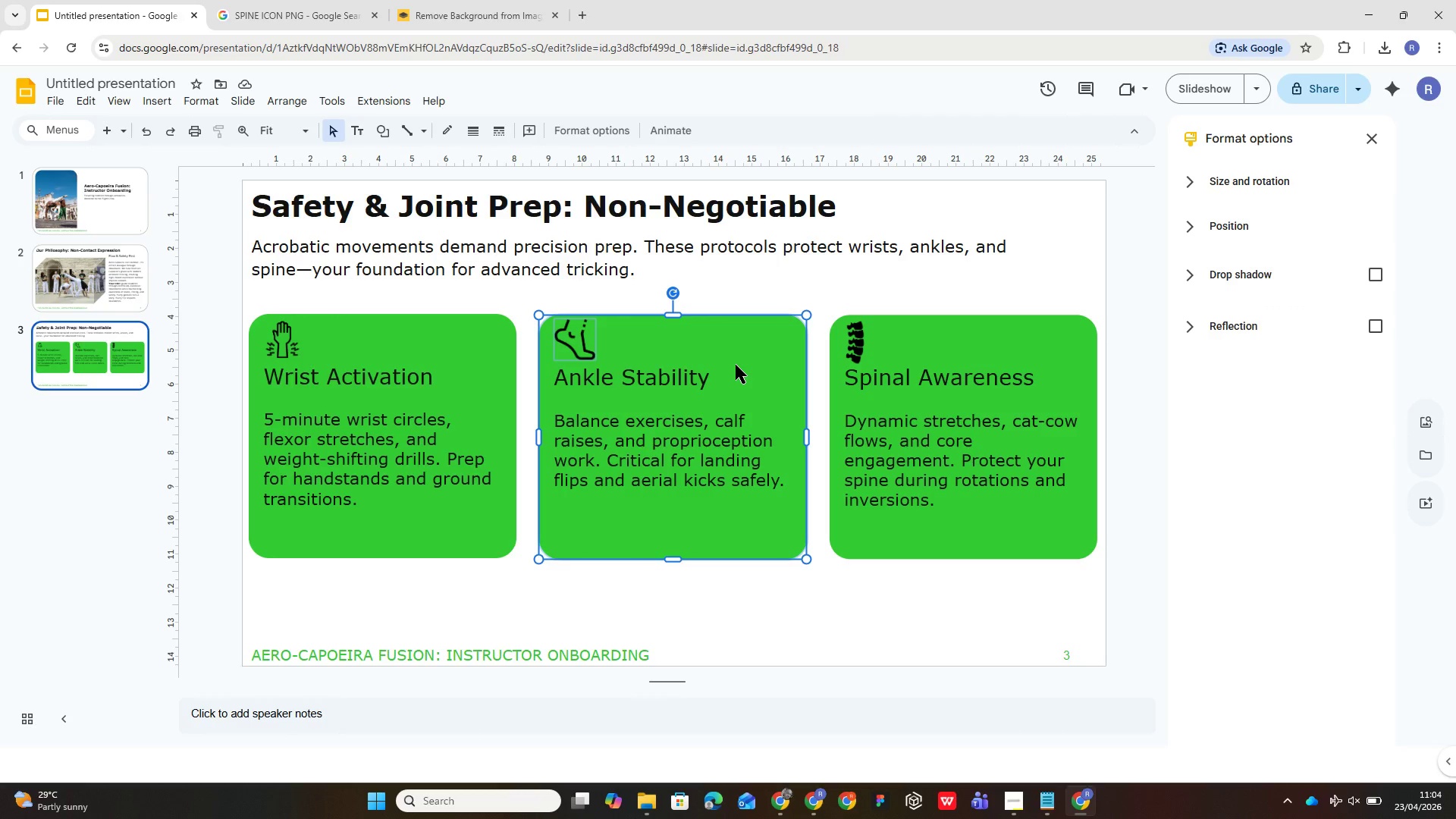 
hold_key(key=AltLeft, duration=1.16)
 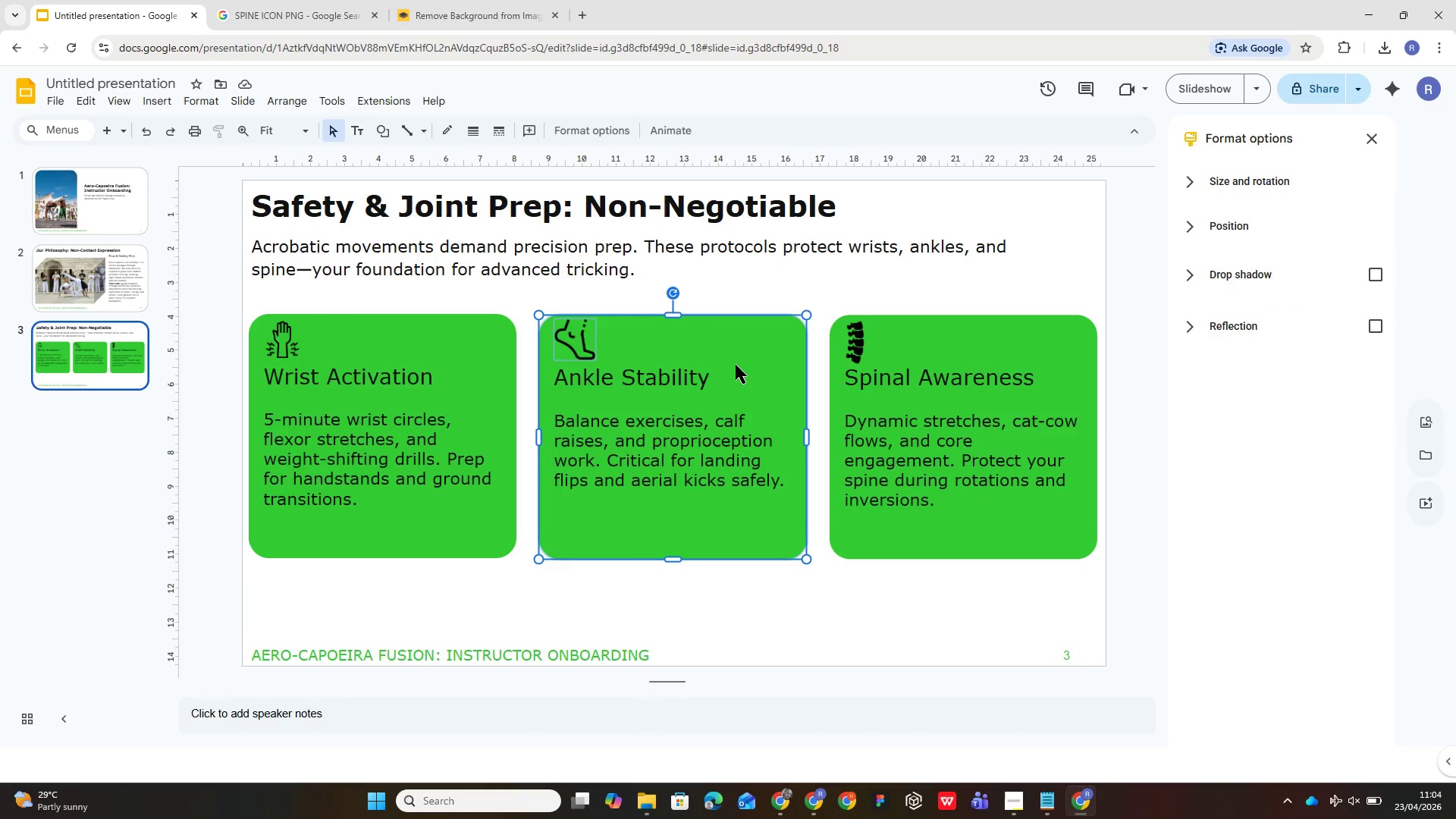 
hold_key(key=G, duration=0.31)
 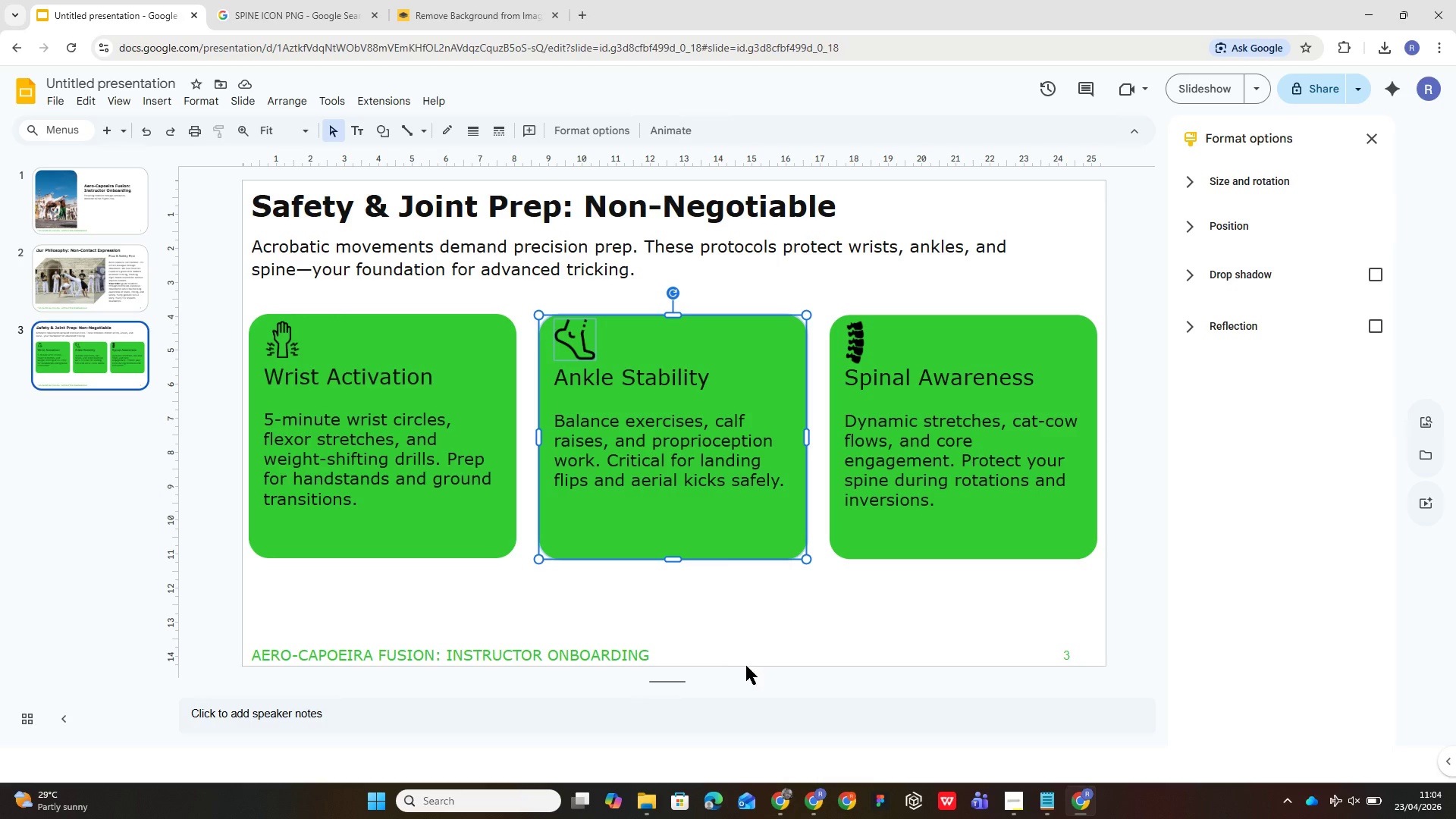 
left_click([756, 651])
 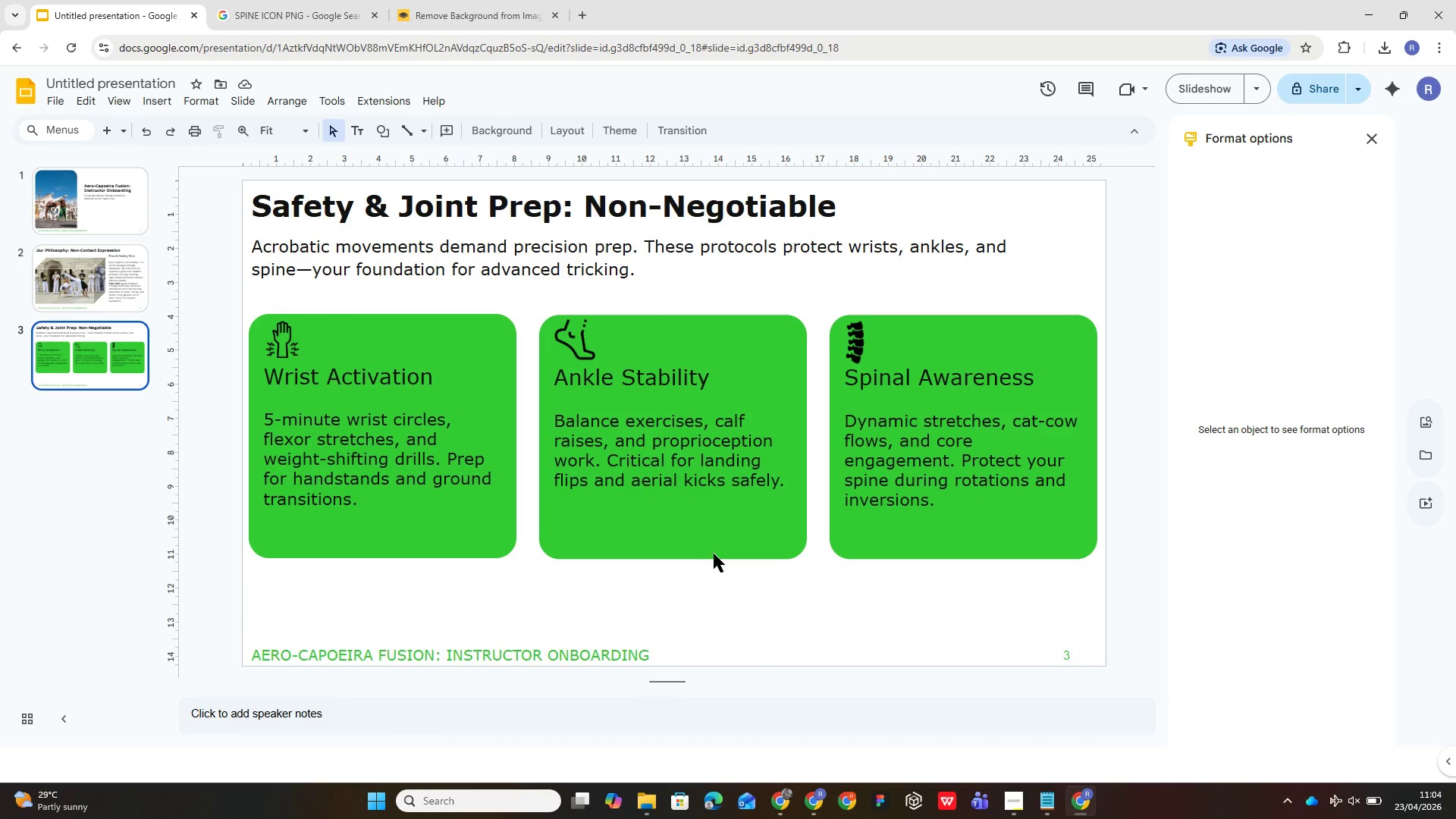 
left_click([716, 555])
 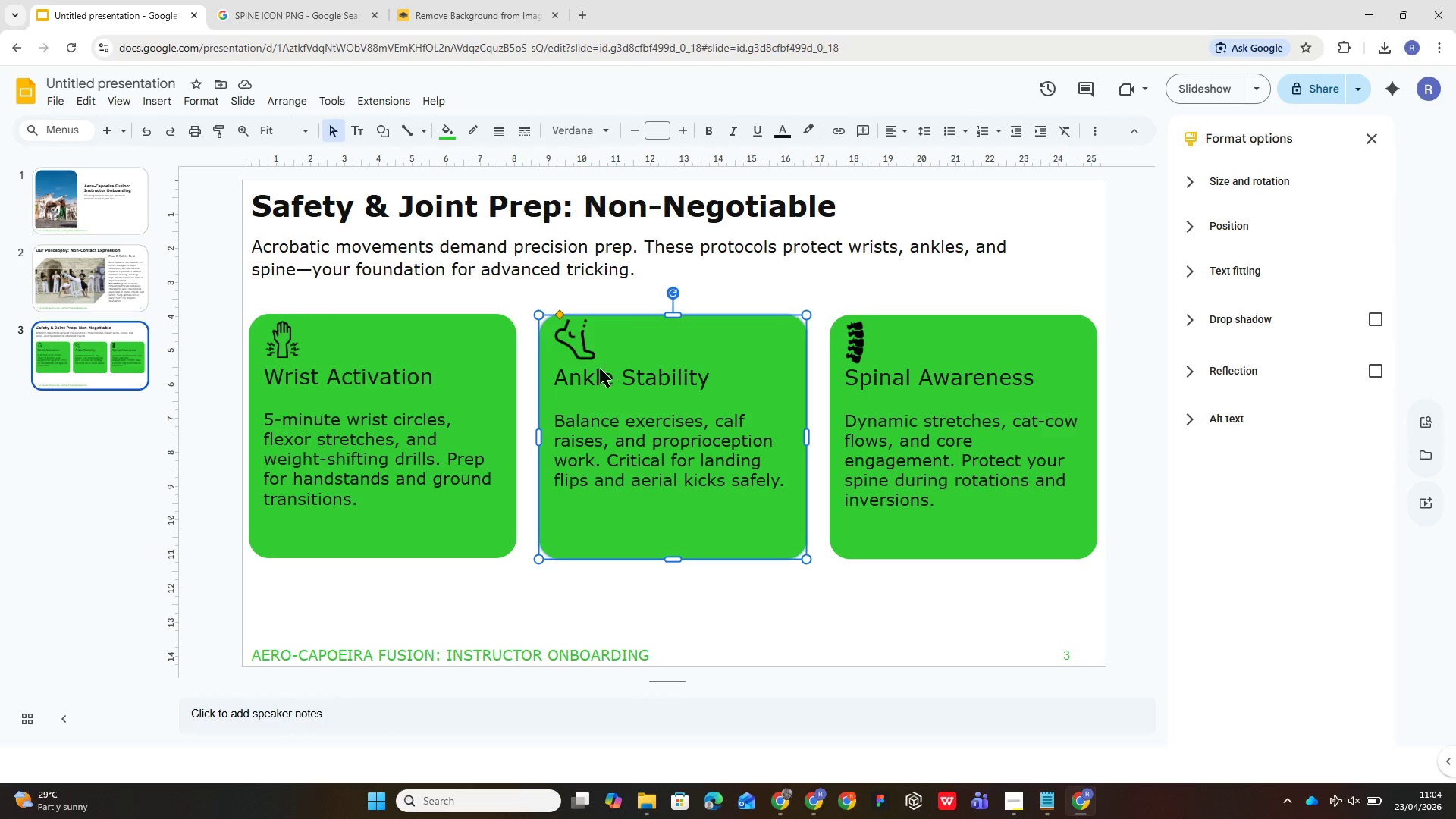 
left_click([579, 333])
 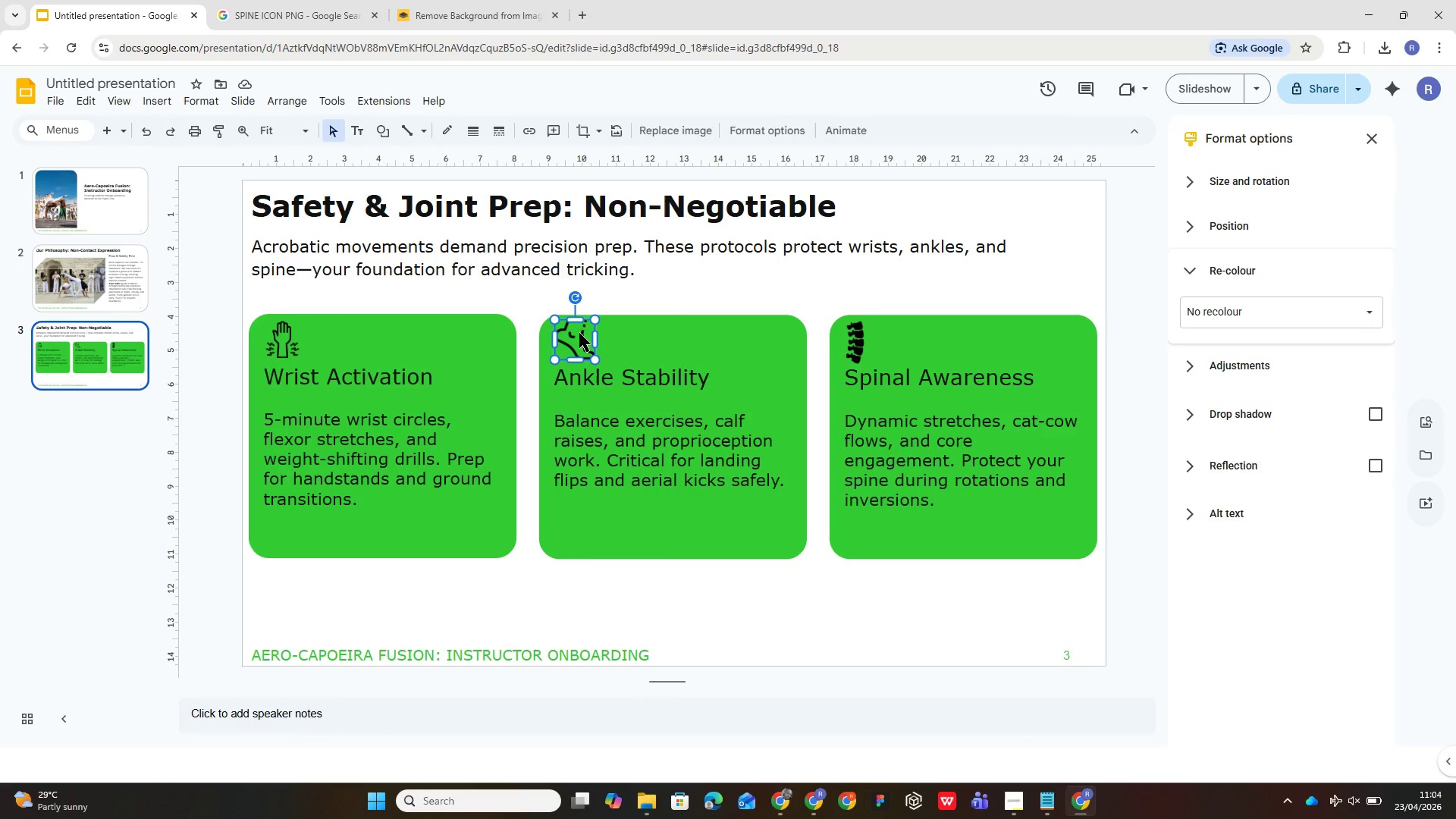 
left_click_drag(start_coordinate=[579, 333], to_coordinate=[600, 295])
 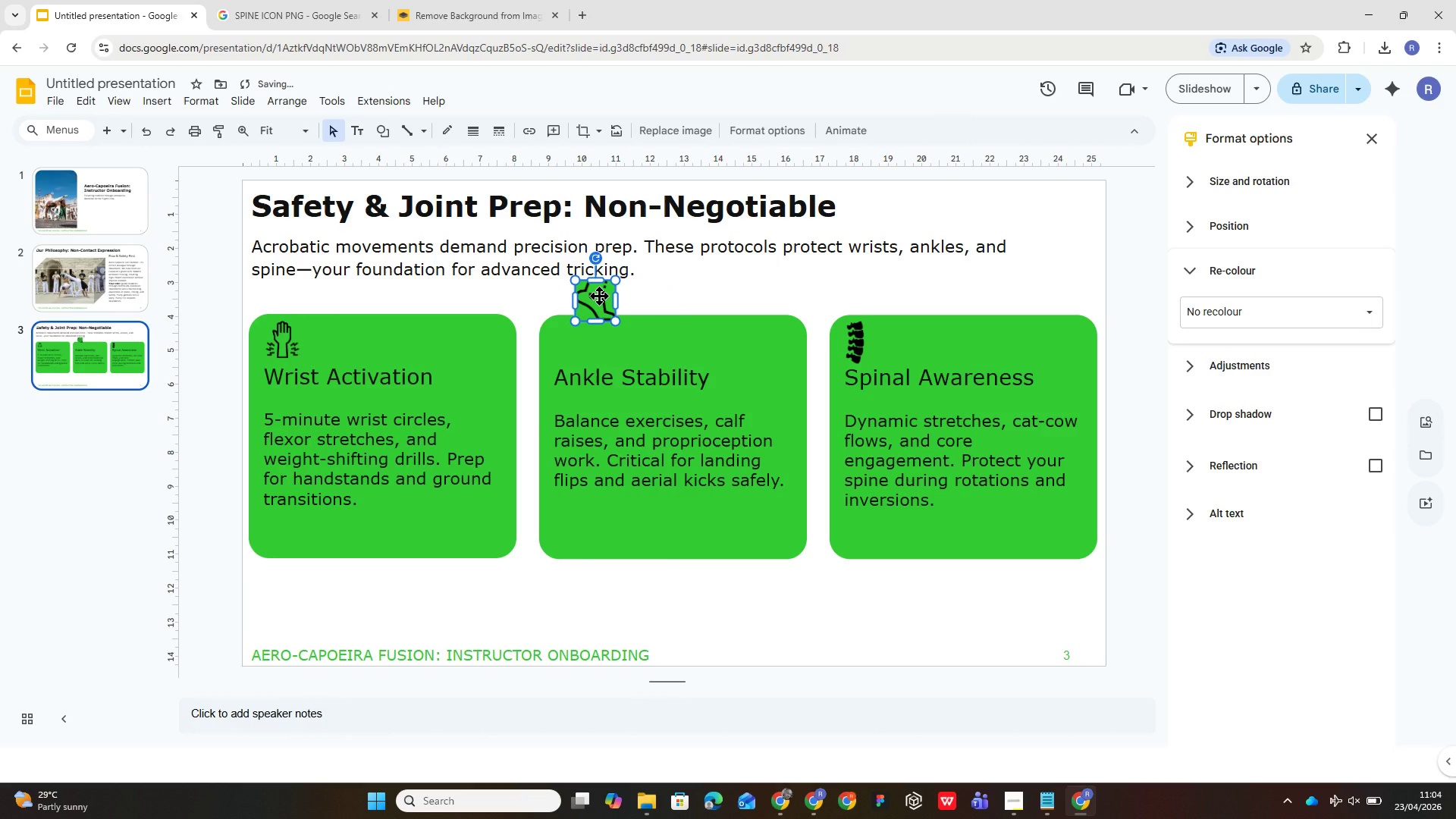 
key(Control+Z)
 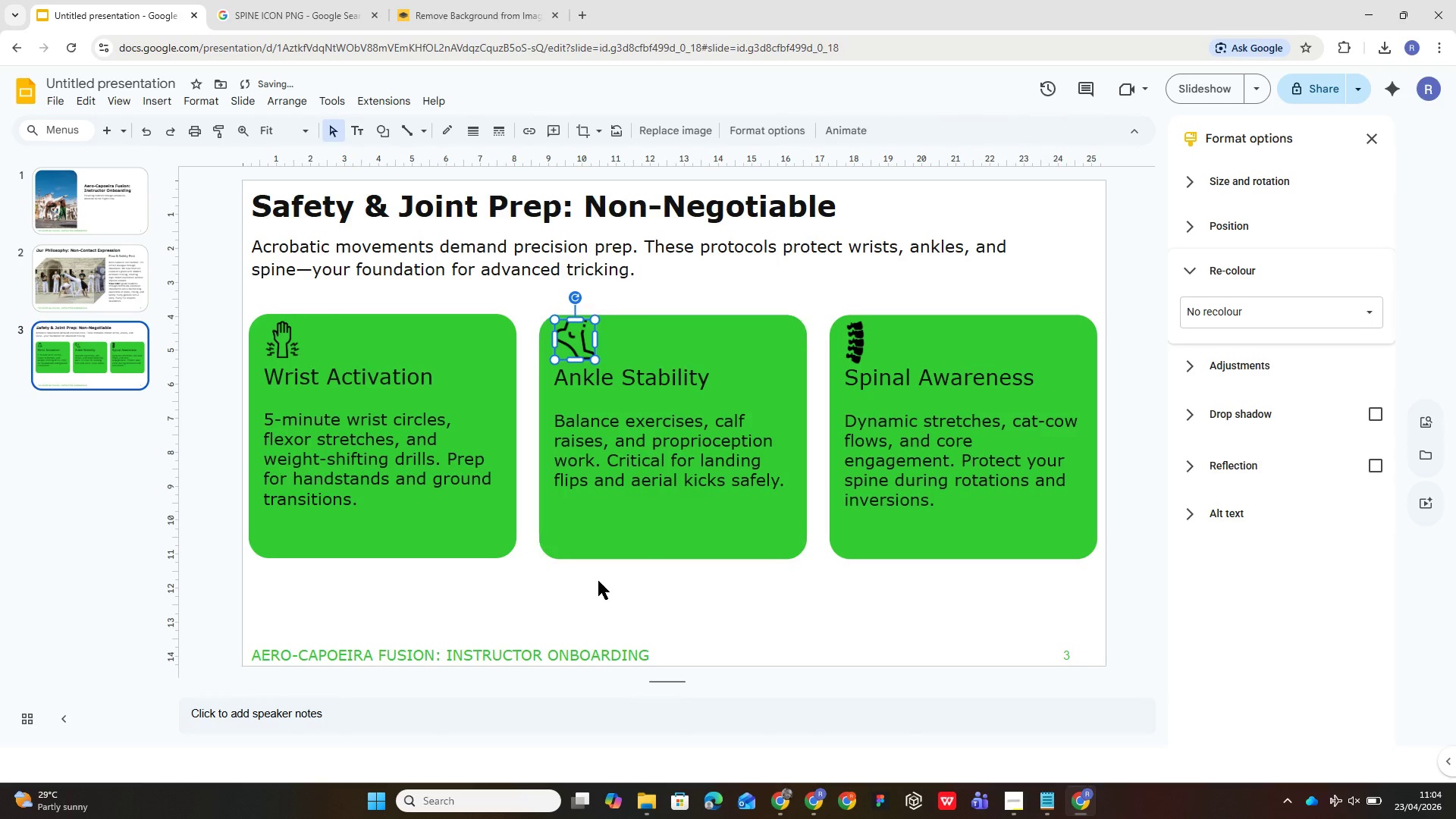 
left_click([616, 516])
 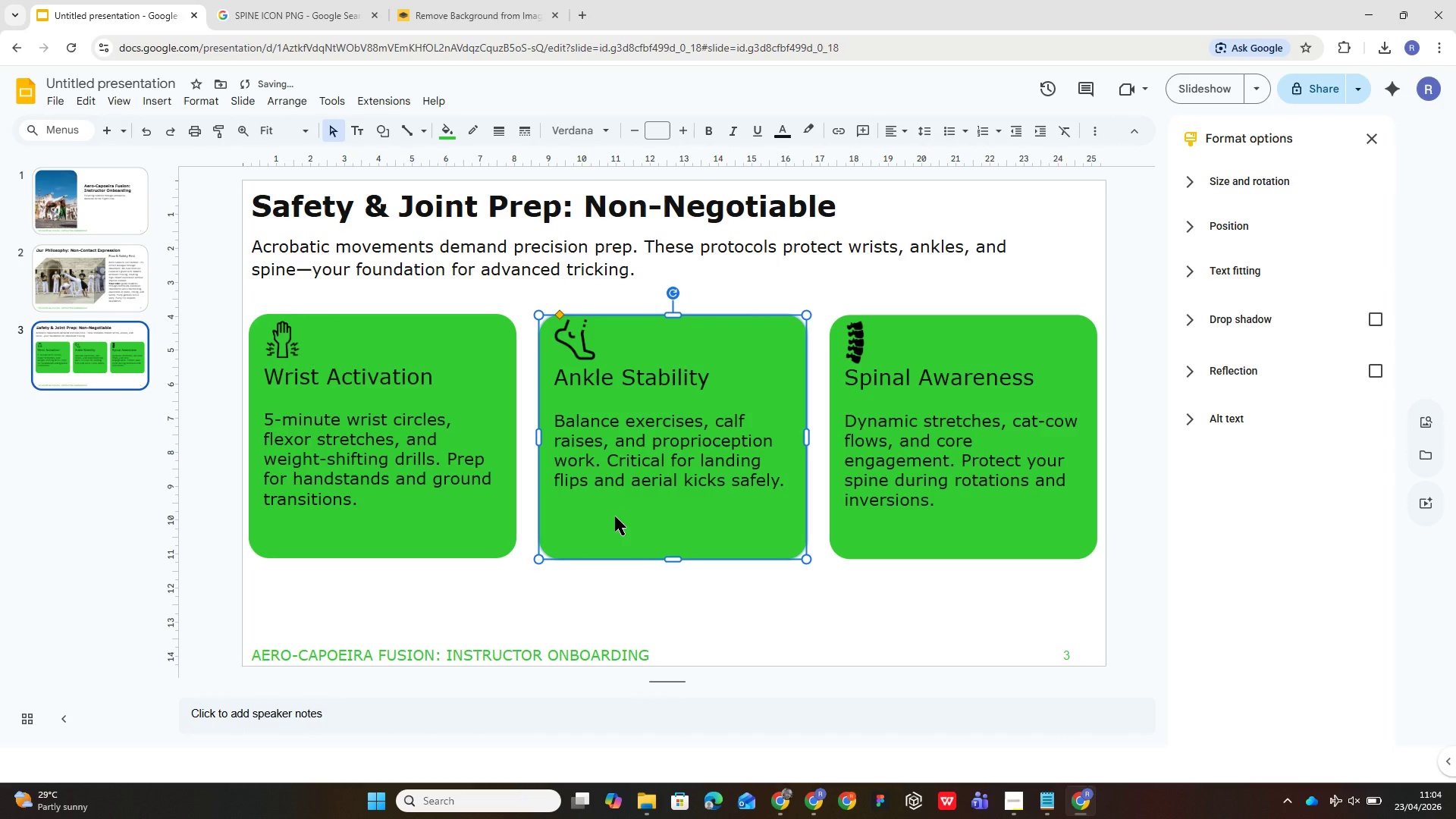 
left_click([579, 350])
 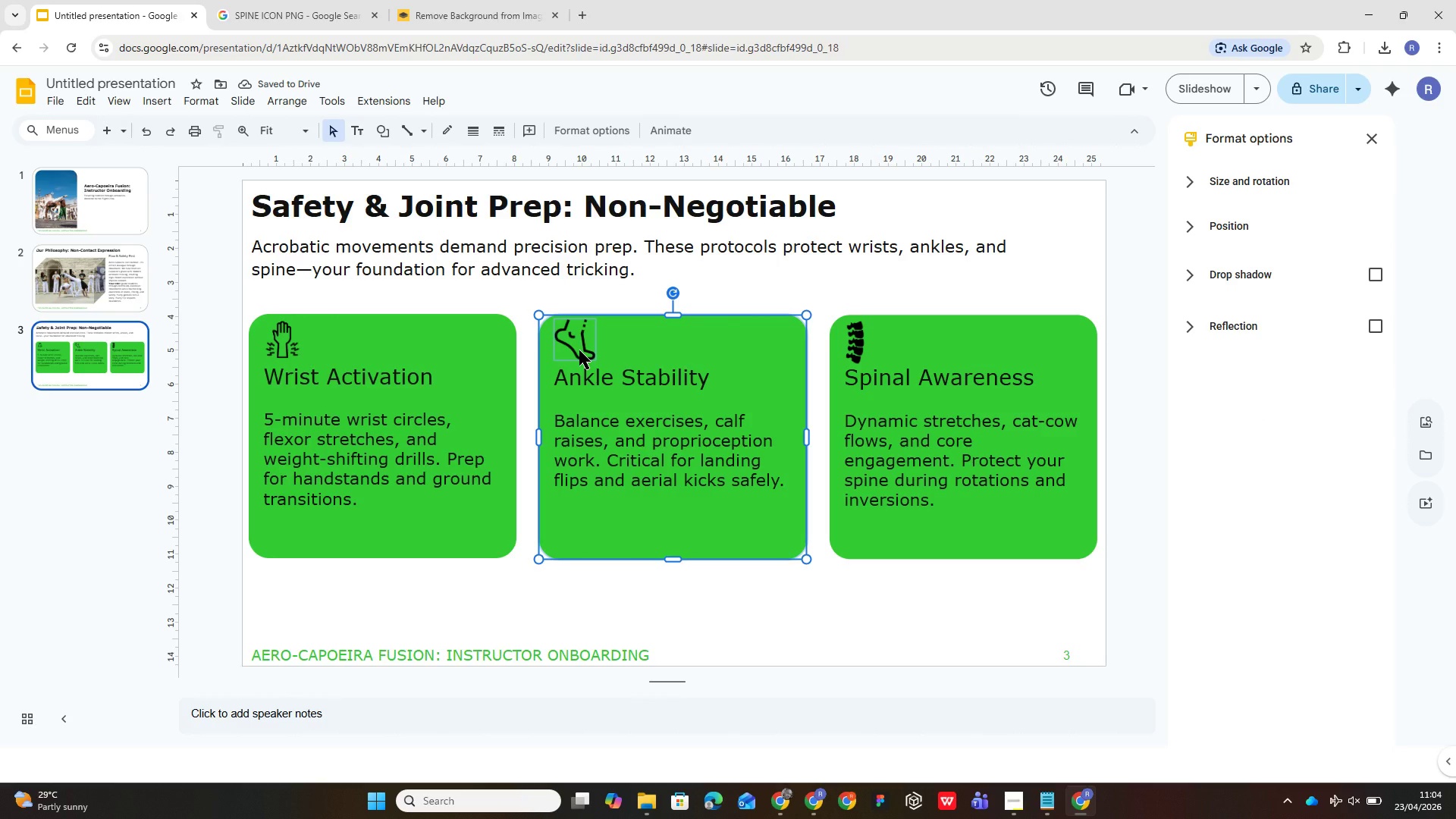 
key(Alt+Control+G)
 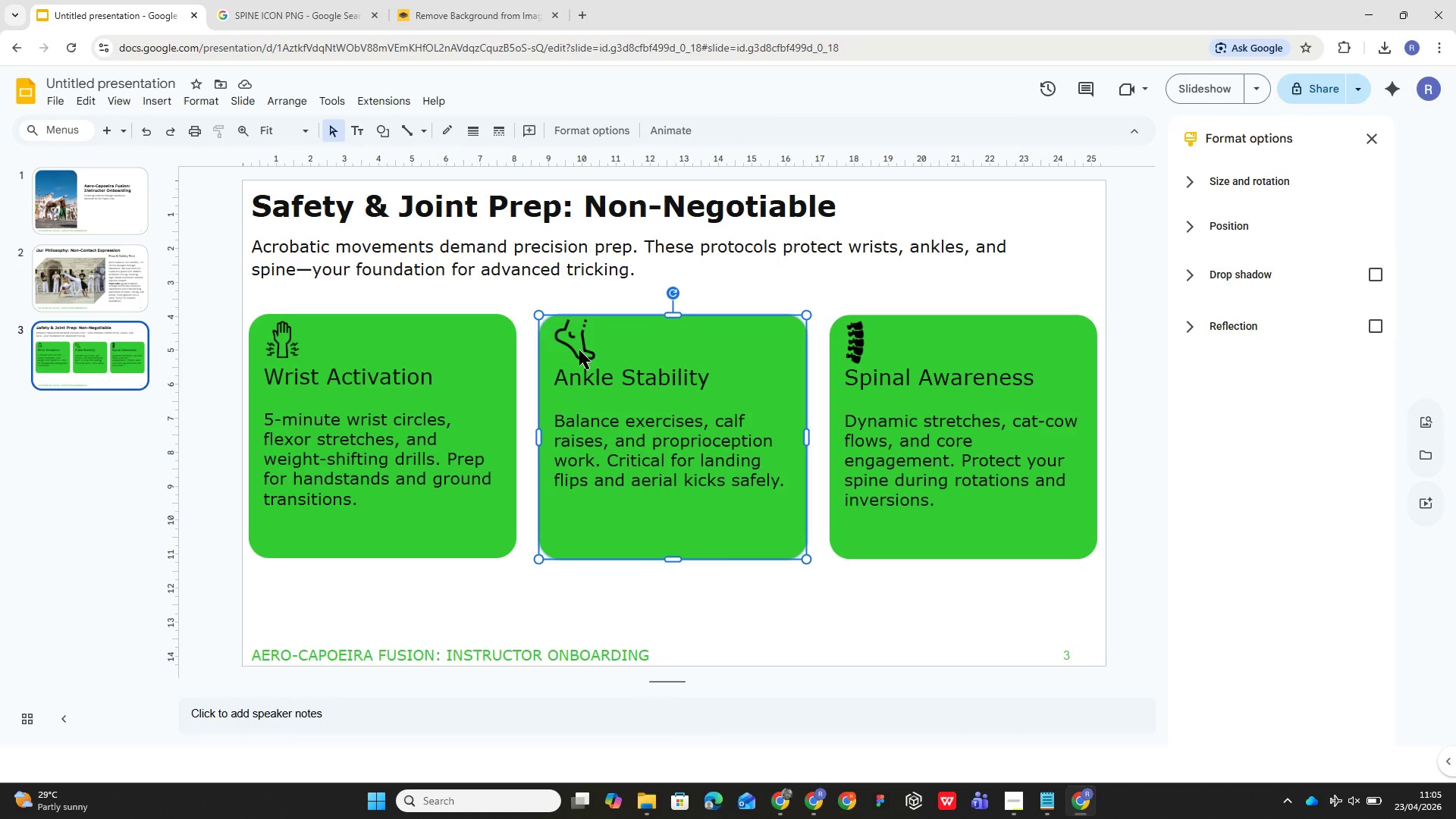 
wait(20.66)
 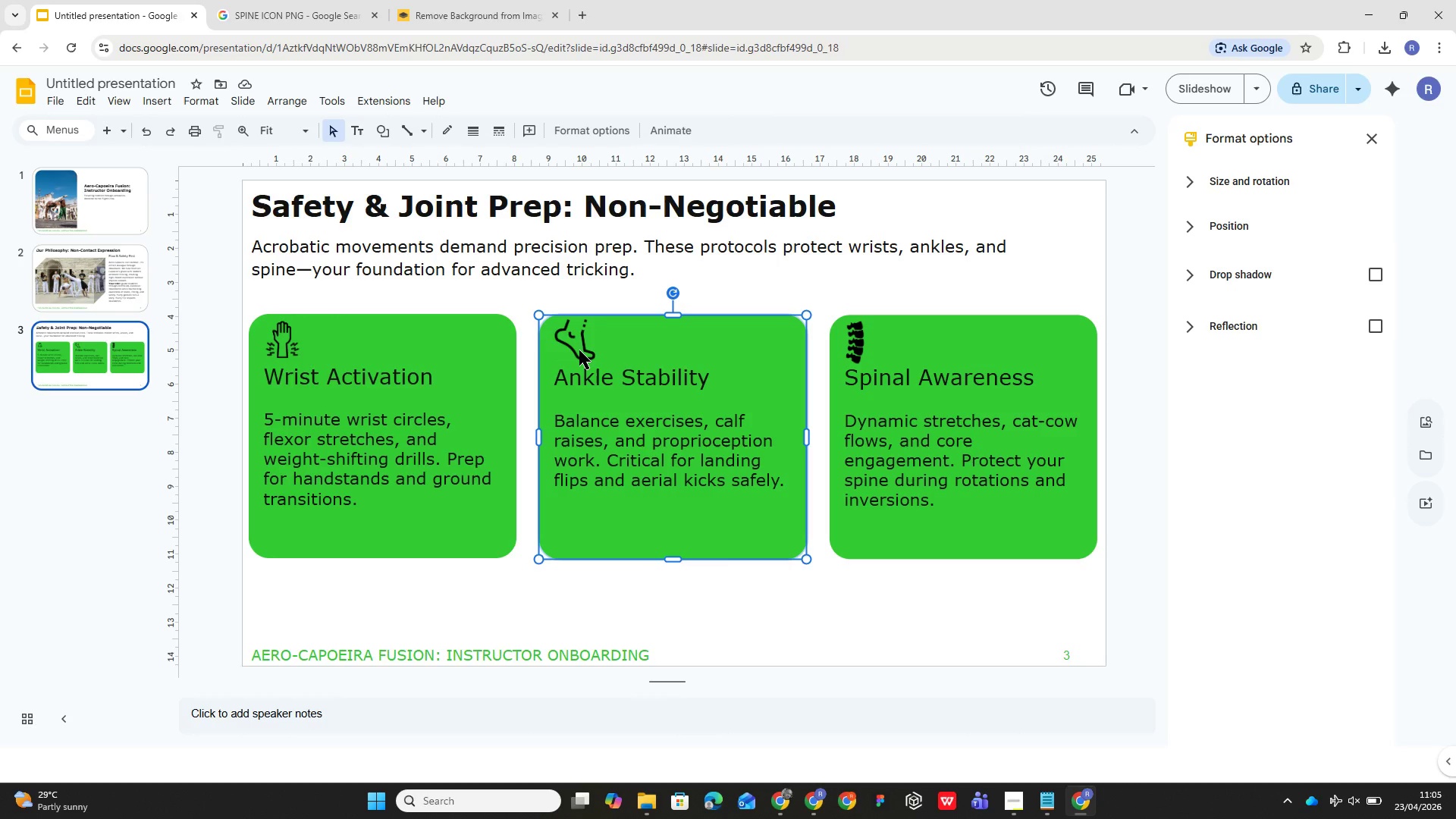 
left_click([579, 335])
 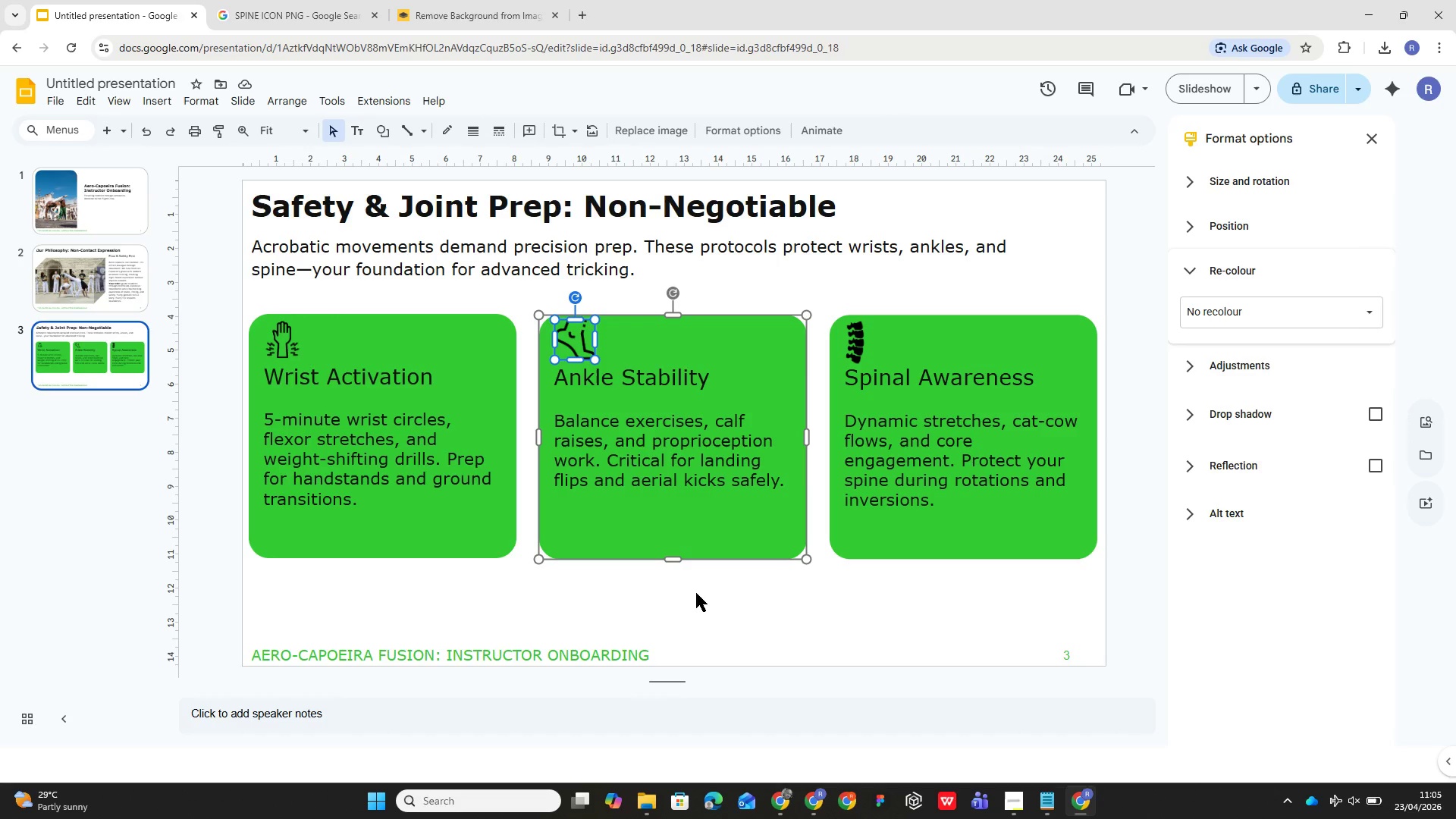 
wait(7.28)
 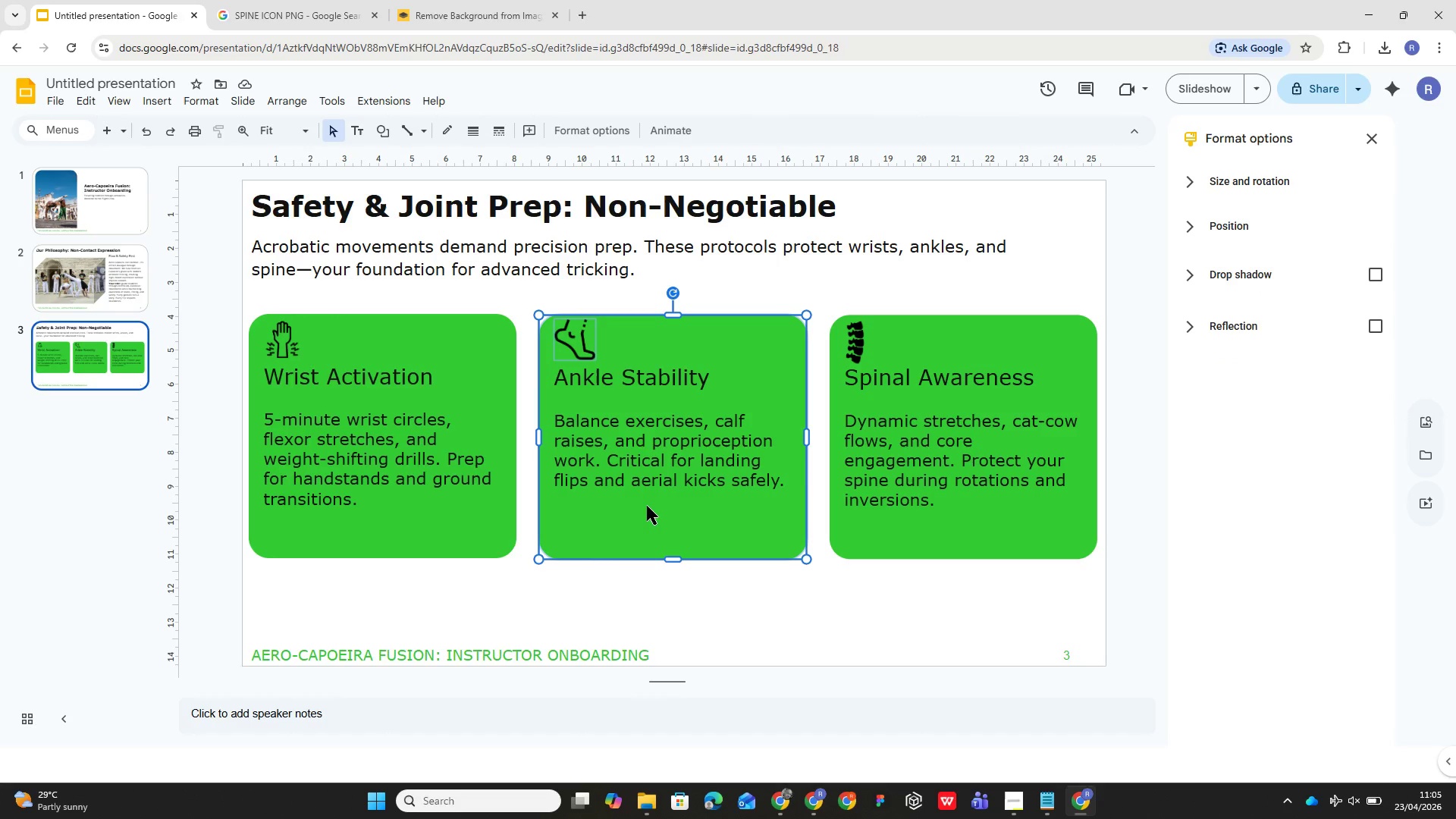 
key(Alt+Control+G)
 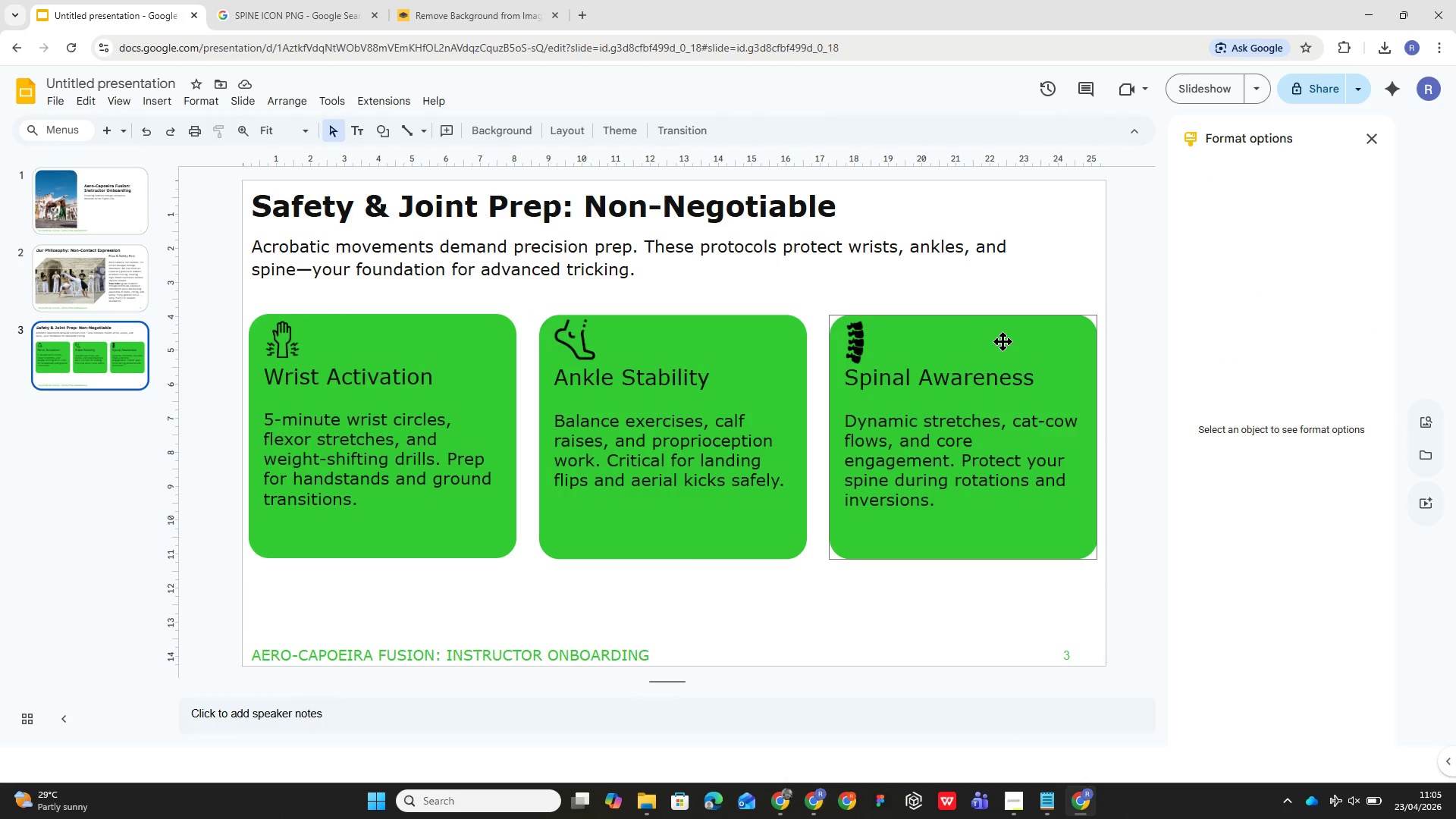 
left_click([861, 347])
 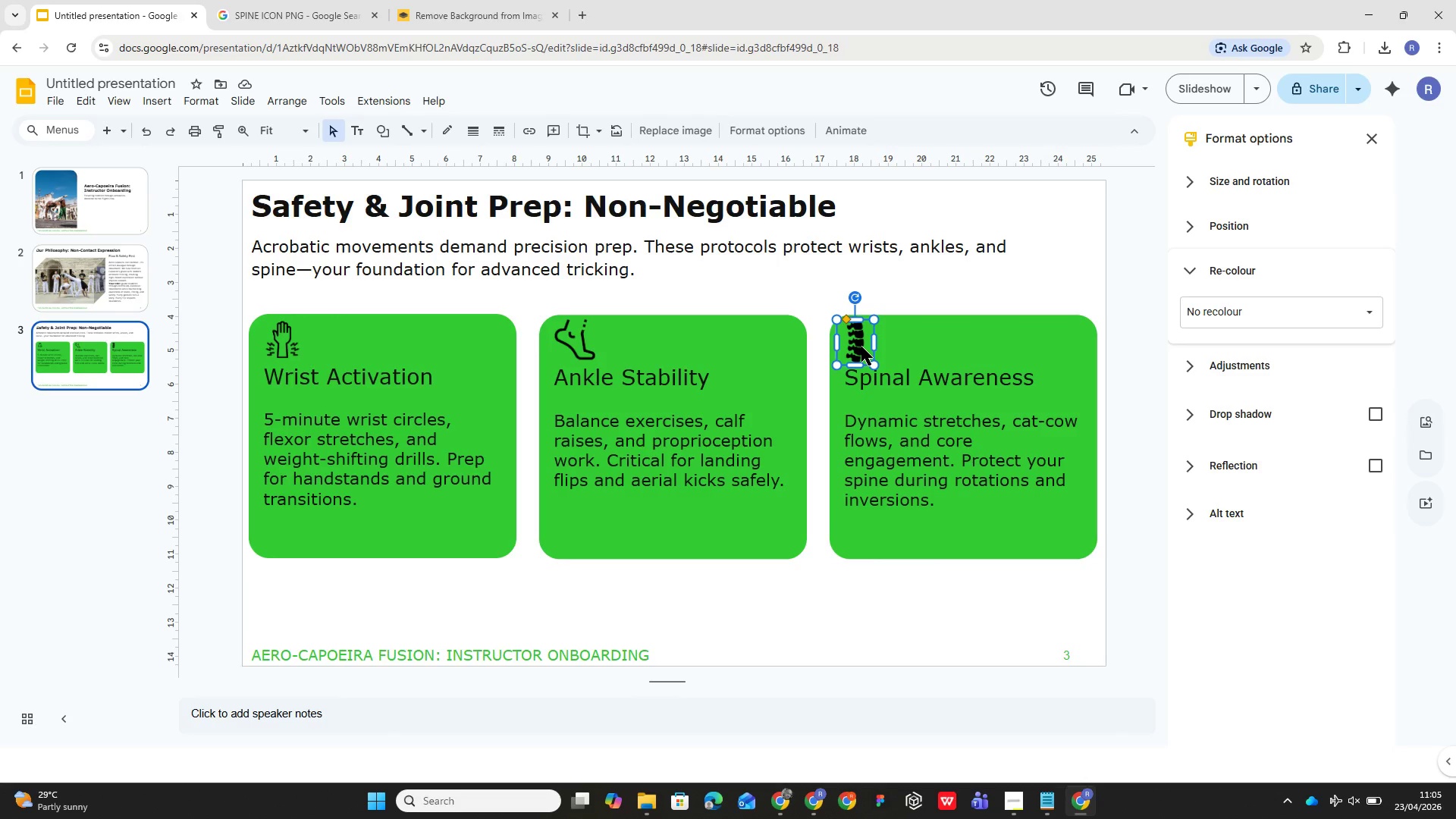 
hold_key(key=ControlLeft, duration=4.34)
left_click([966, 412])
 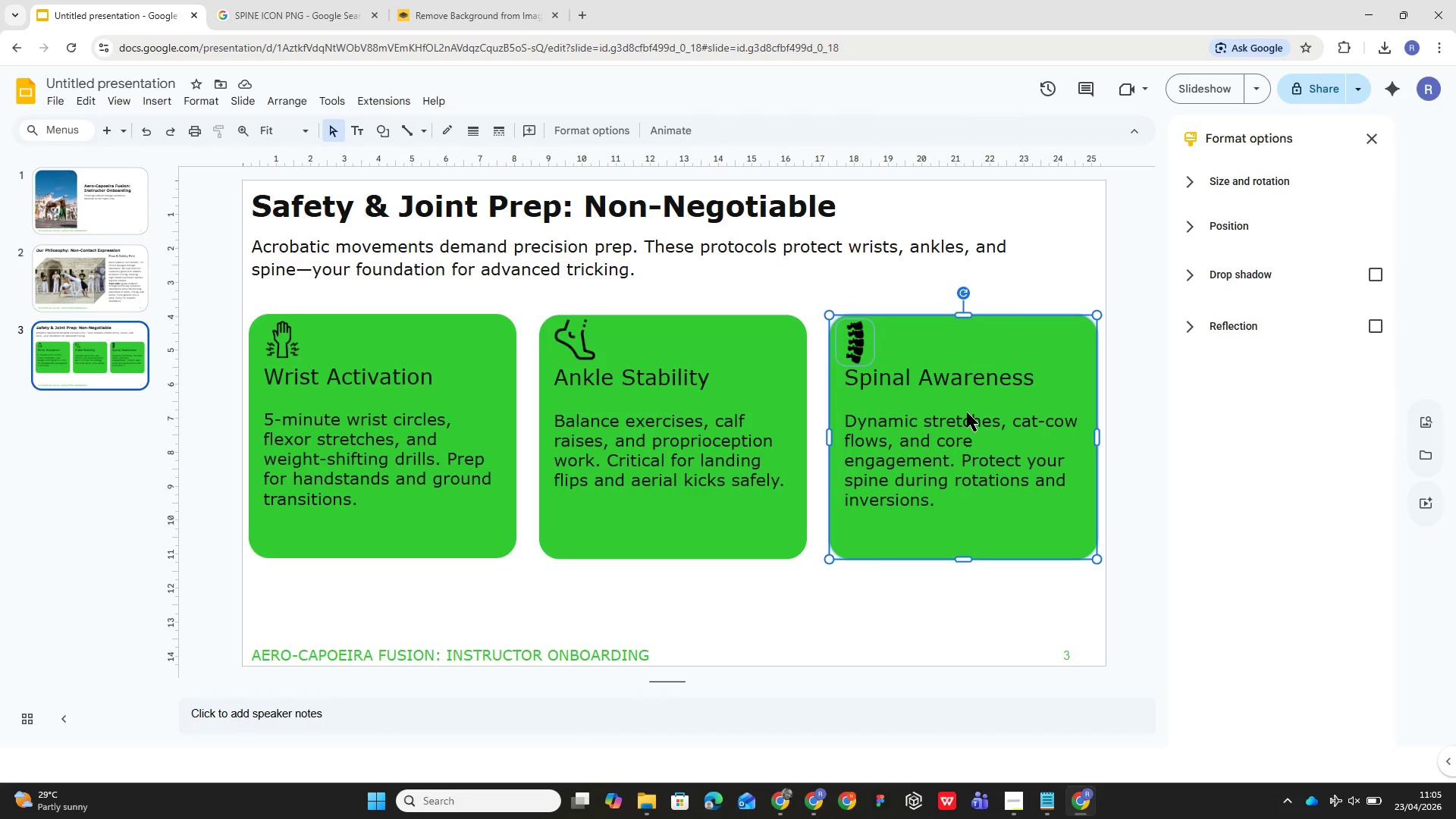 
hold_key(key=AltLeft, duration=1.53)
 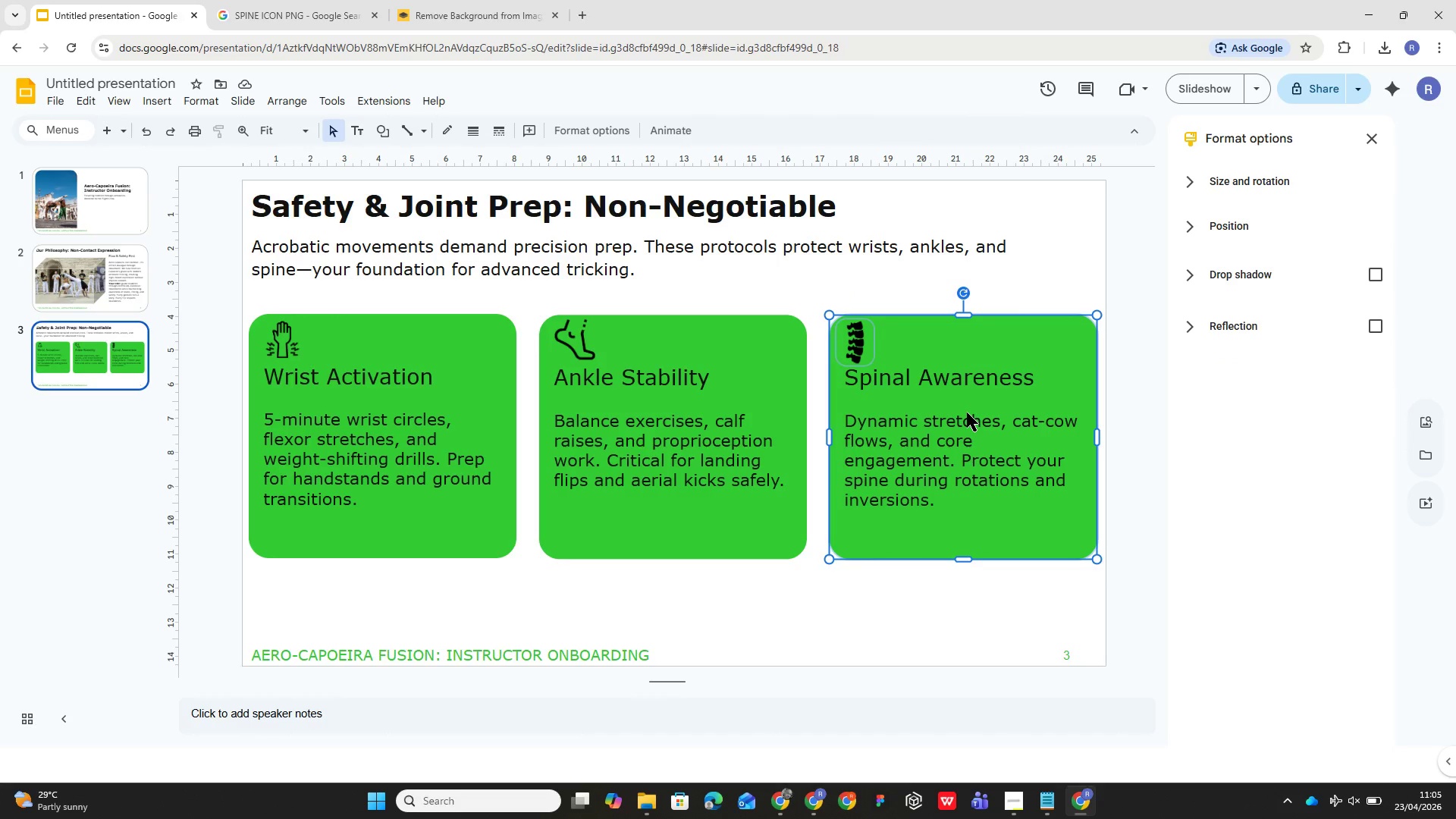 
key(Alt+Control+G)
 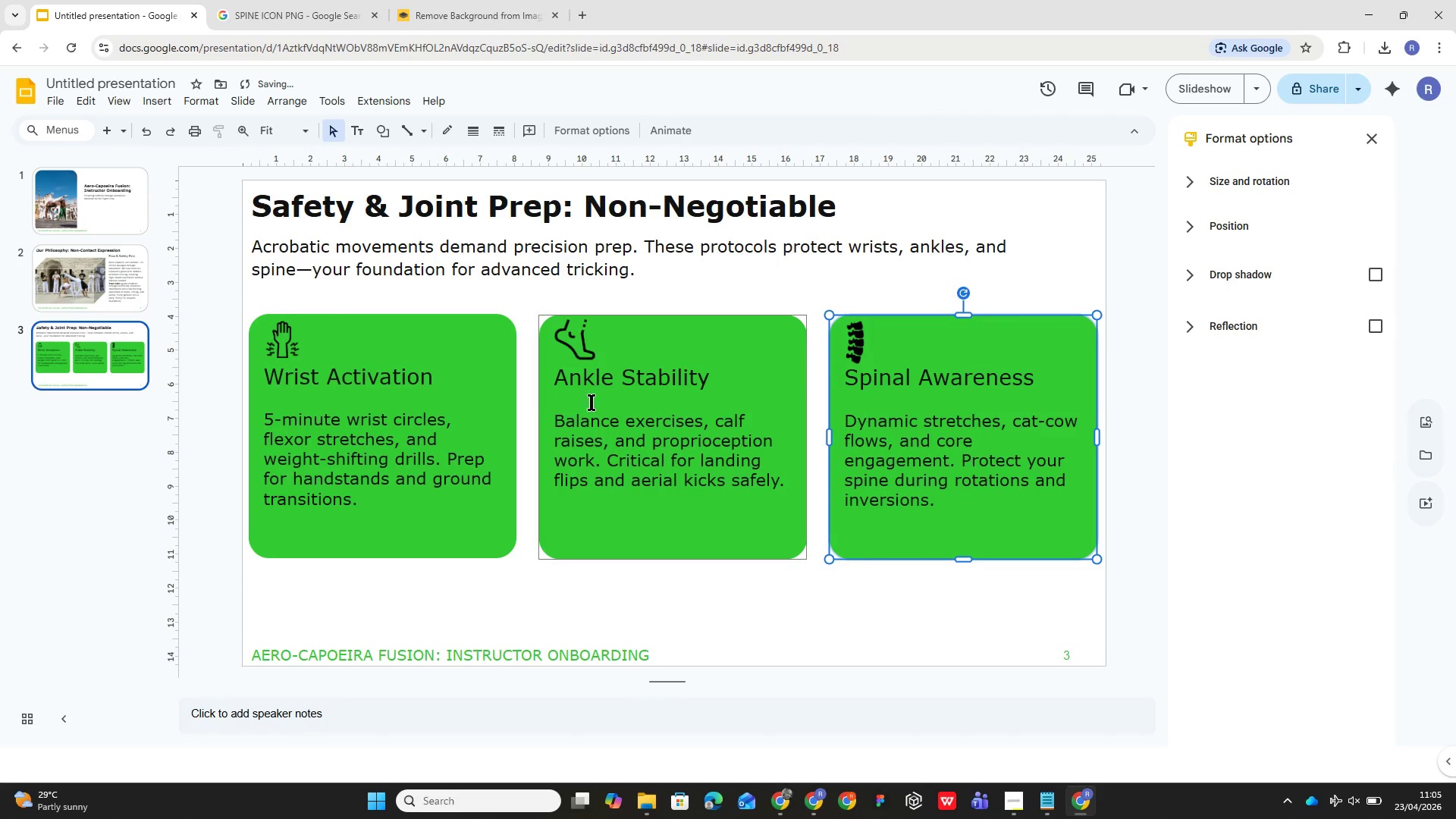 
left_click([441, 448])
 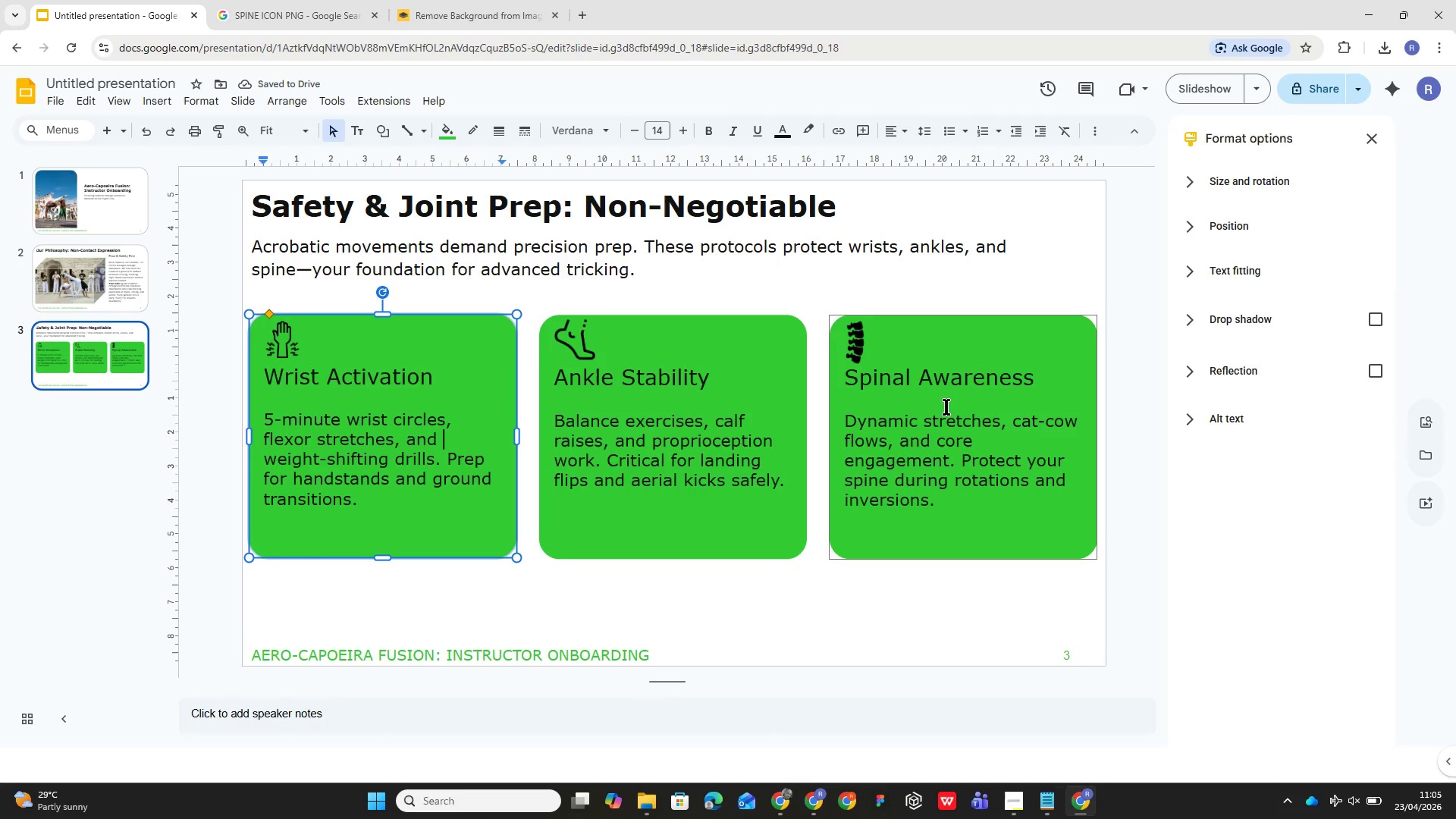 
left_click([937, 447])
 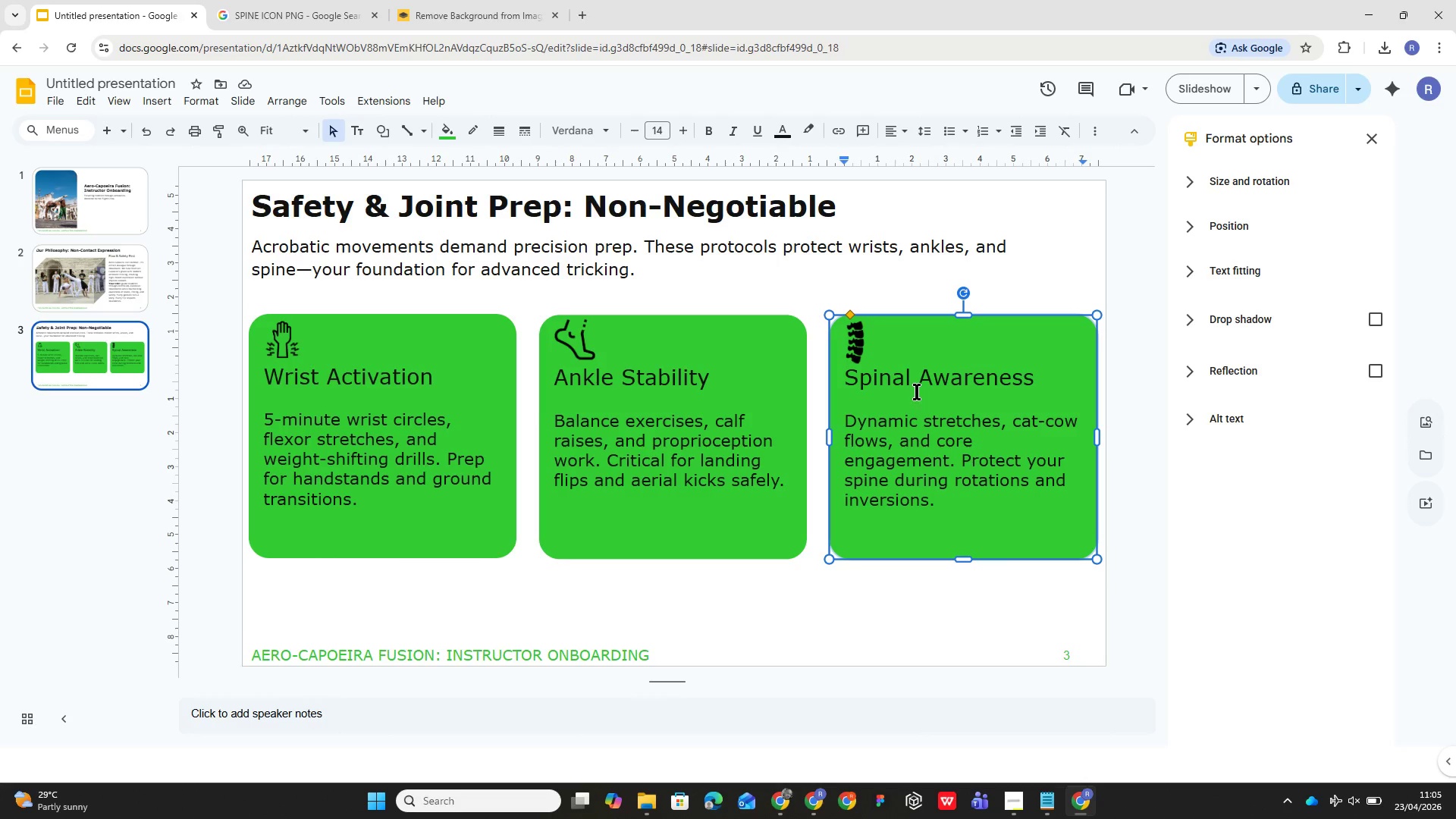 
left_click([851, 346])
 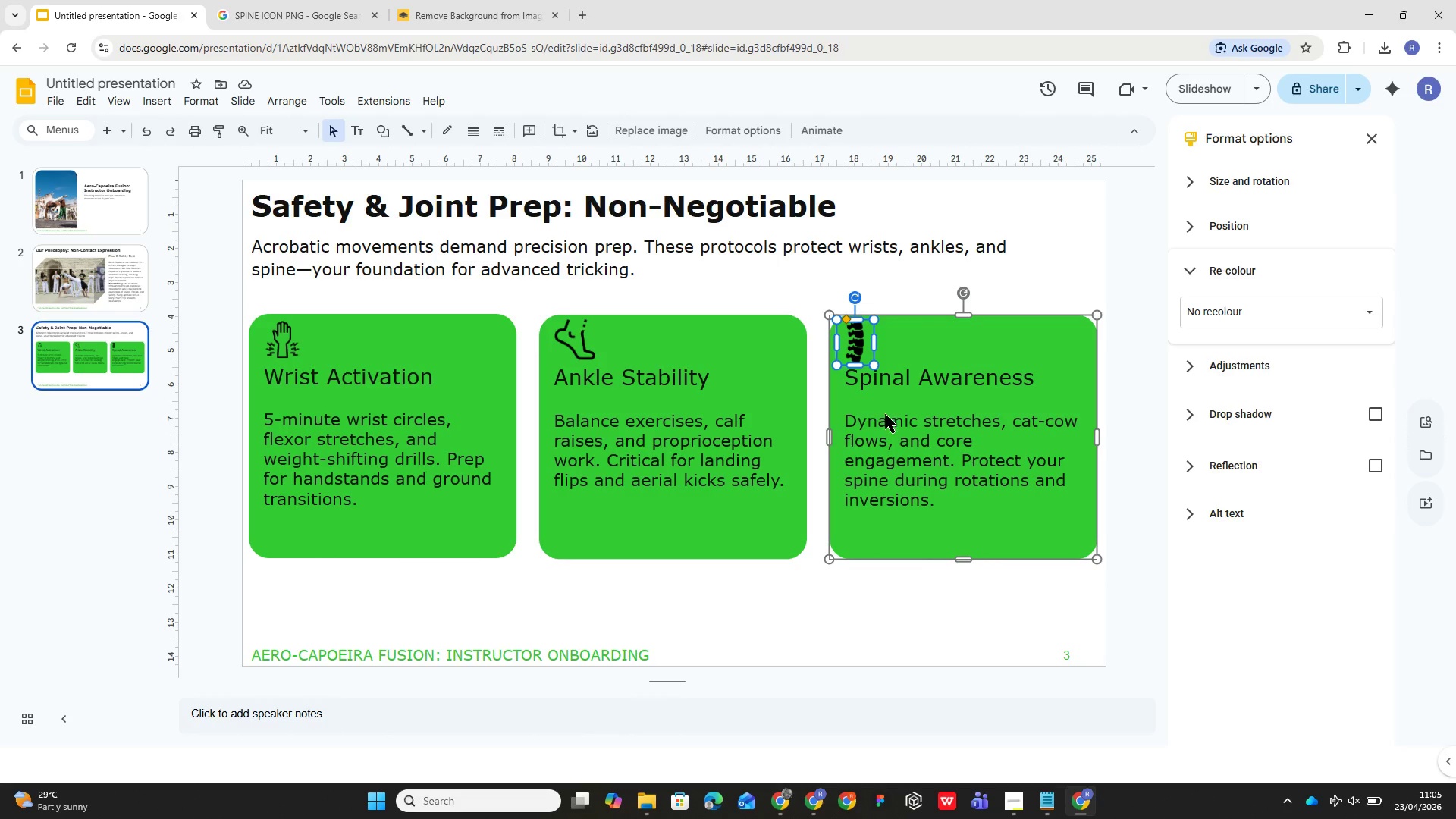 
left_click([891, 438])
 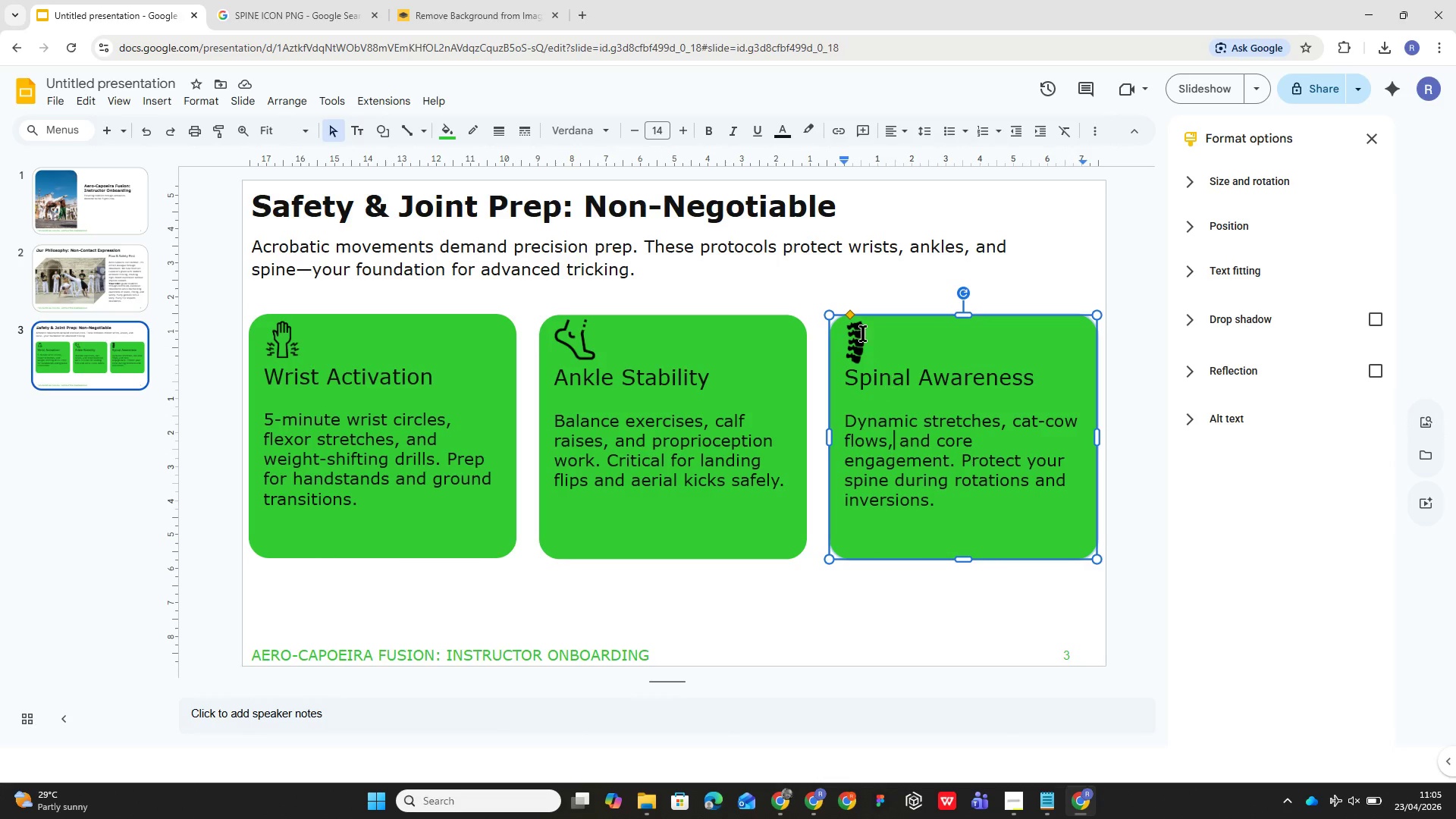 
left_click([848, 337])
 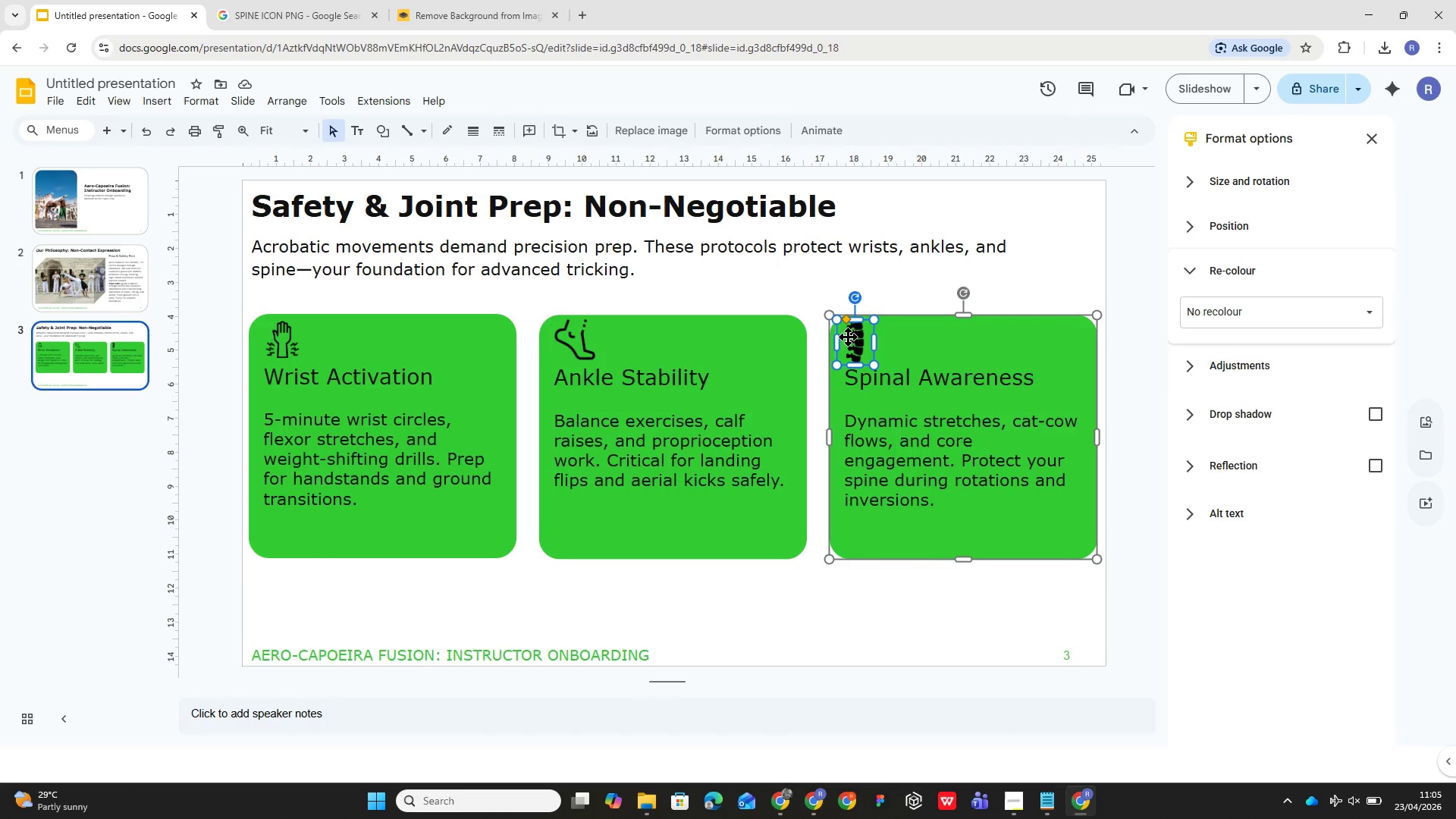 
key(Alt+Control+G)
 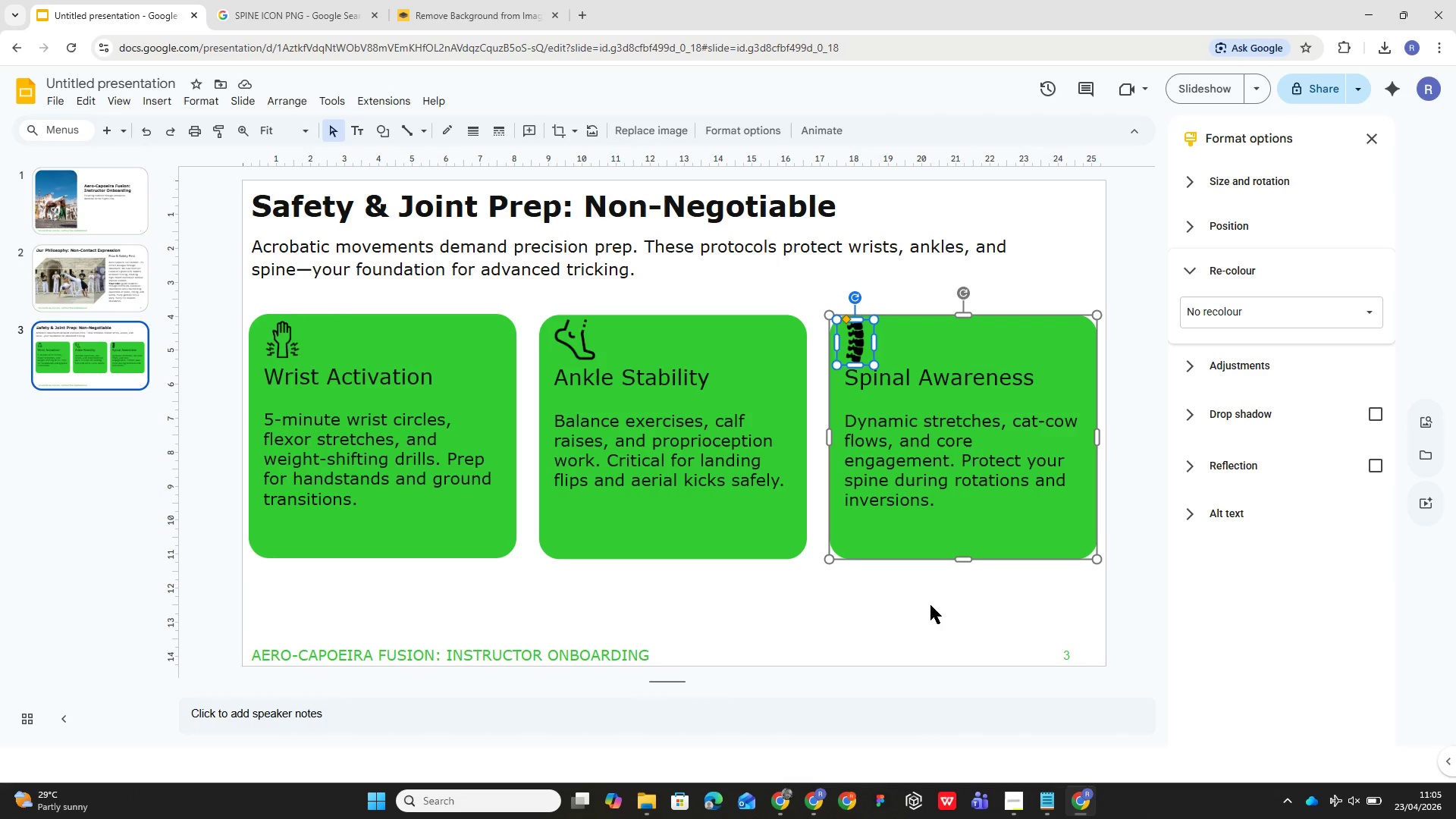 
wait(7.14)
 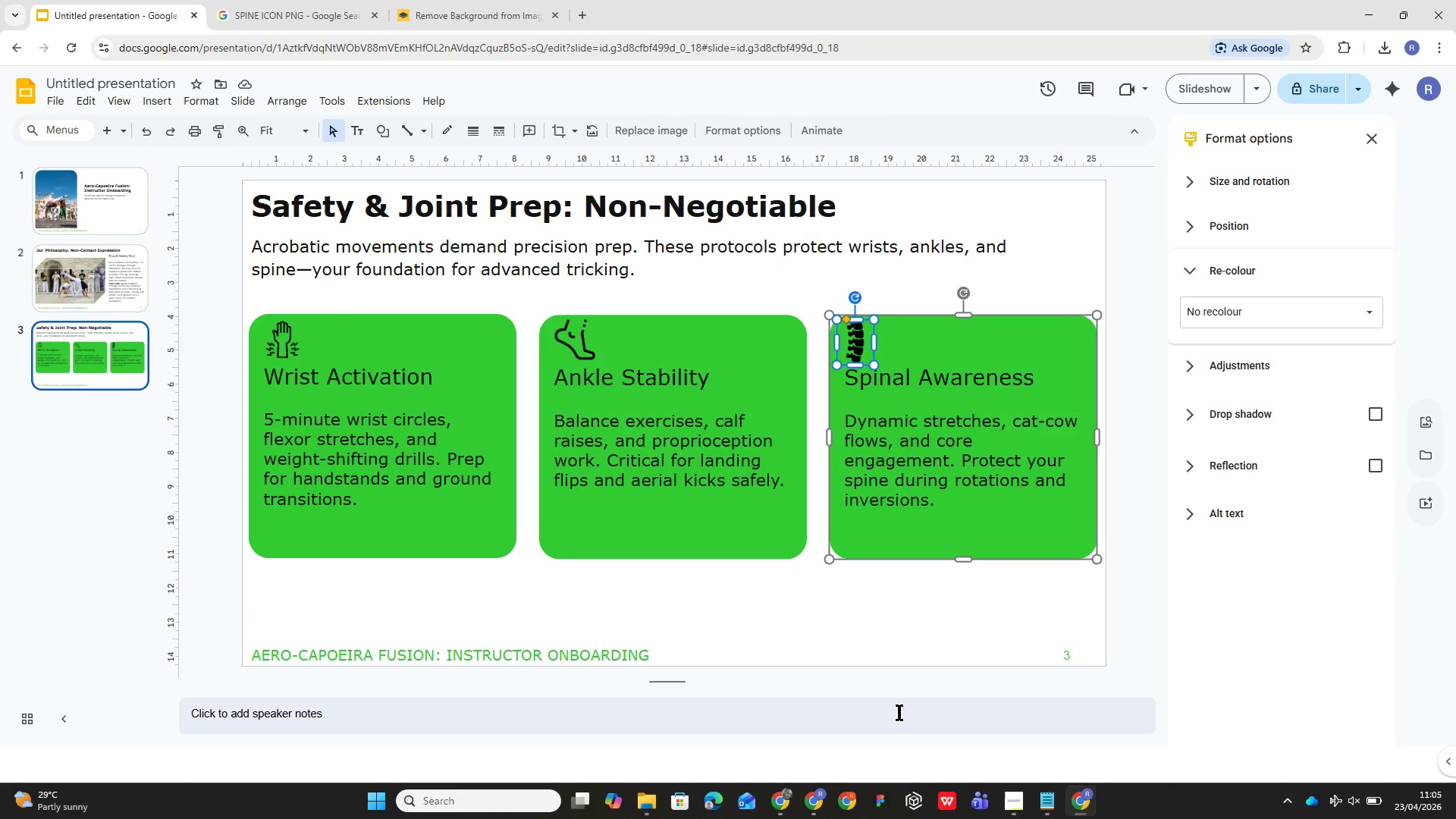 
left_click([930, 605])
 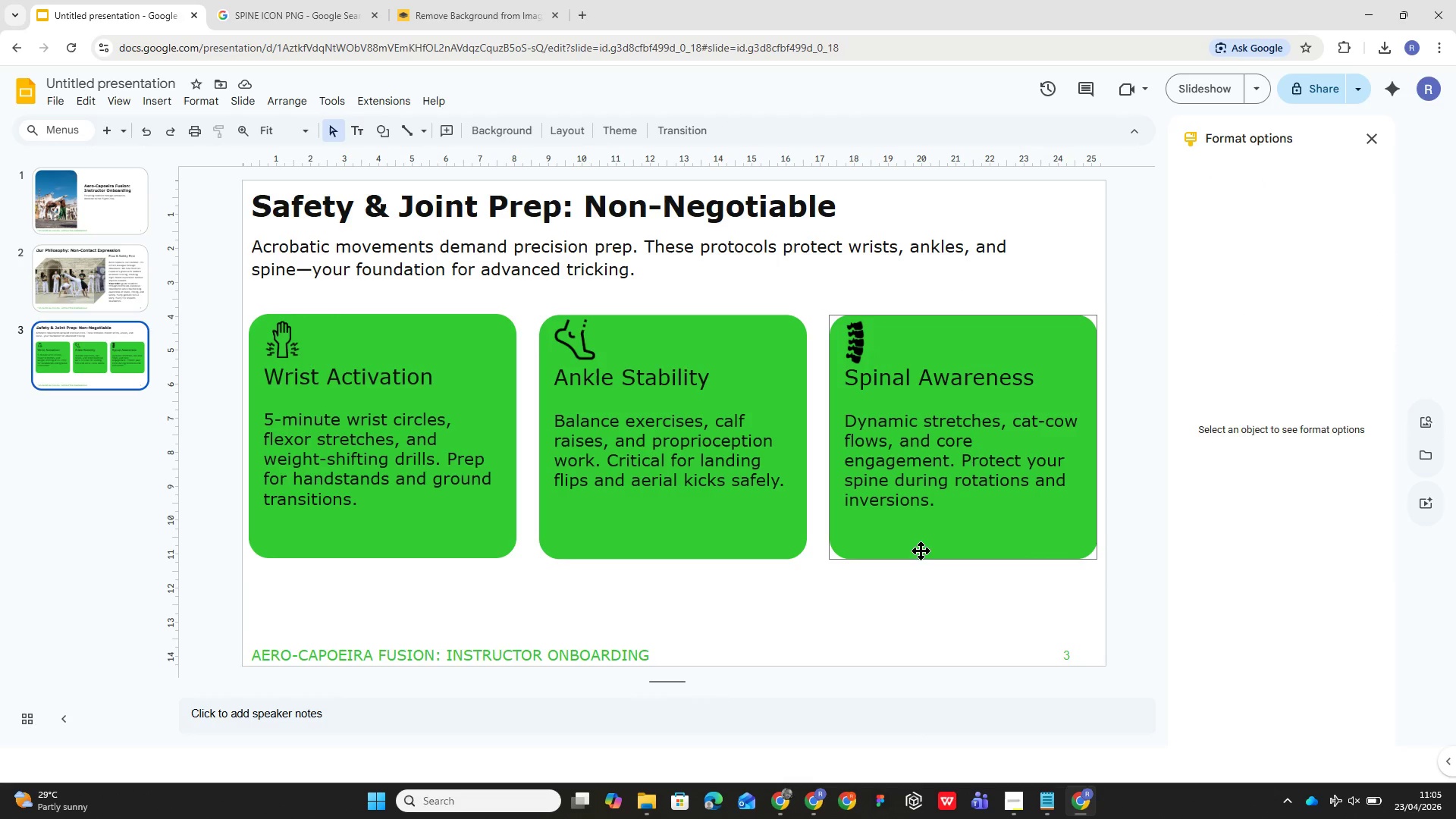 
left_click([941, 518])
 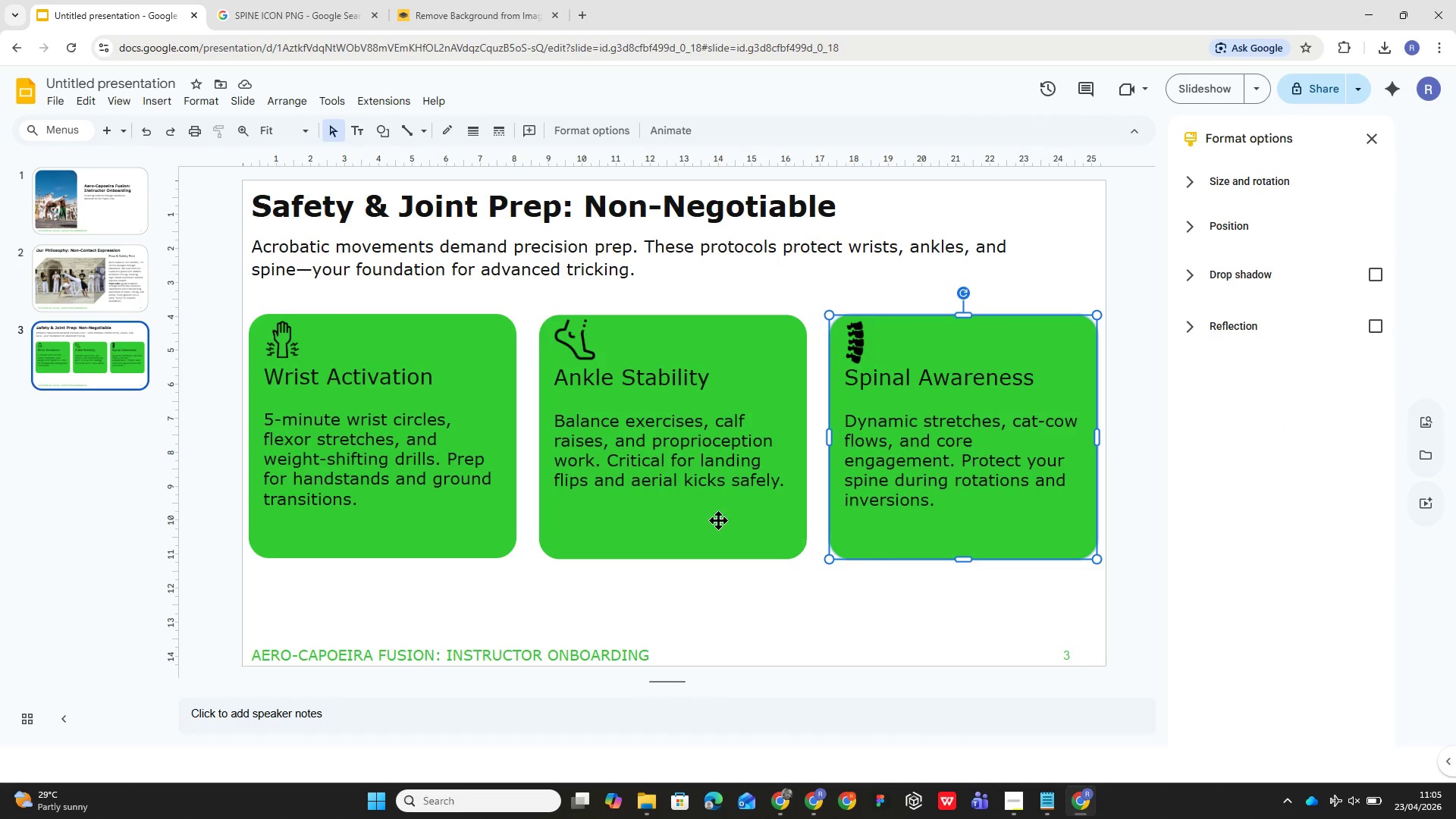 
left_click([713, 520])
 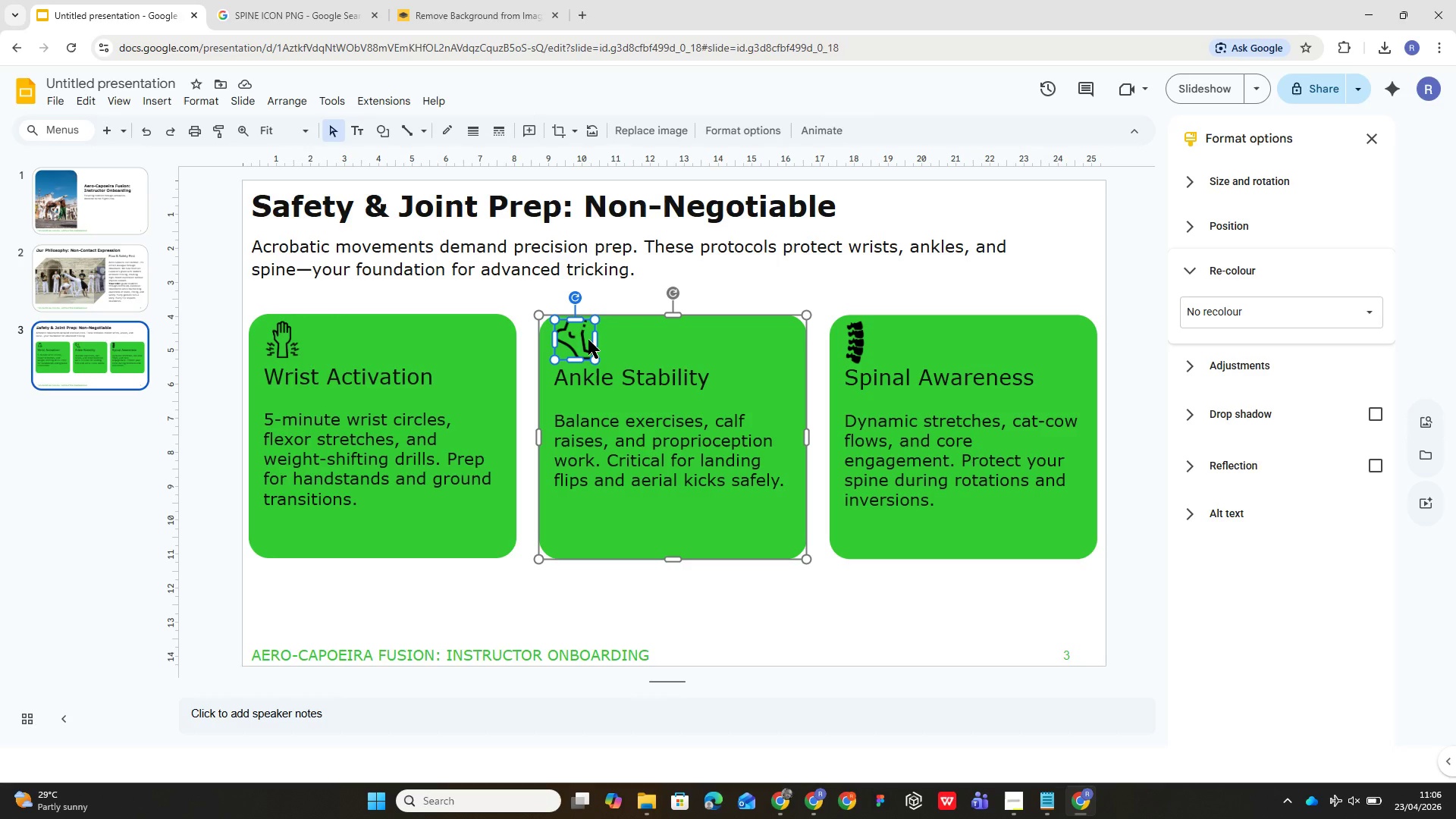 
wait(11.66)
 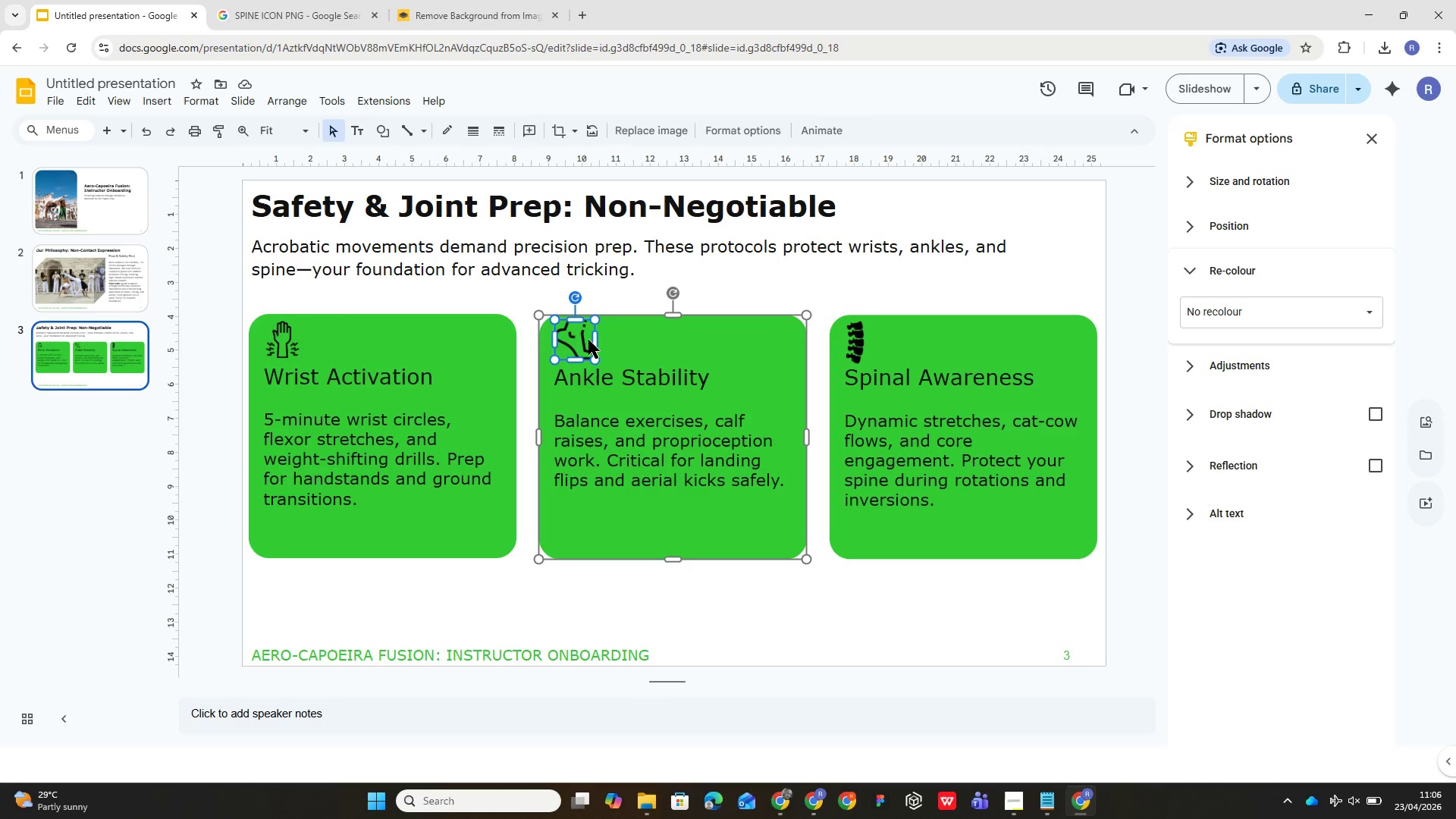 
left_click([695, 340])
 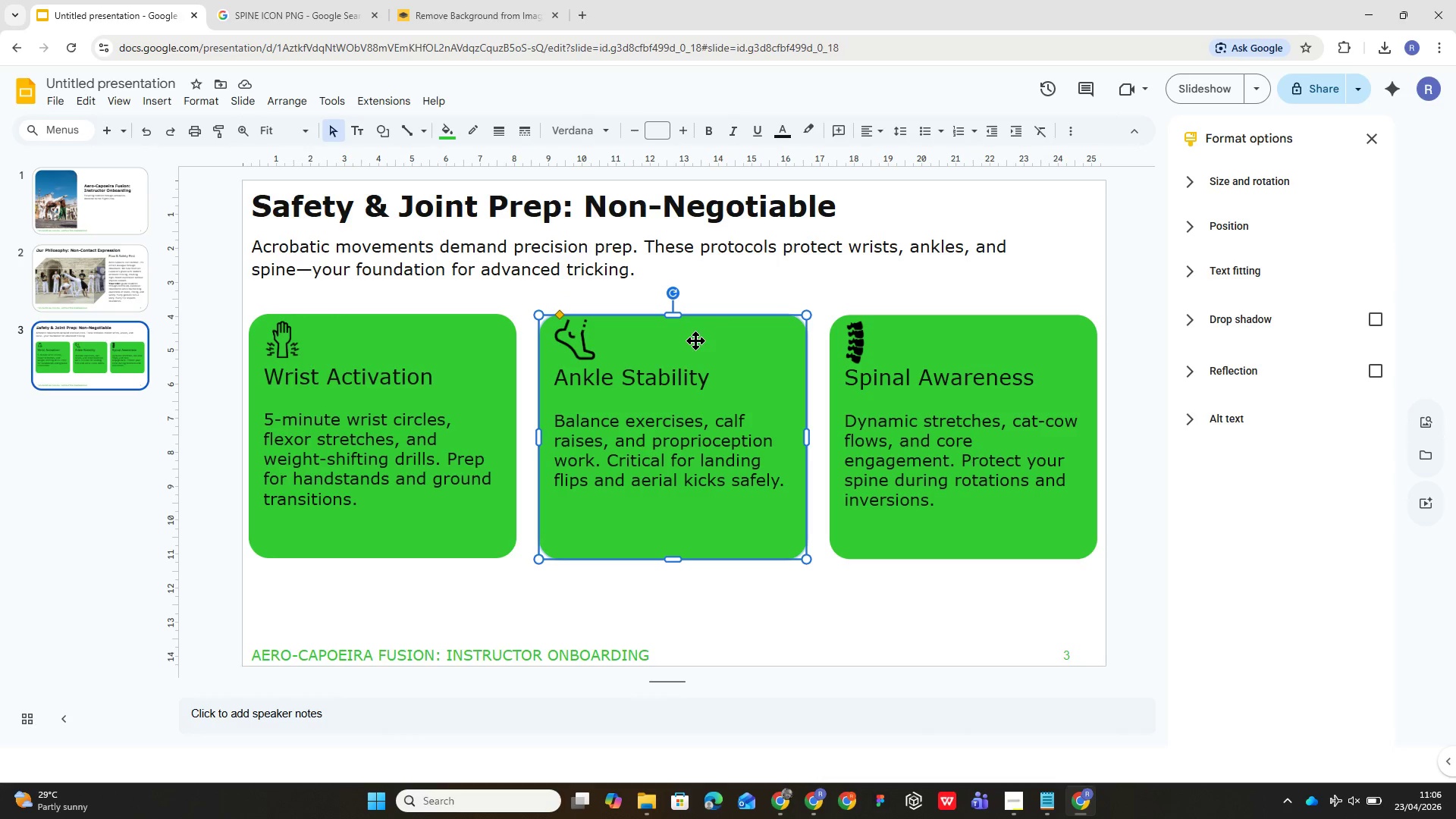 
left_click([695, 340])
 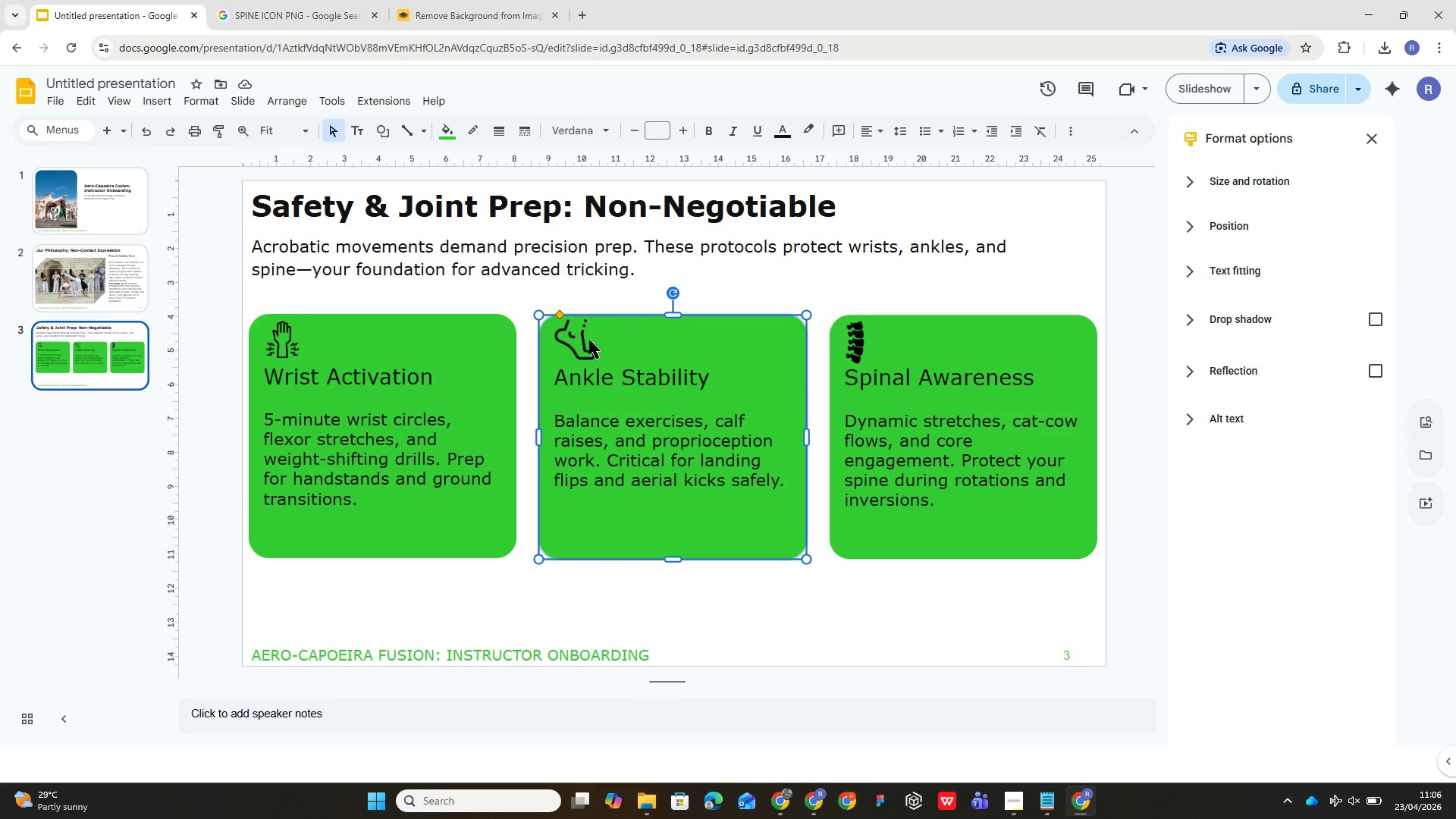 
left_click([580, 340])
 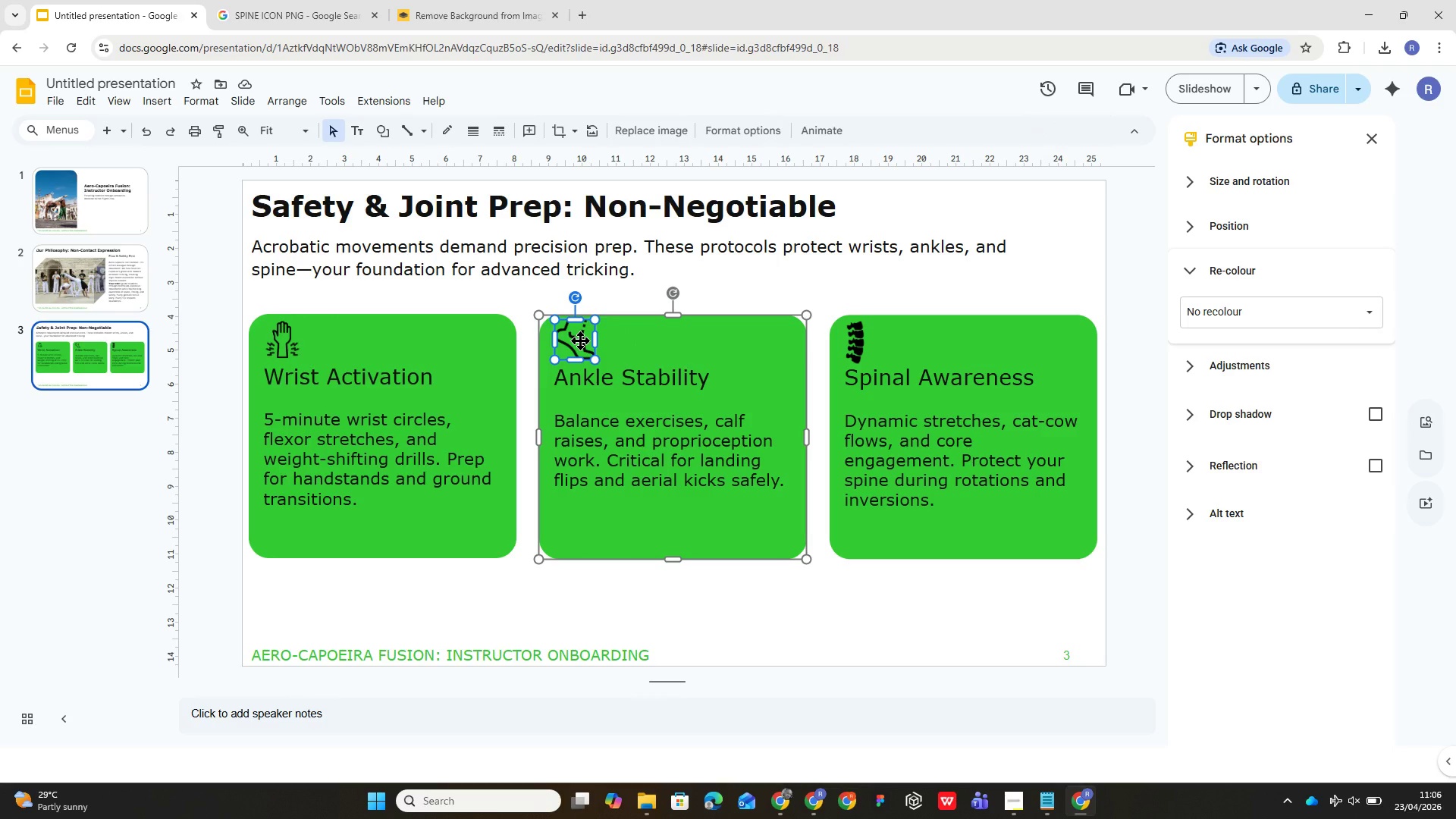 
key(Alt+Control+G)
 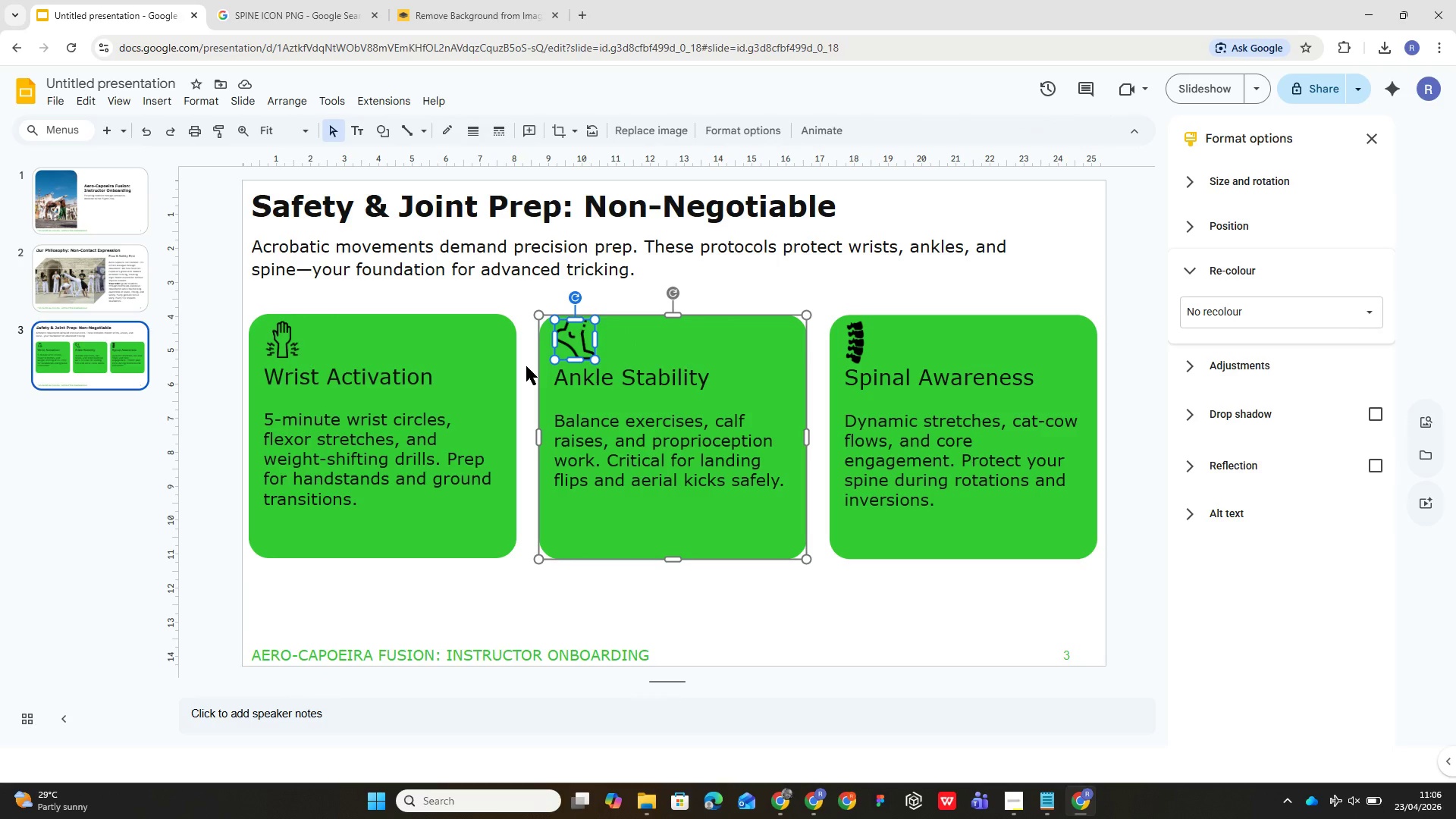 
left_click([344, 439])
 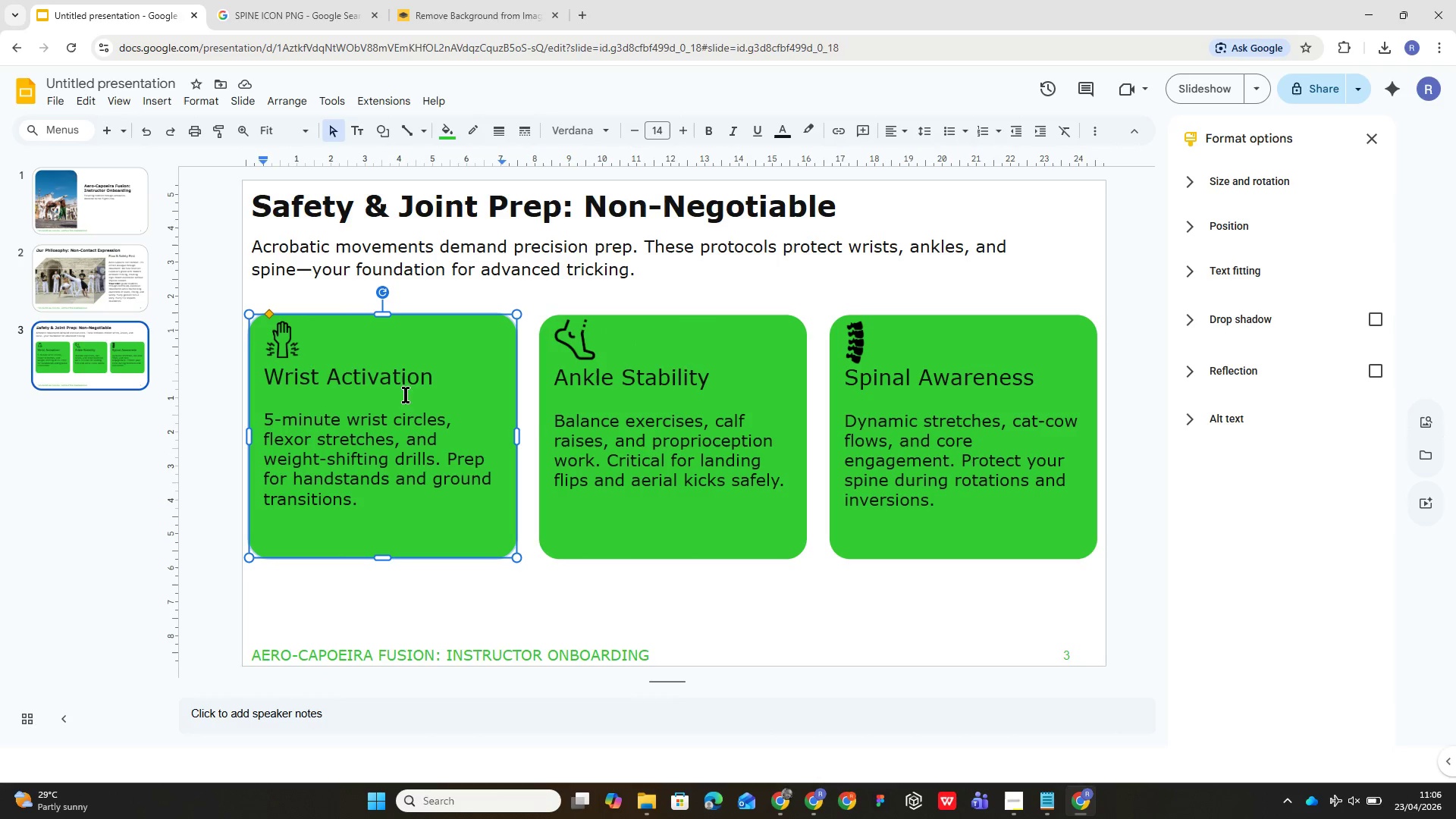 
left_click([366, 369])
 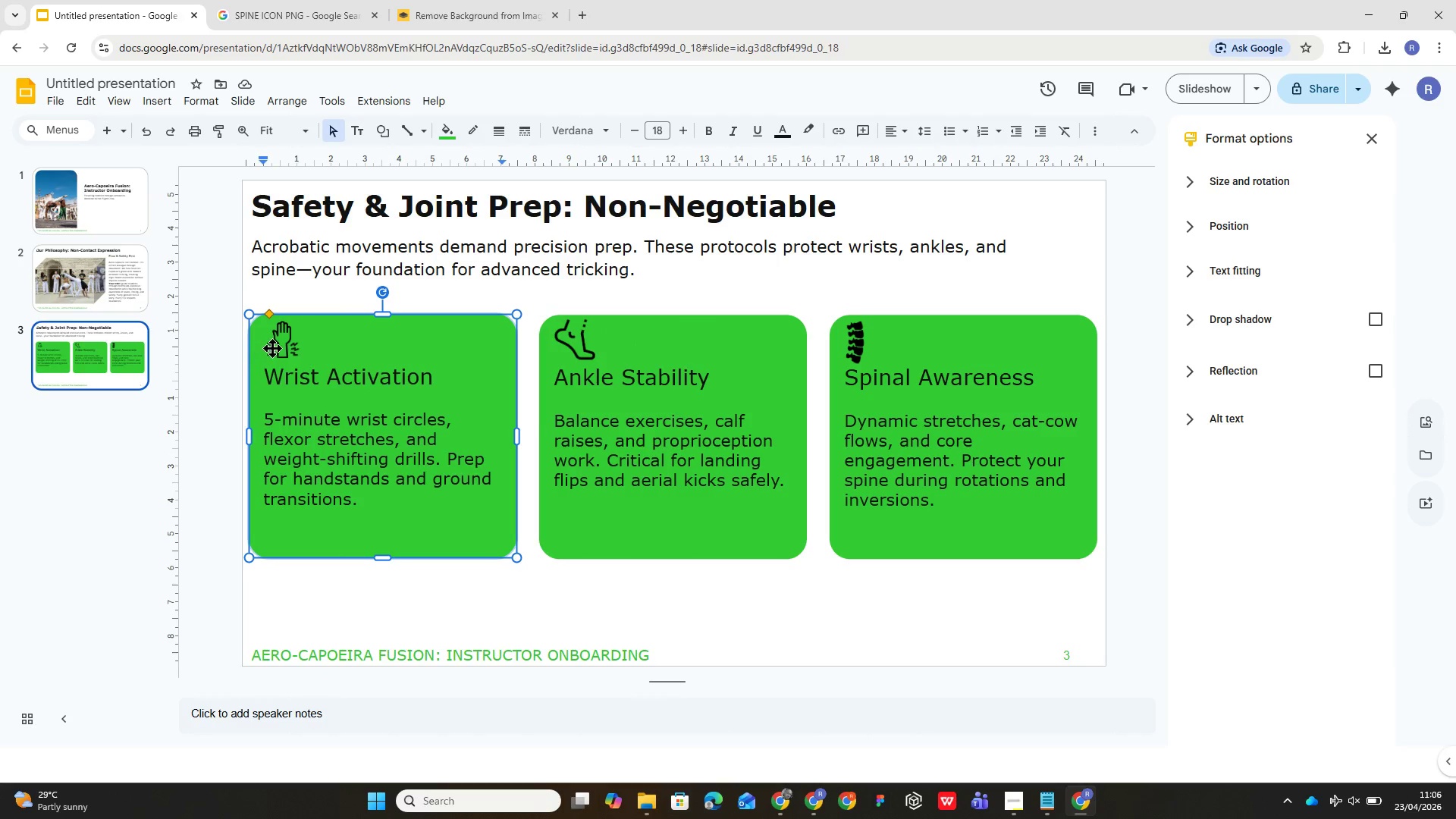 
left_click([280, 336])
 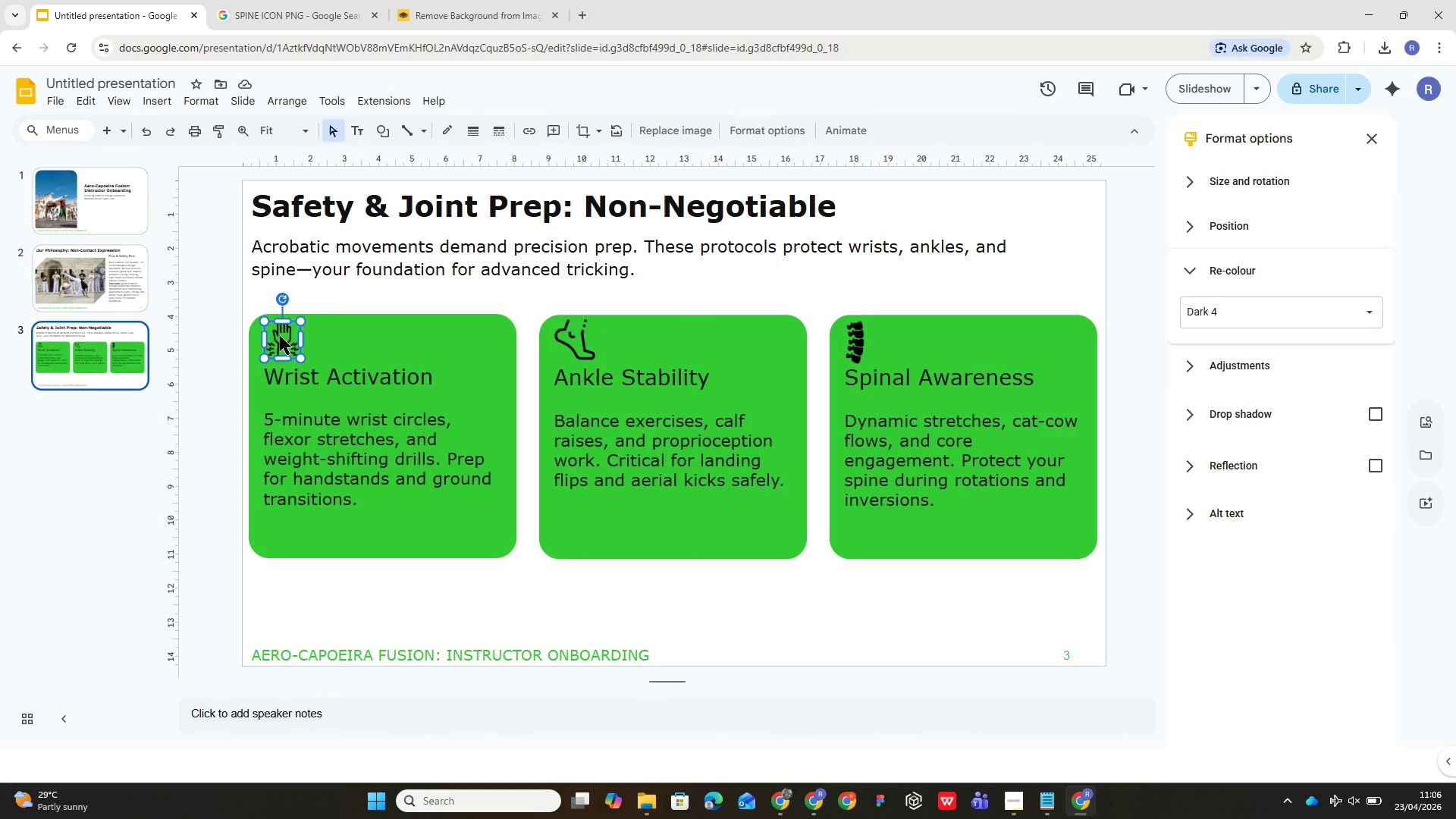 
left_click([502, 381])
 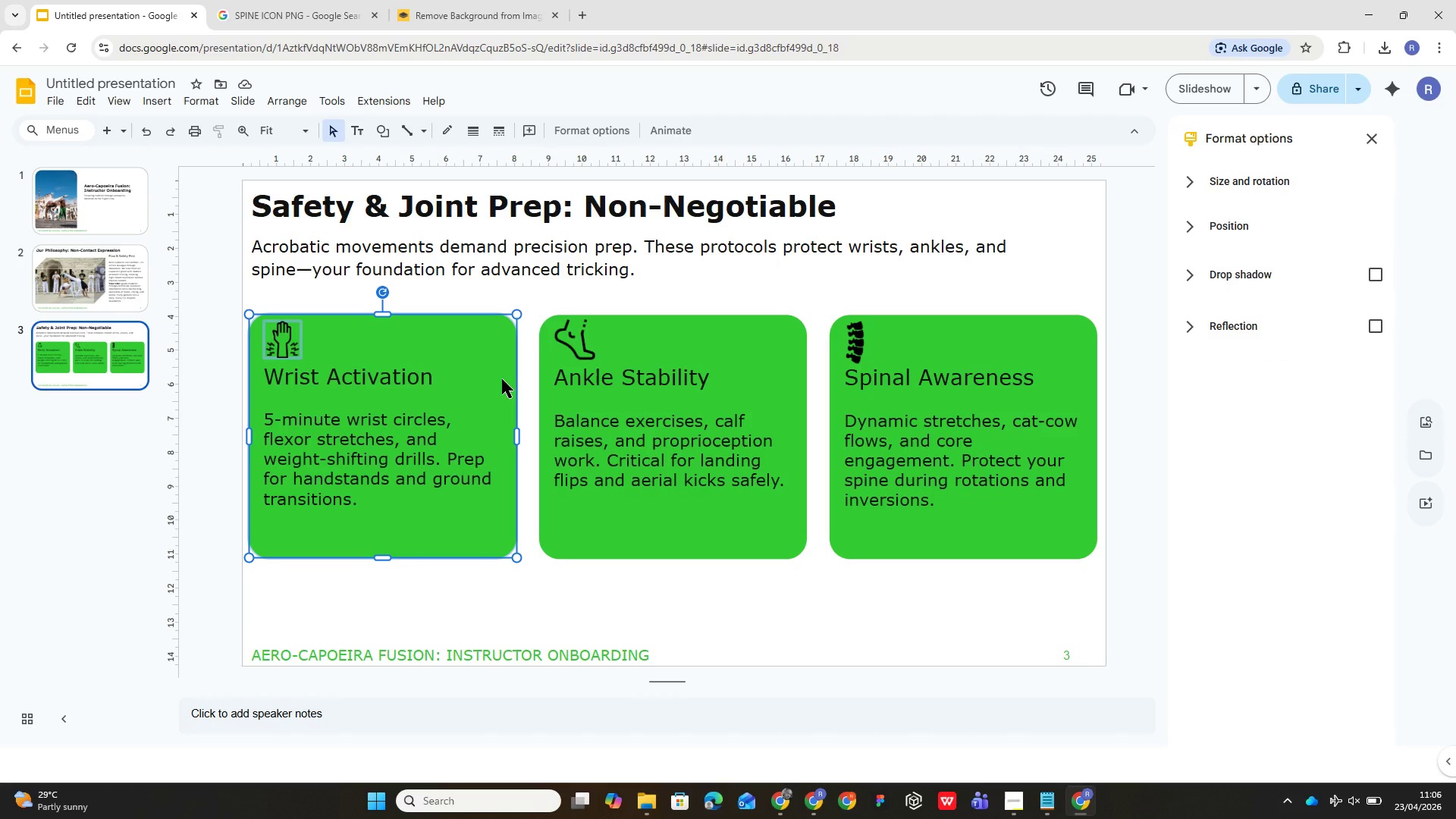 
key(Alt+Control+G)
 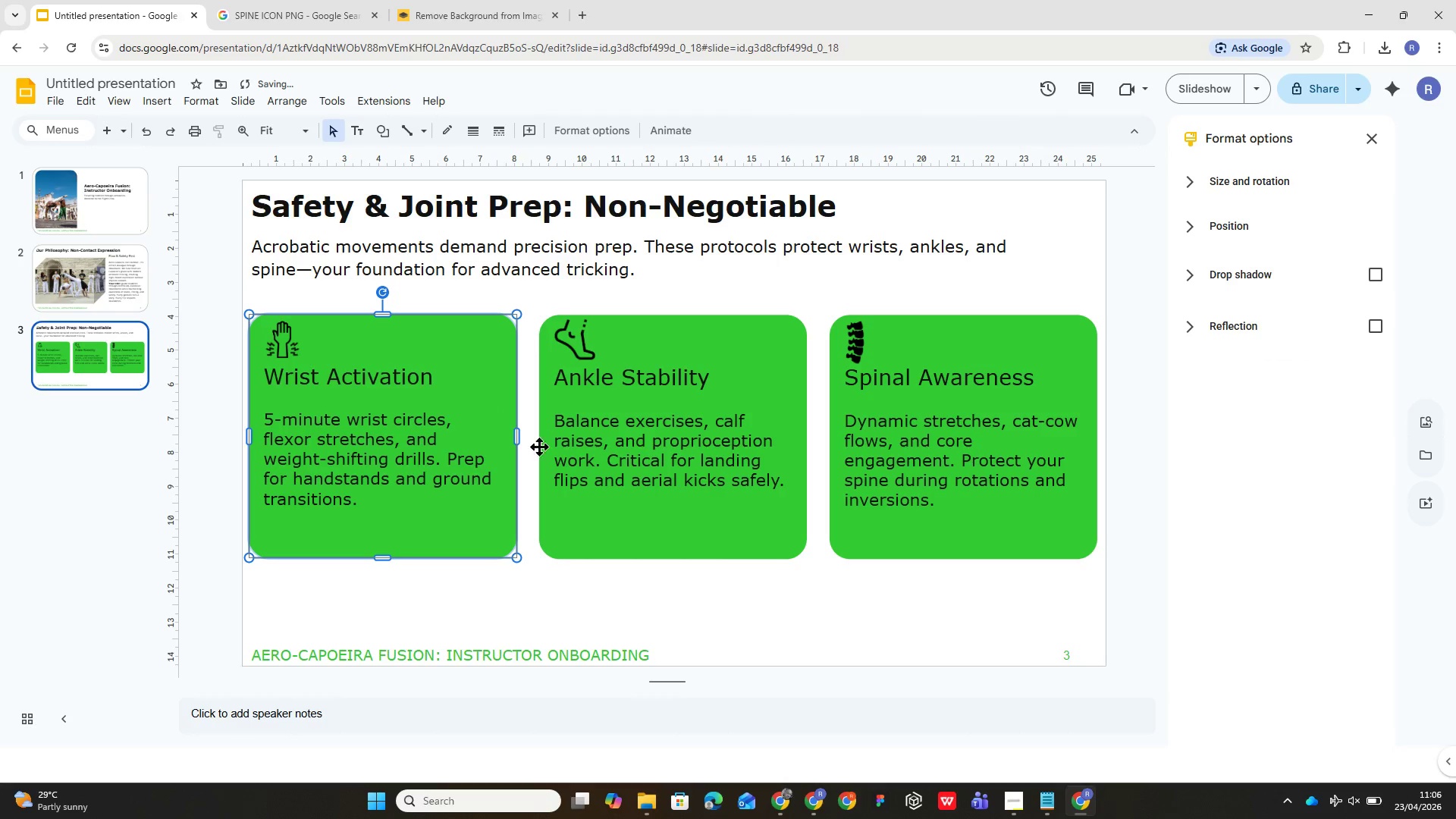 
left_click([617, 609])
 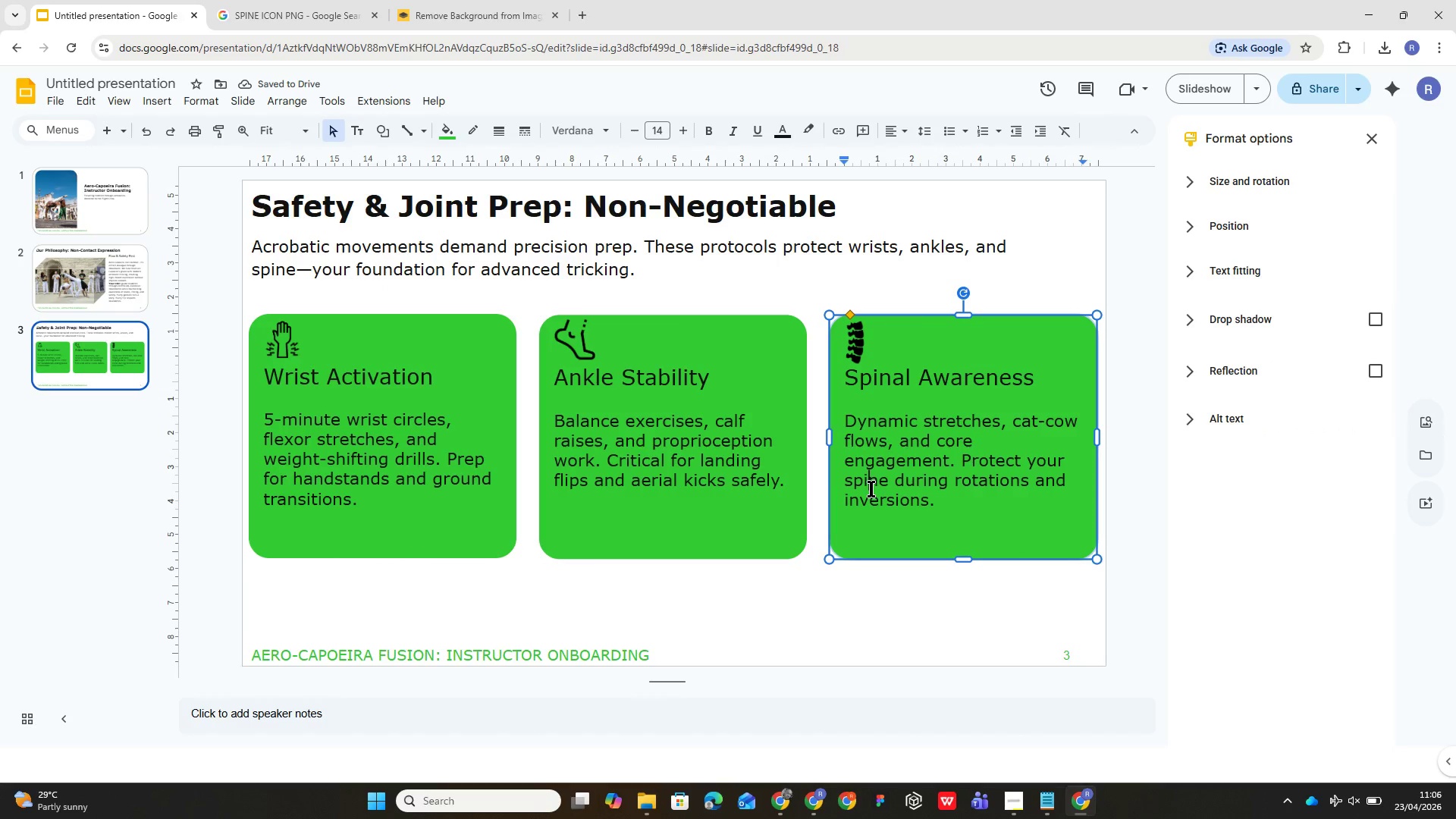 
left_click([741, 485])
 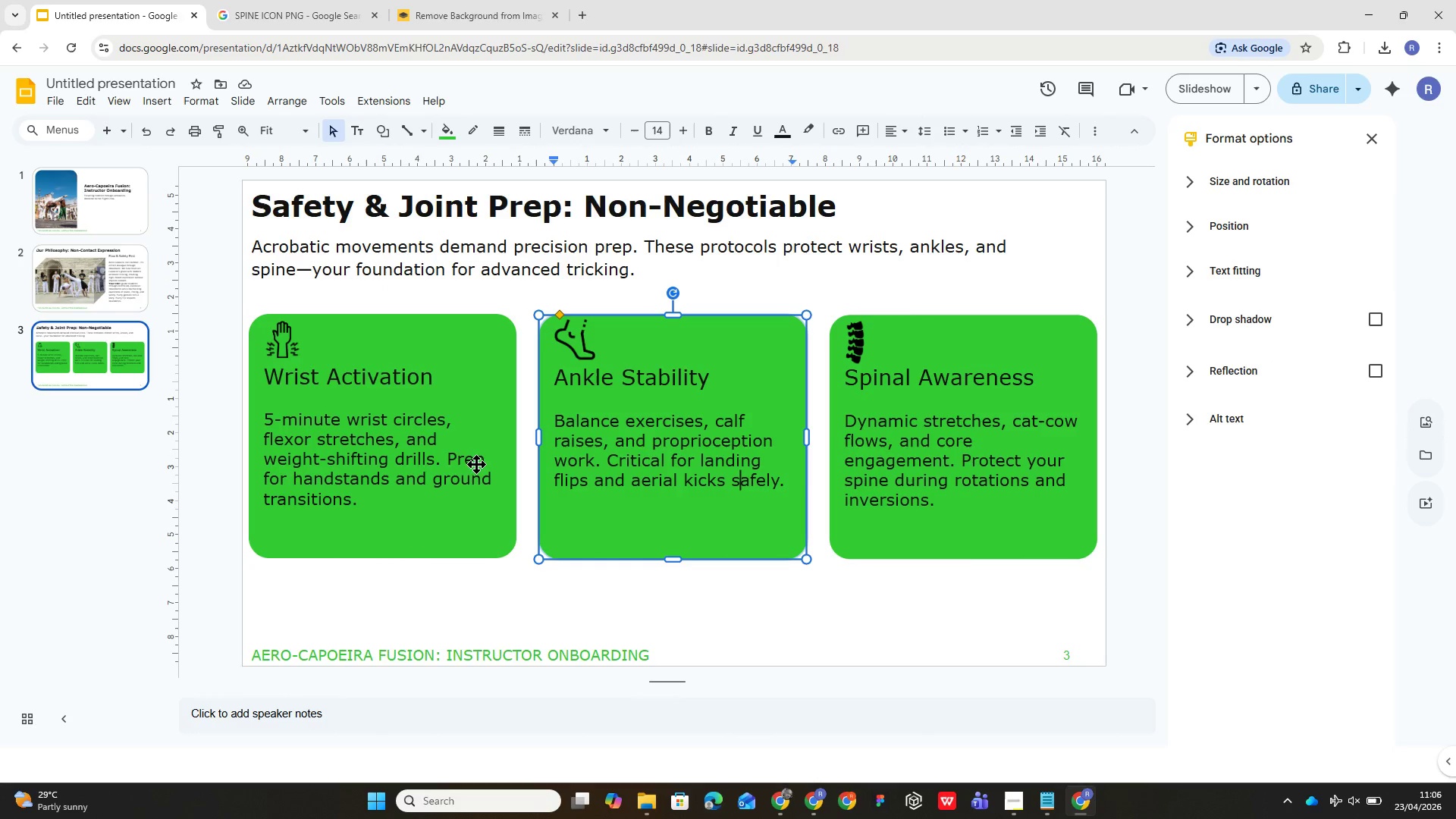 
left_click([458, 464])
 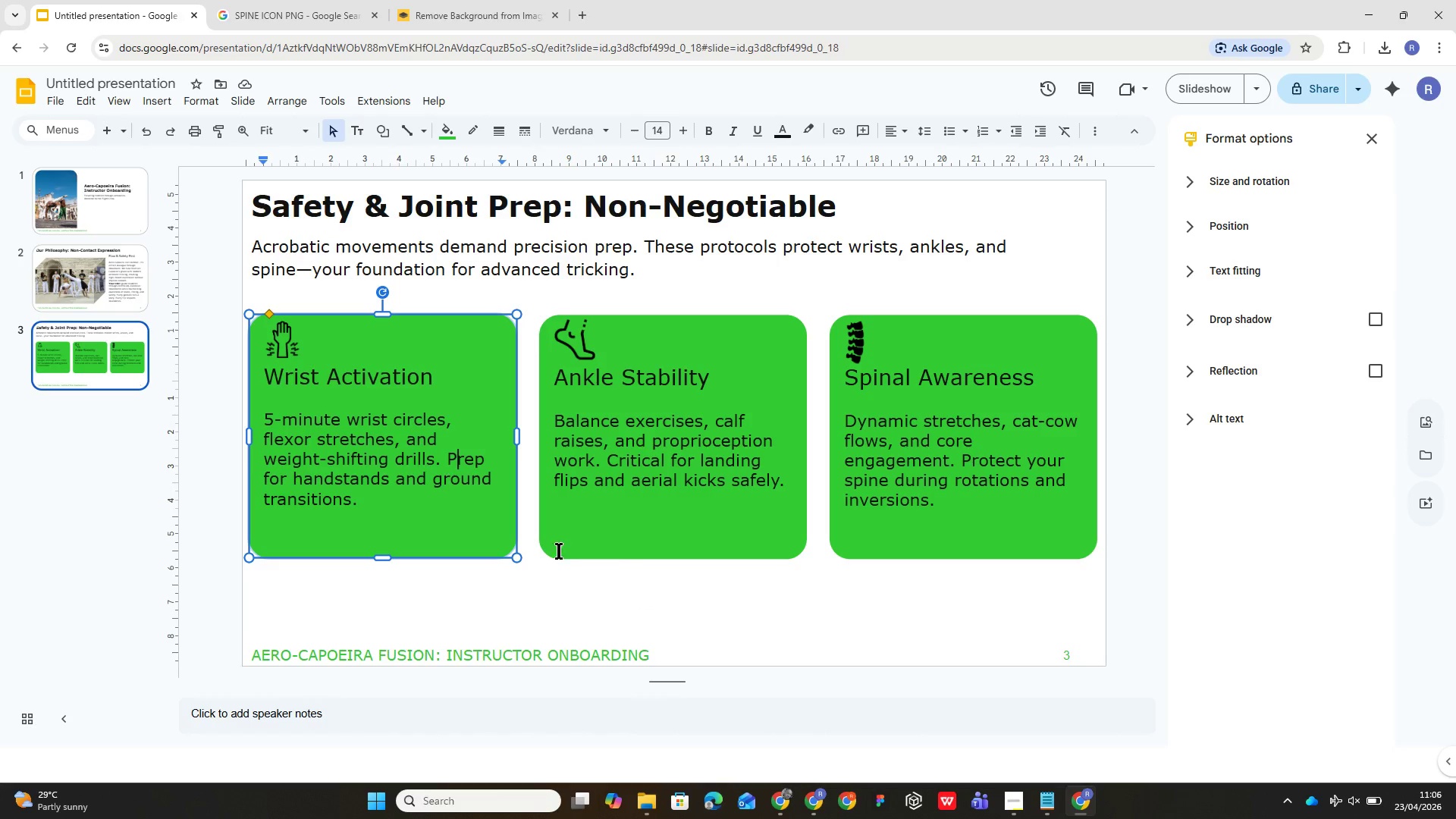 
wait(6.06)
 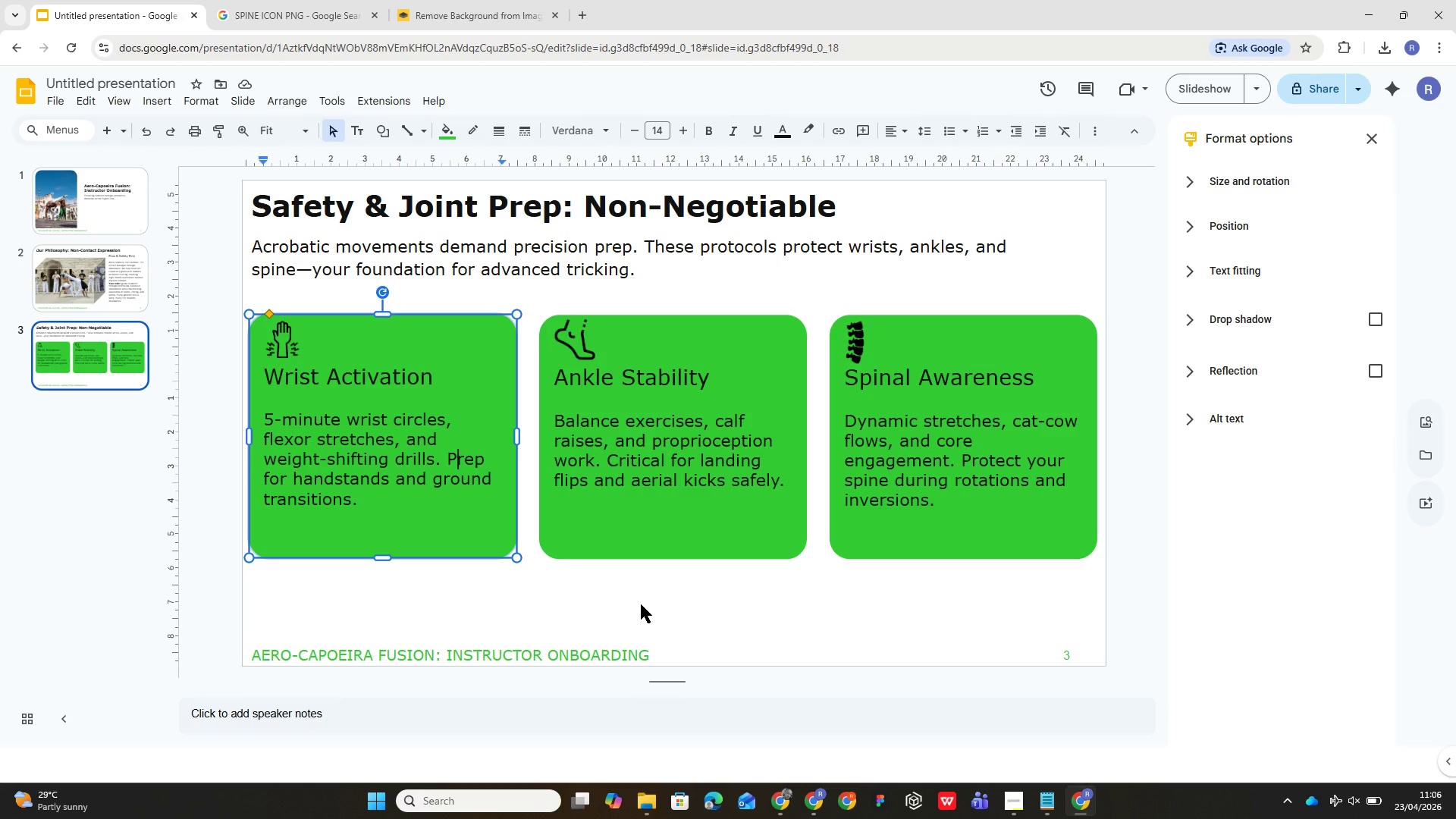 
left_click([362, 128])
 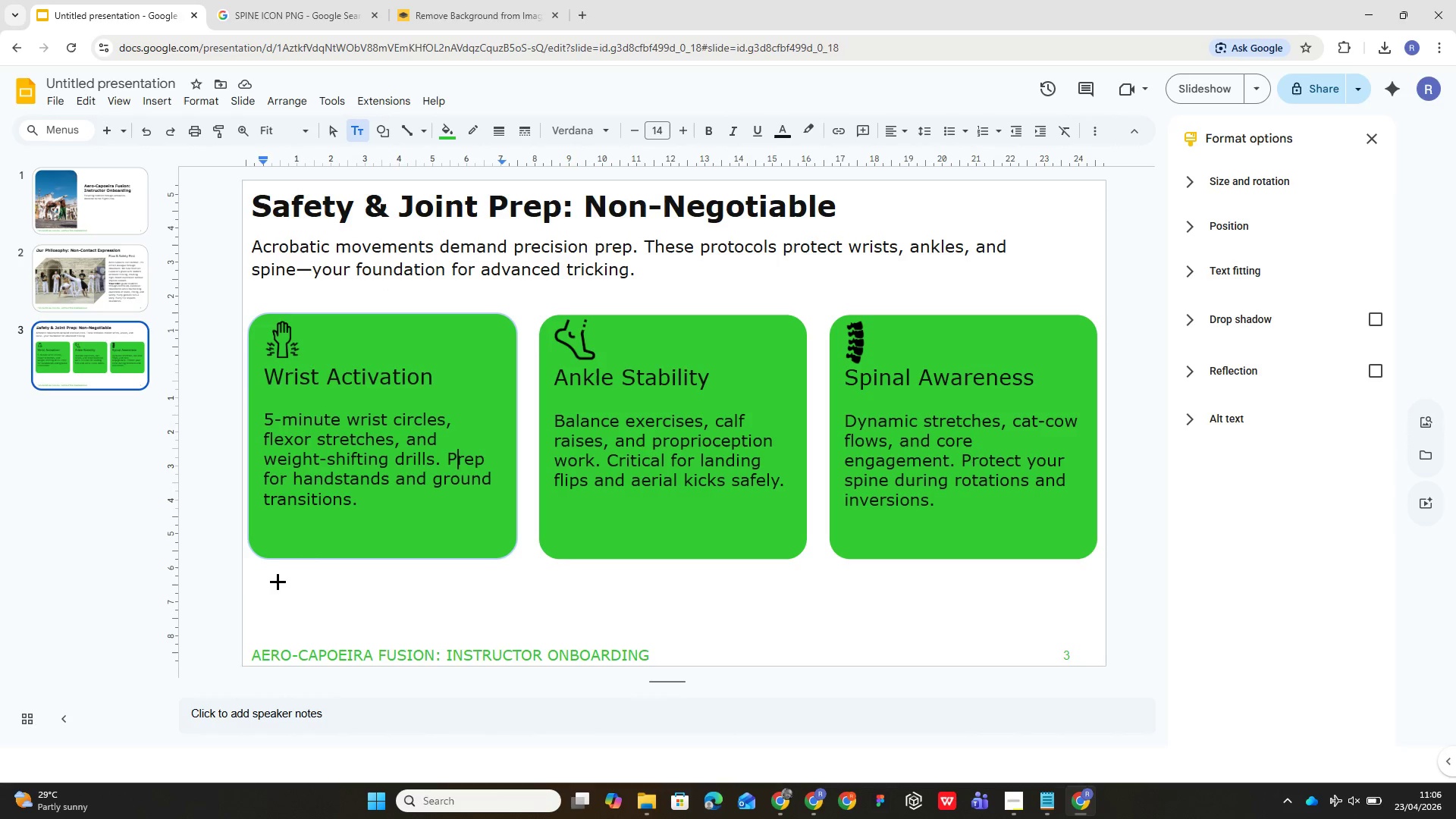 
left_click_drag(start_coordinate=[303, 582], to_coordinate=[994, 632])
 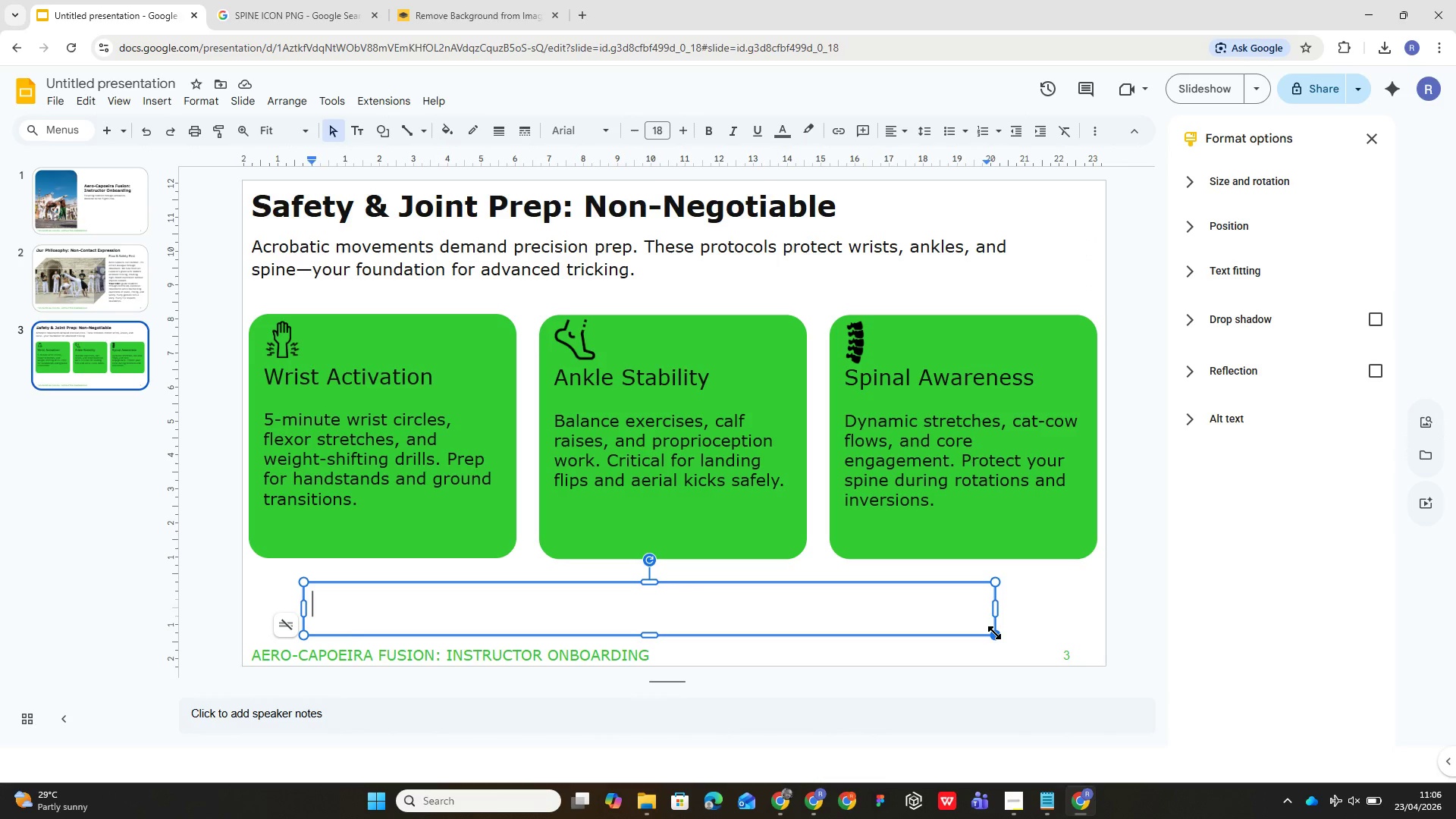 
wait(14.34)
 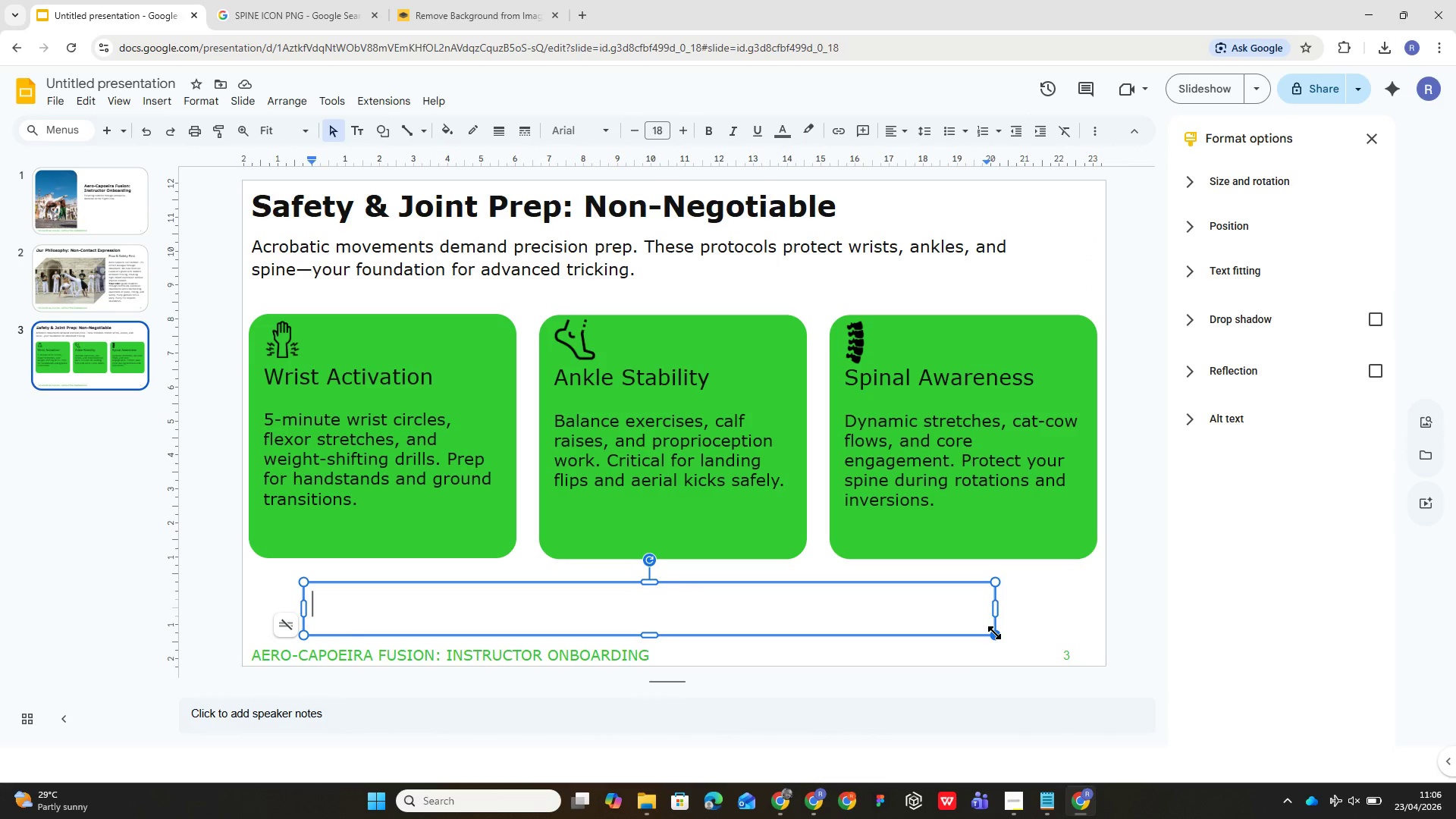 
left_click([174, 99])
 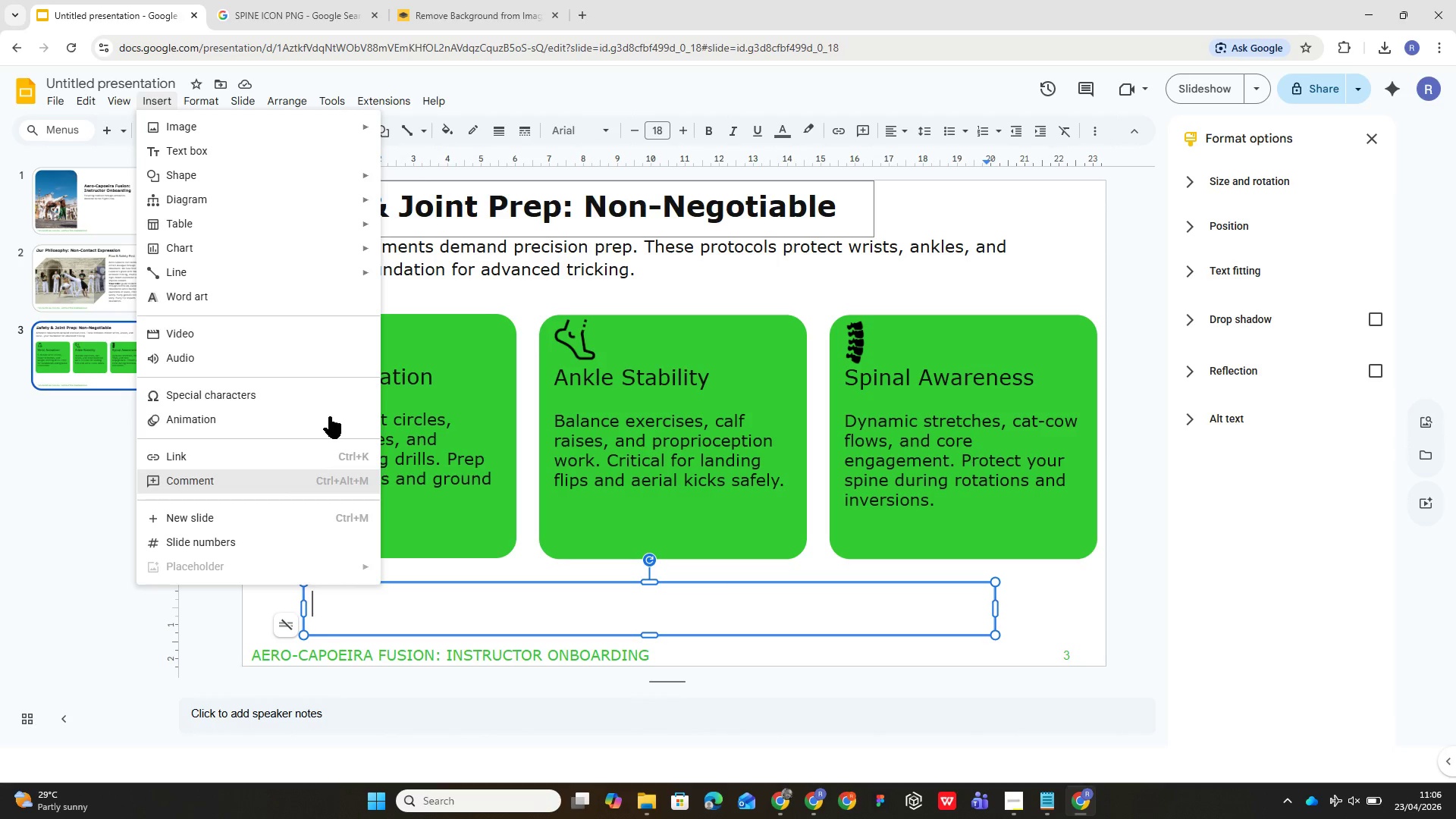 
left_click([334, 406])
 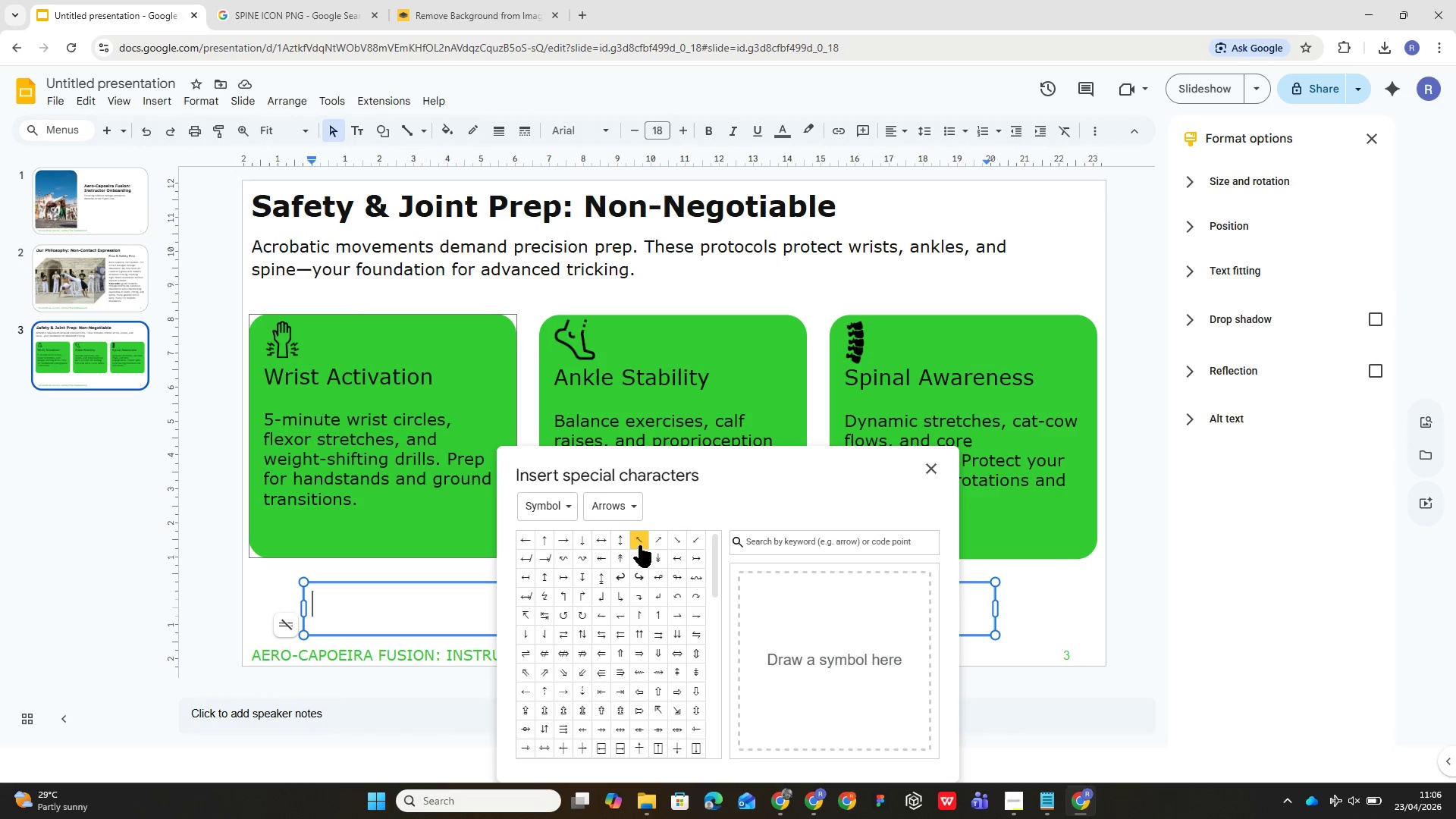 
left_click([777, 544])
 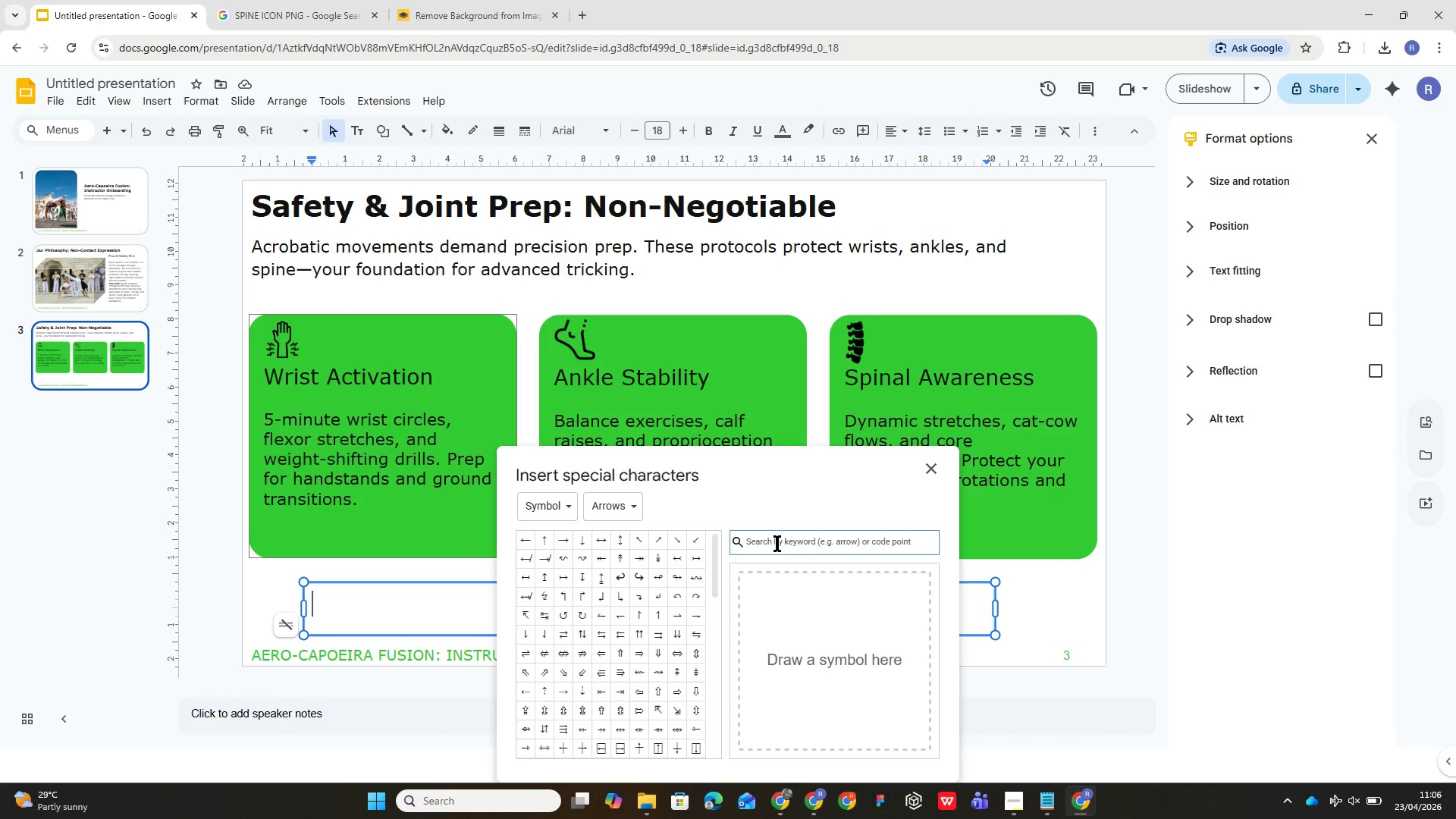 
type(WARNIN)
 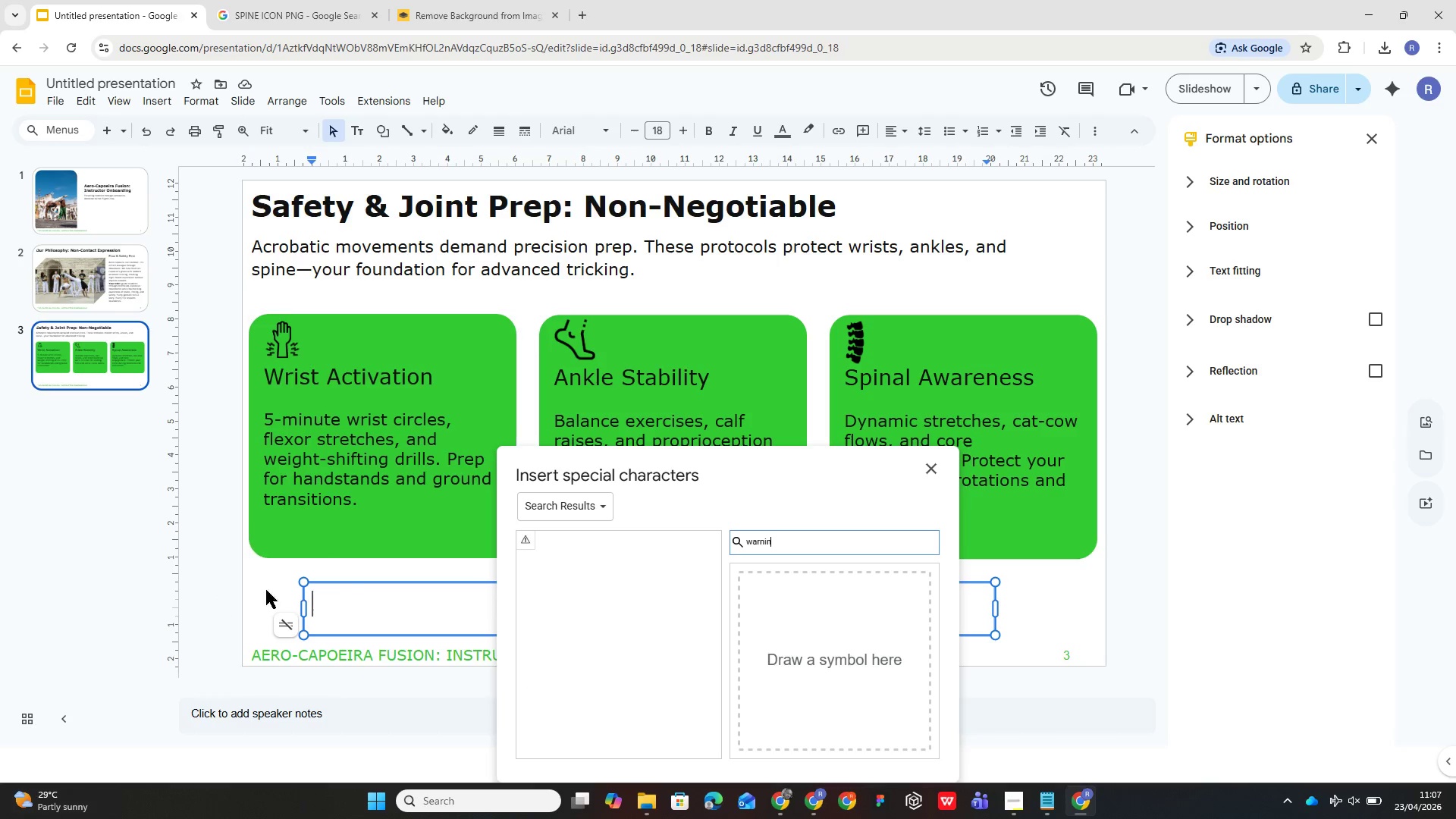 
left_click([529, 539])
 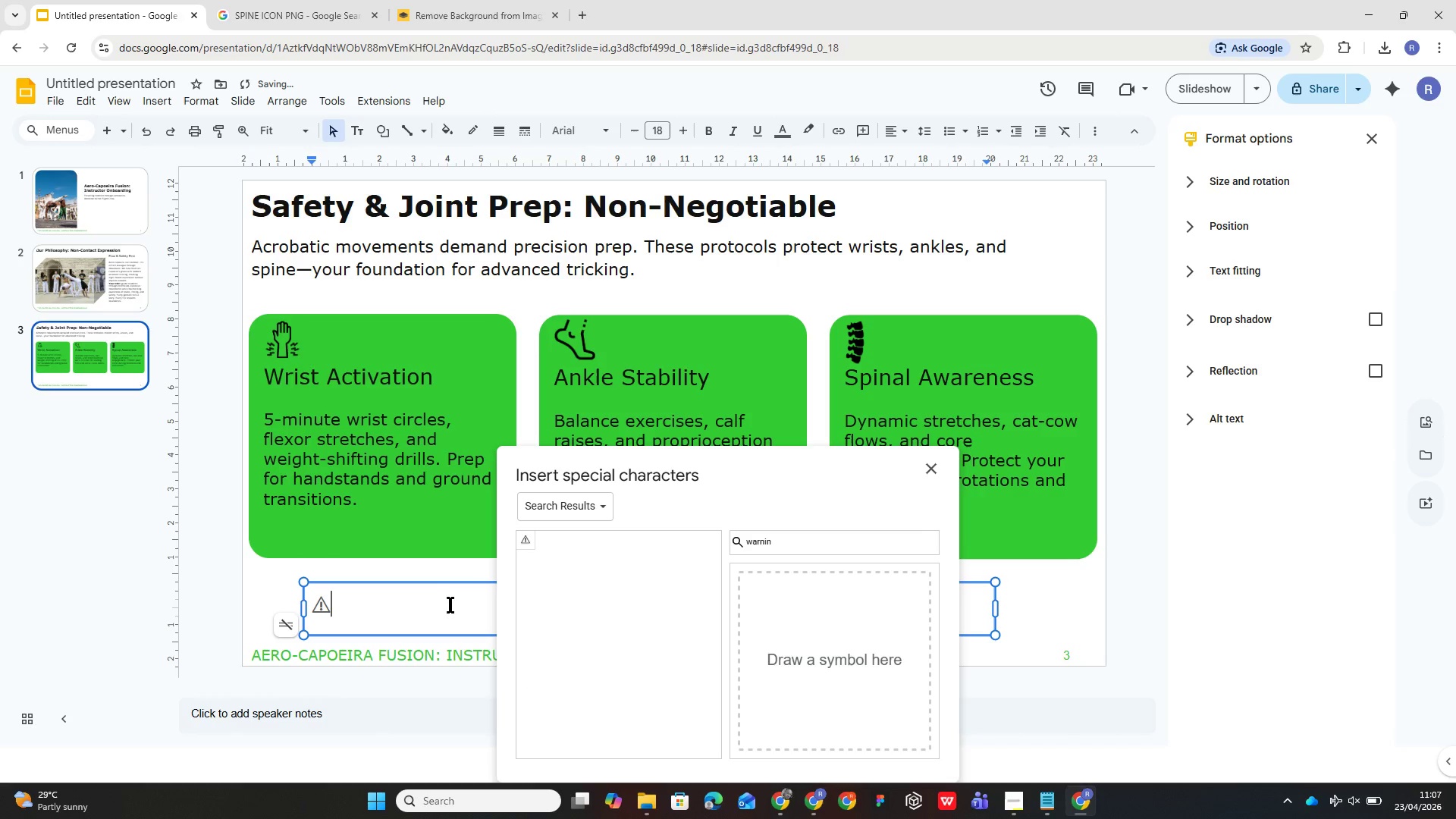 
left_click([451, 605])
 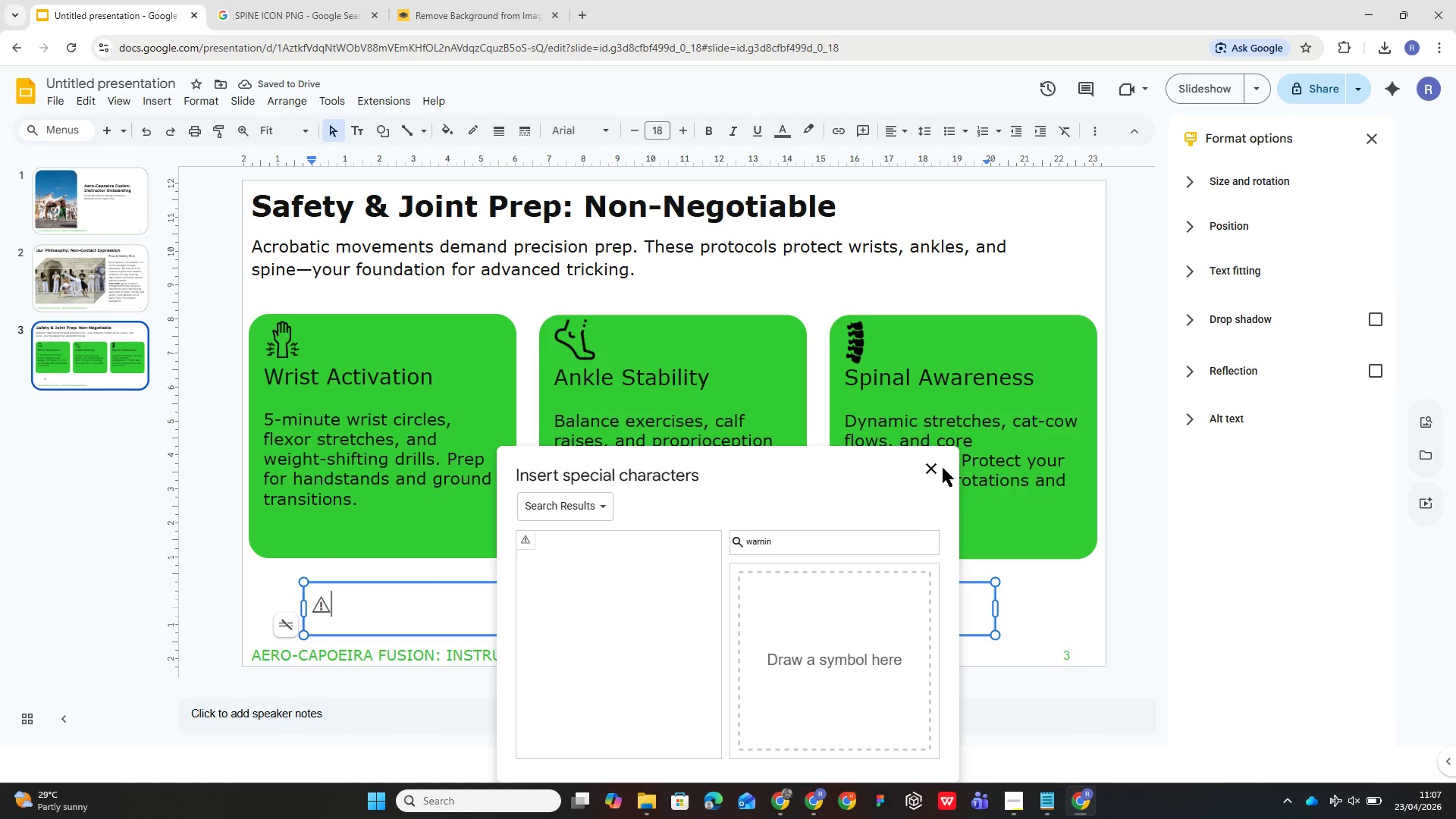 
left_click([932, 465])
 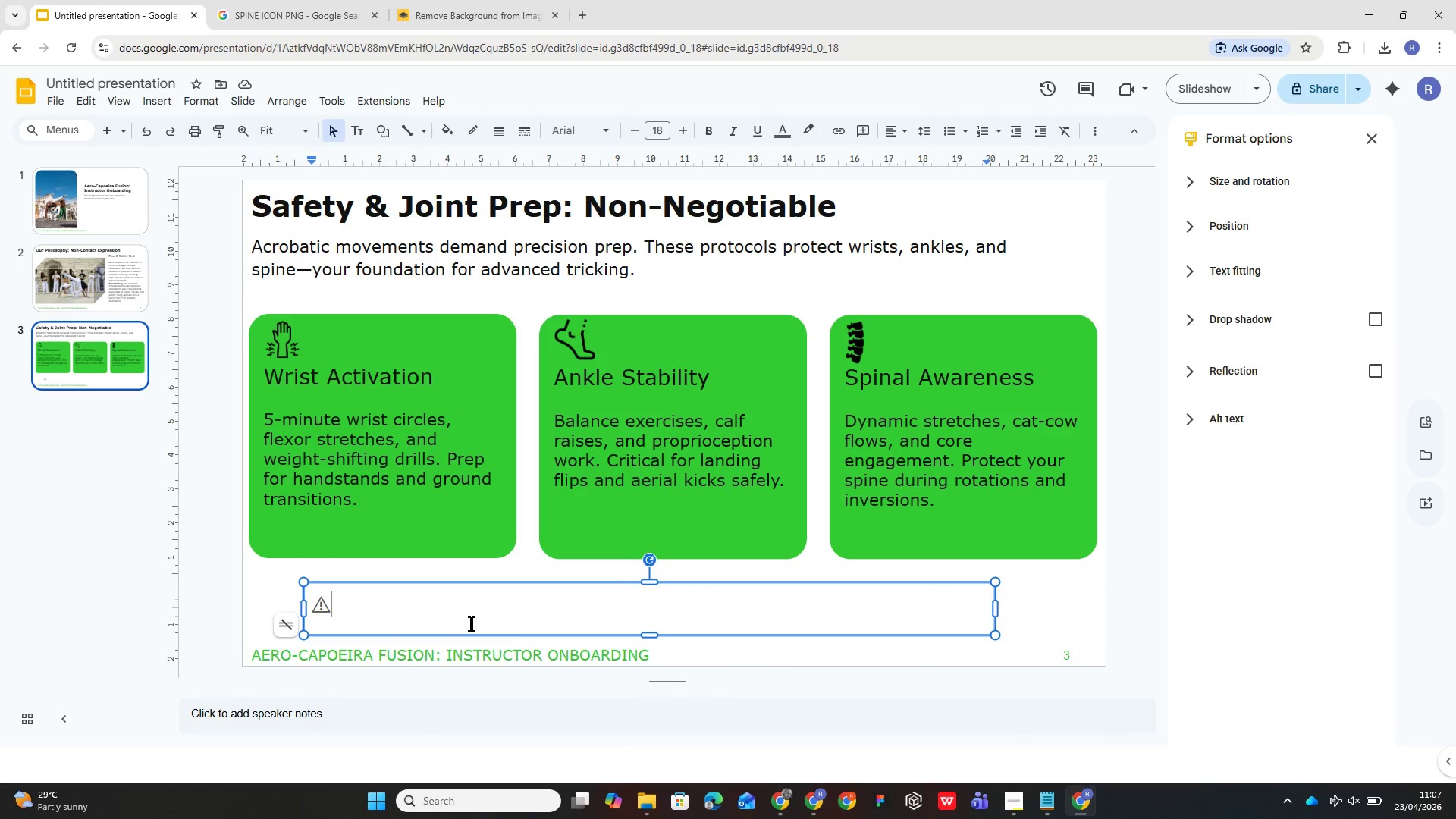 
type( Skipping )
 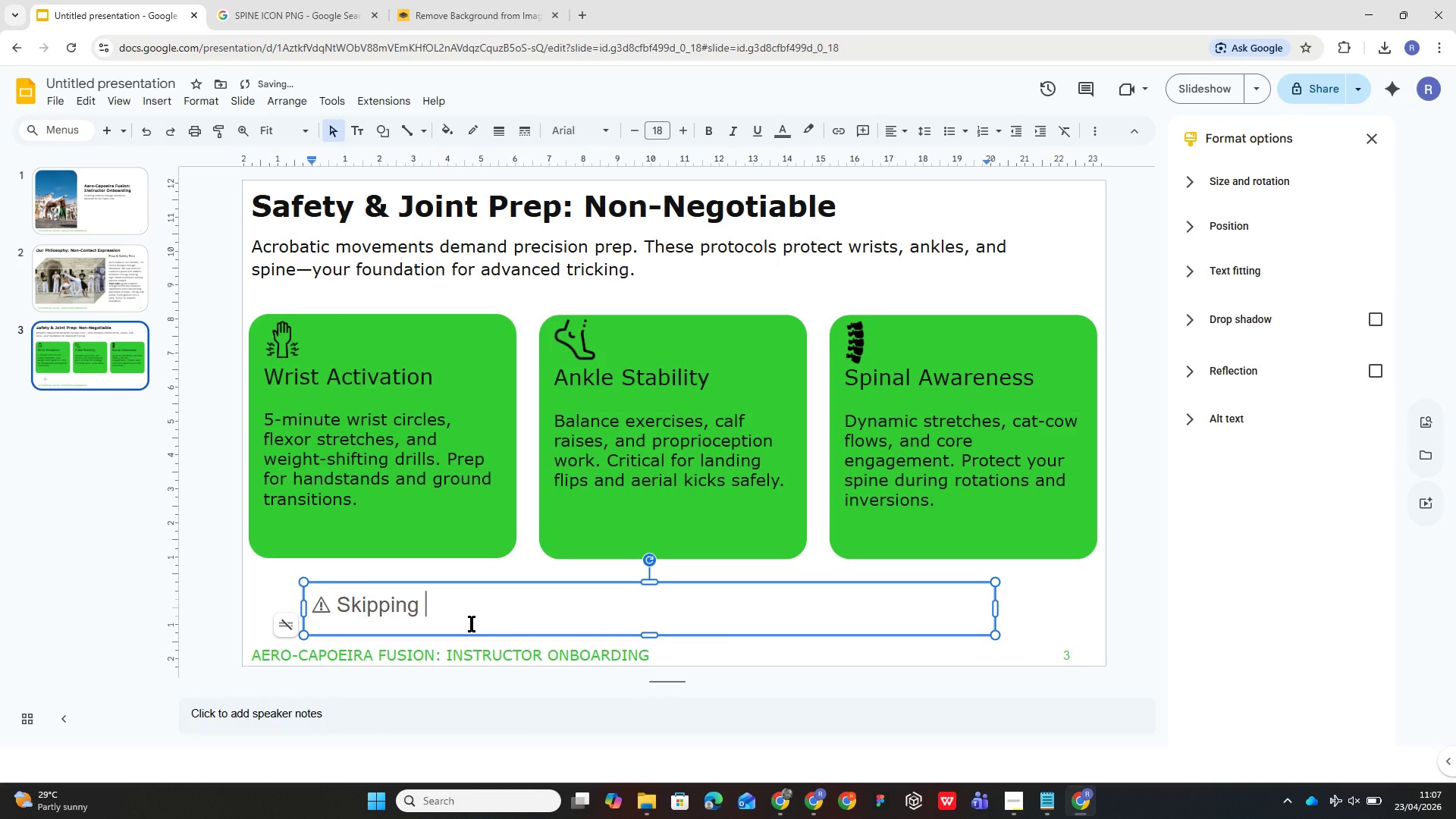 
left_click([1046, 798])
 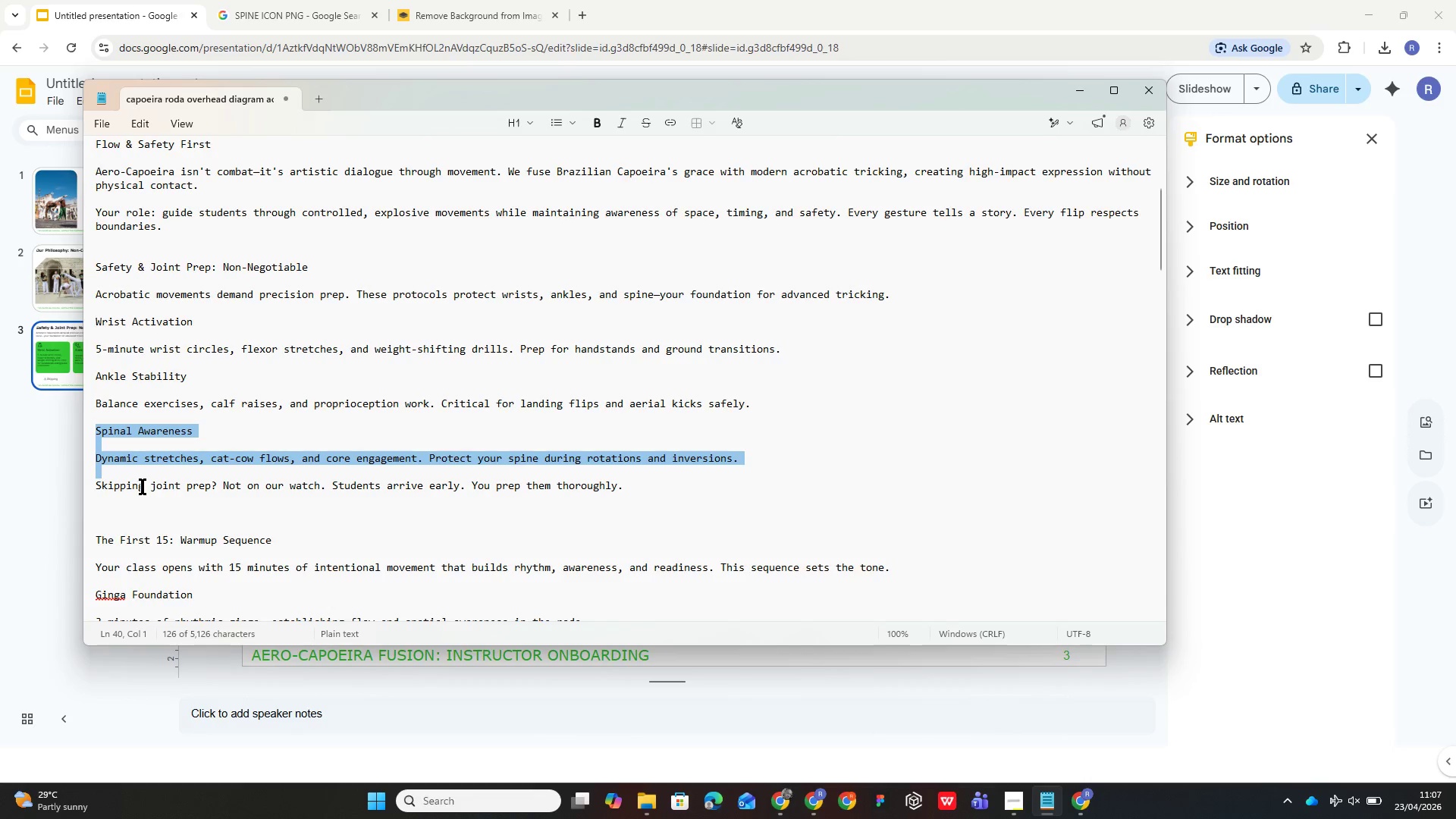 
left_click_drag(start_coordinate=[149, 486], to_coordinate=[607, 493])
 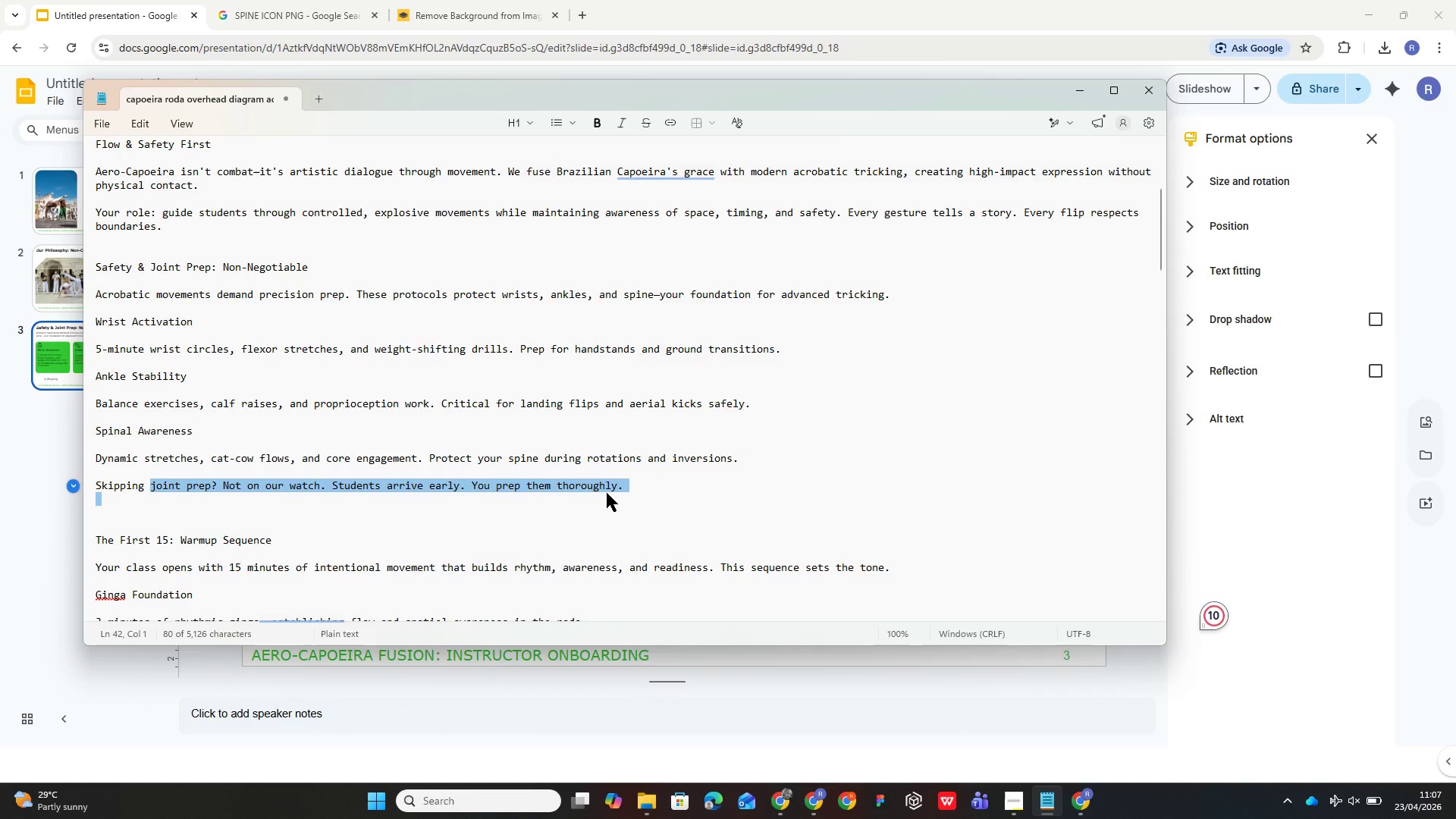 
key(Control+C)
 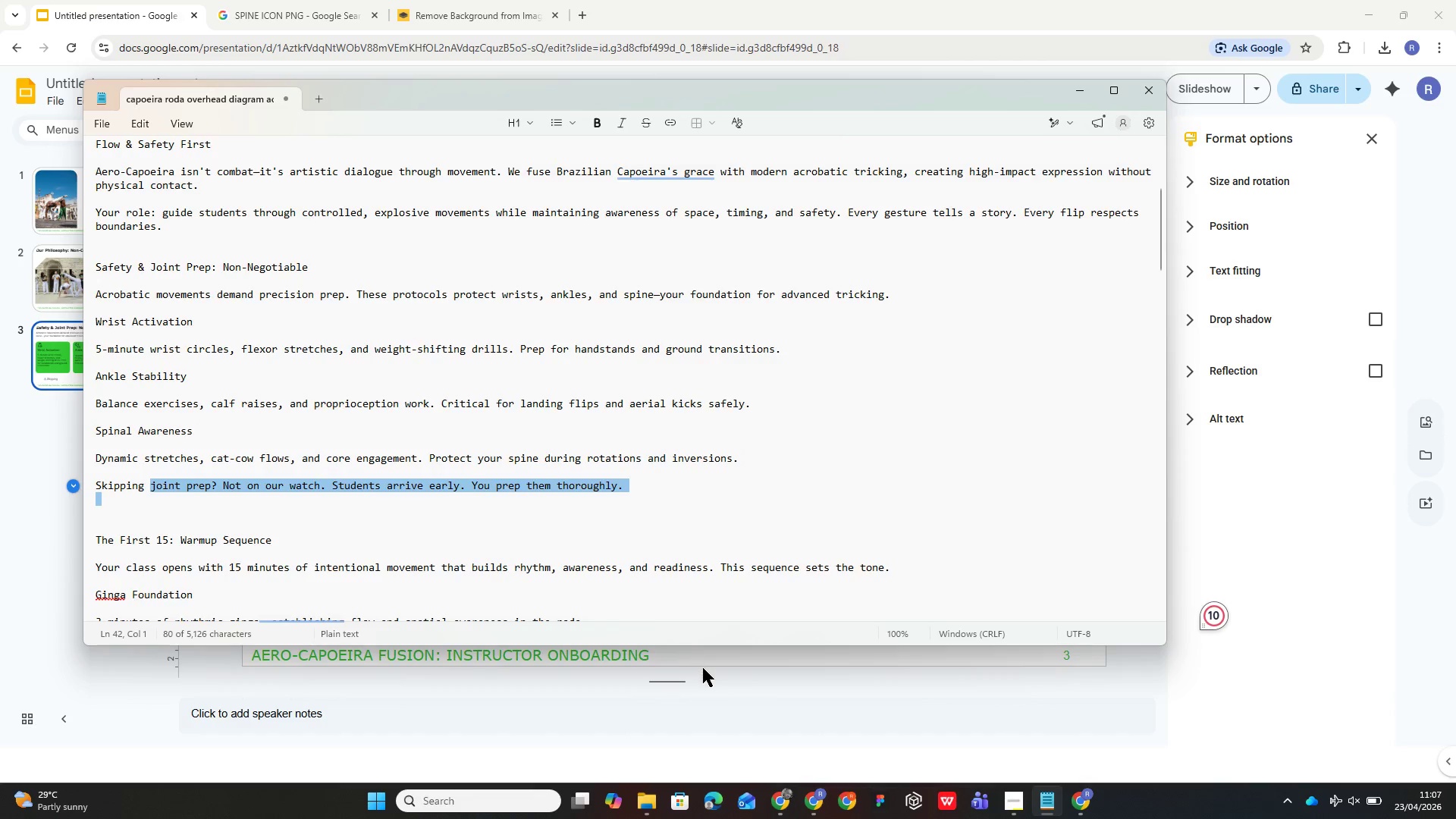 
left_click([704, 669])
 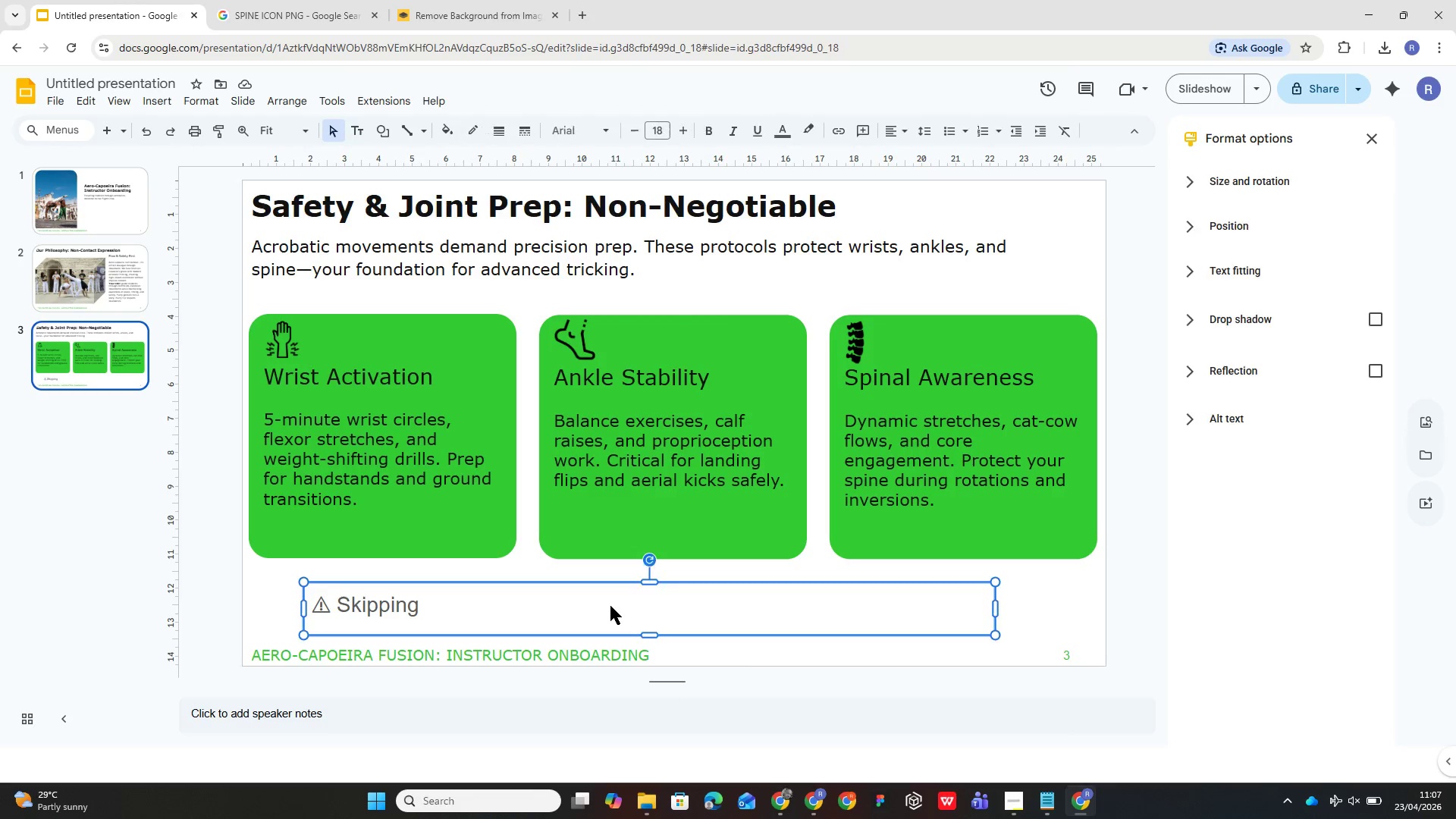 
double_click([610, 606])
 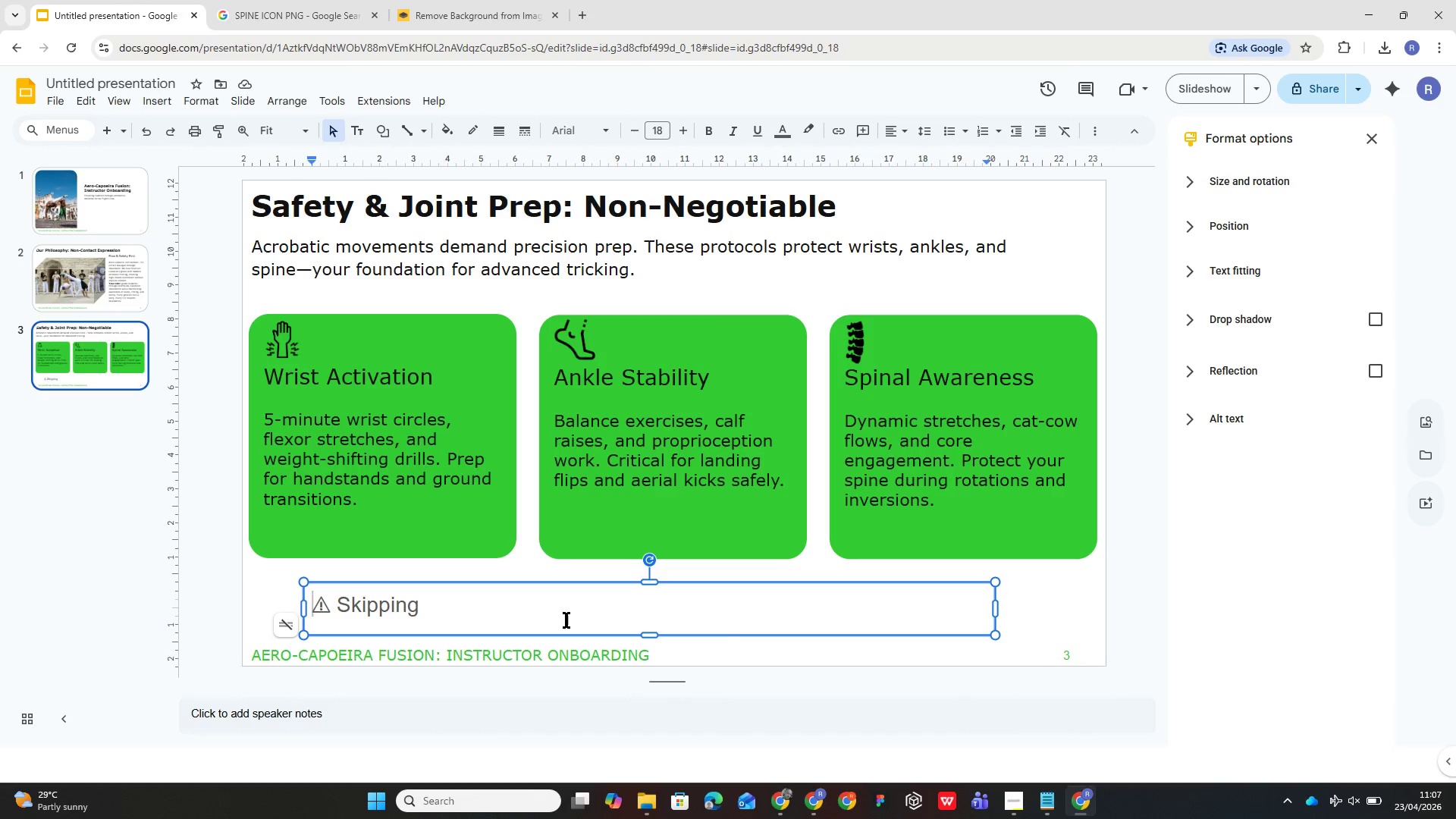 
left_click_drag(start_coordinate=[566, 621], to_coordinate=[563, 621])
 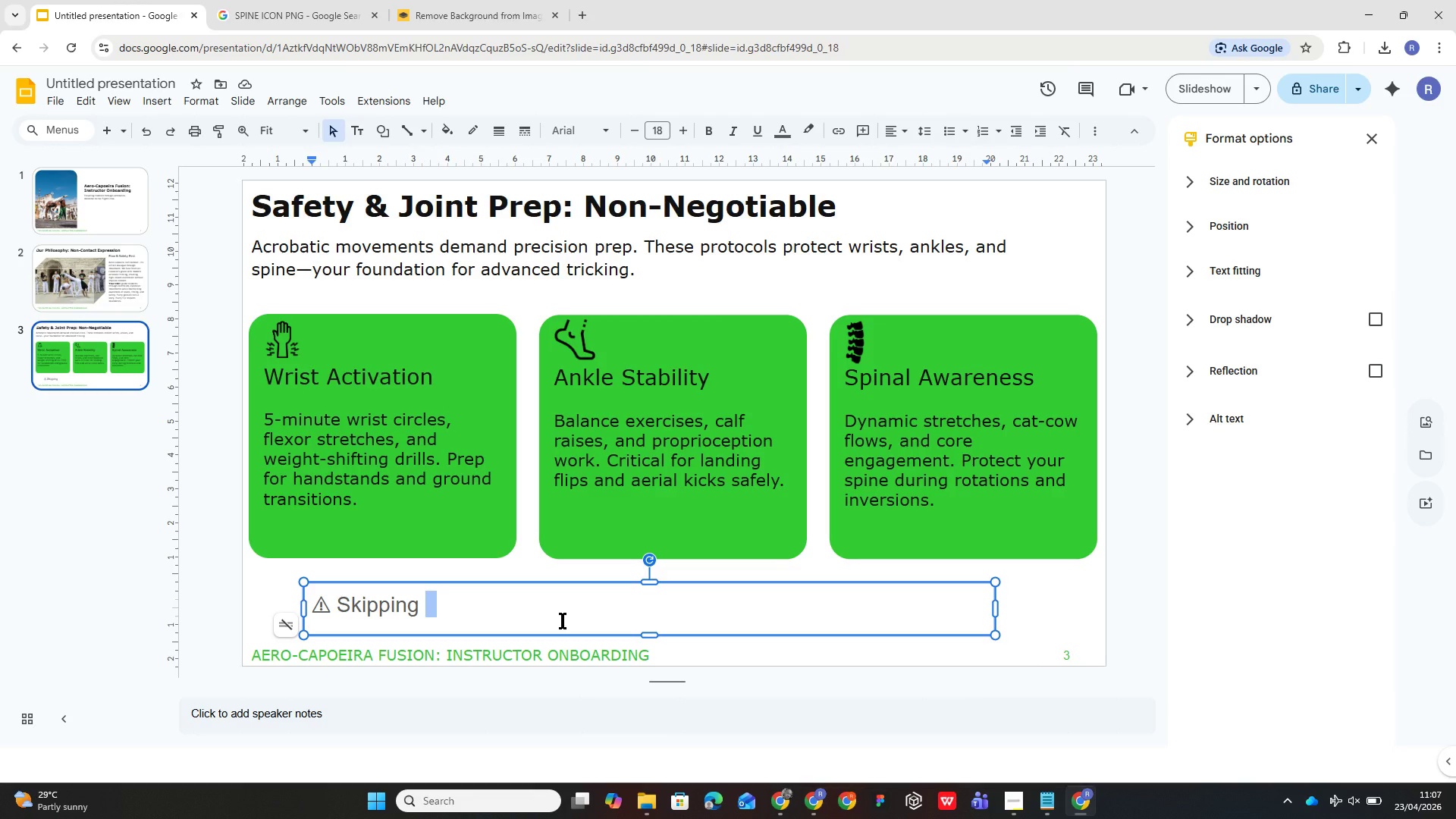 
key(Control+V)
 